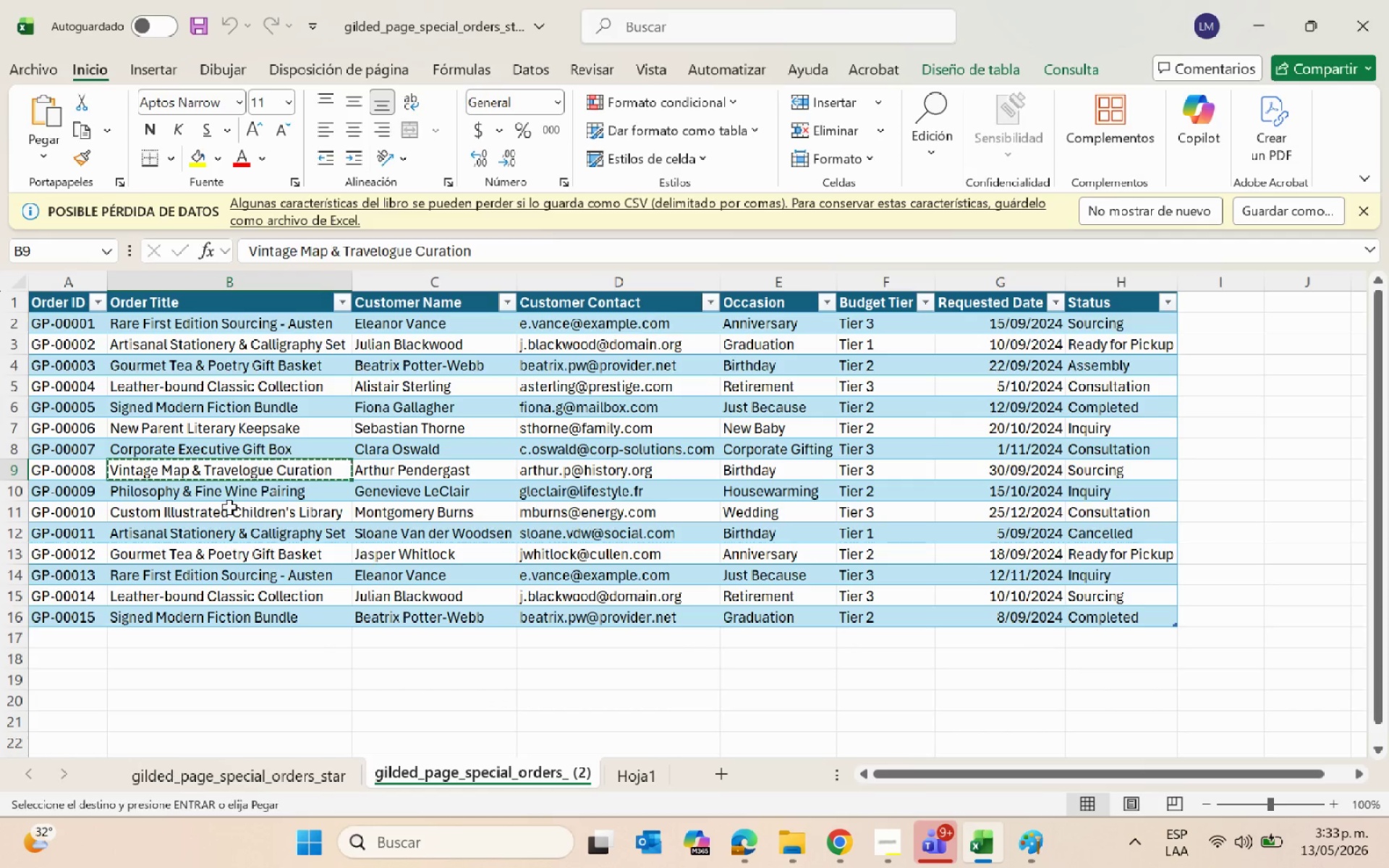 
left_click([201, 489])
 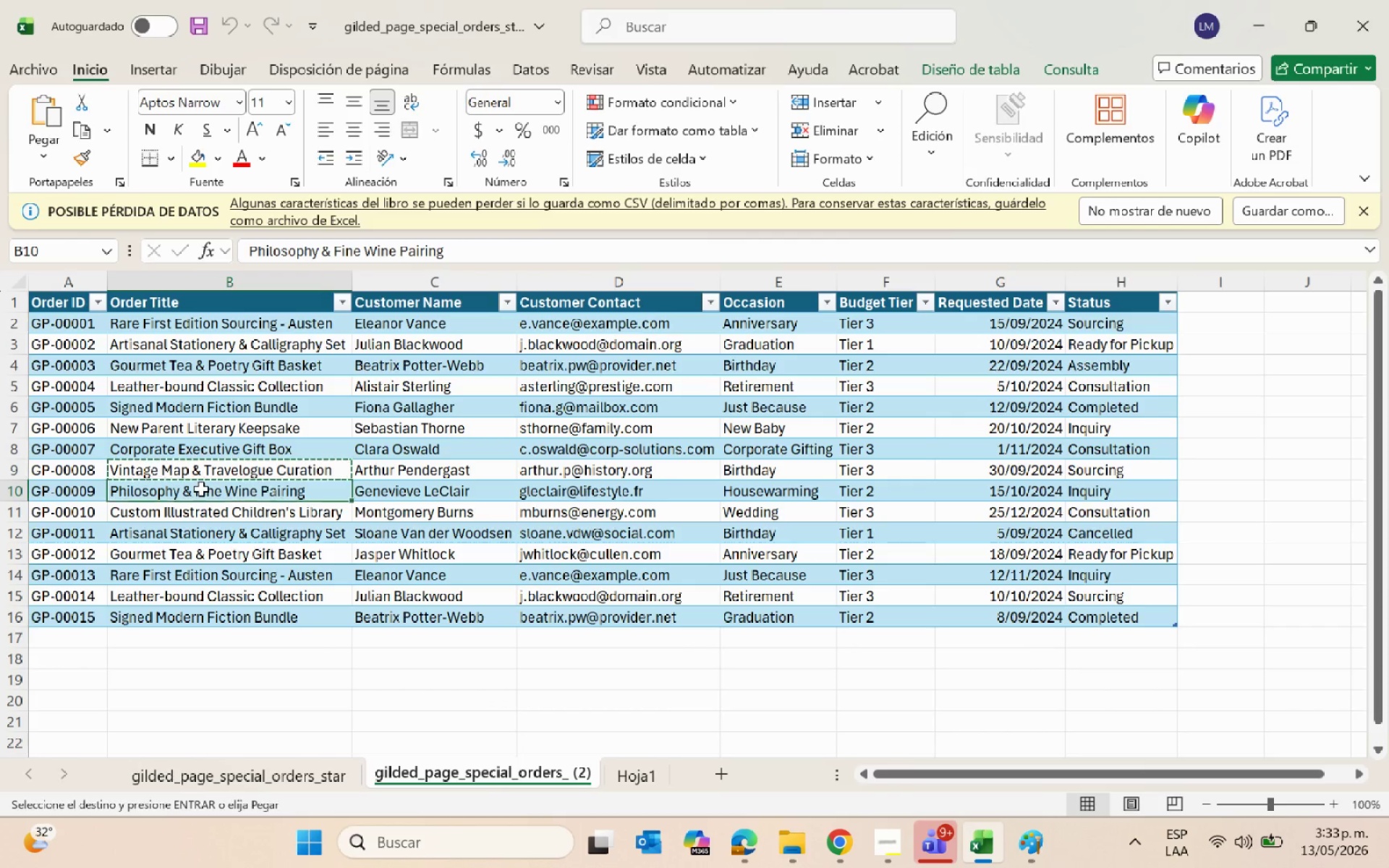 
key(Control+C)
 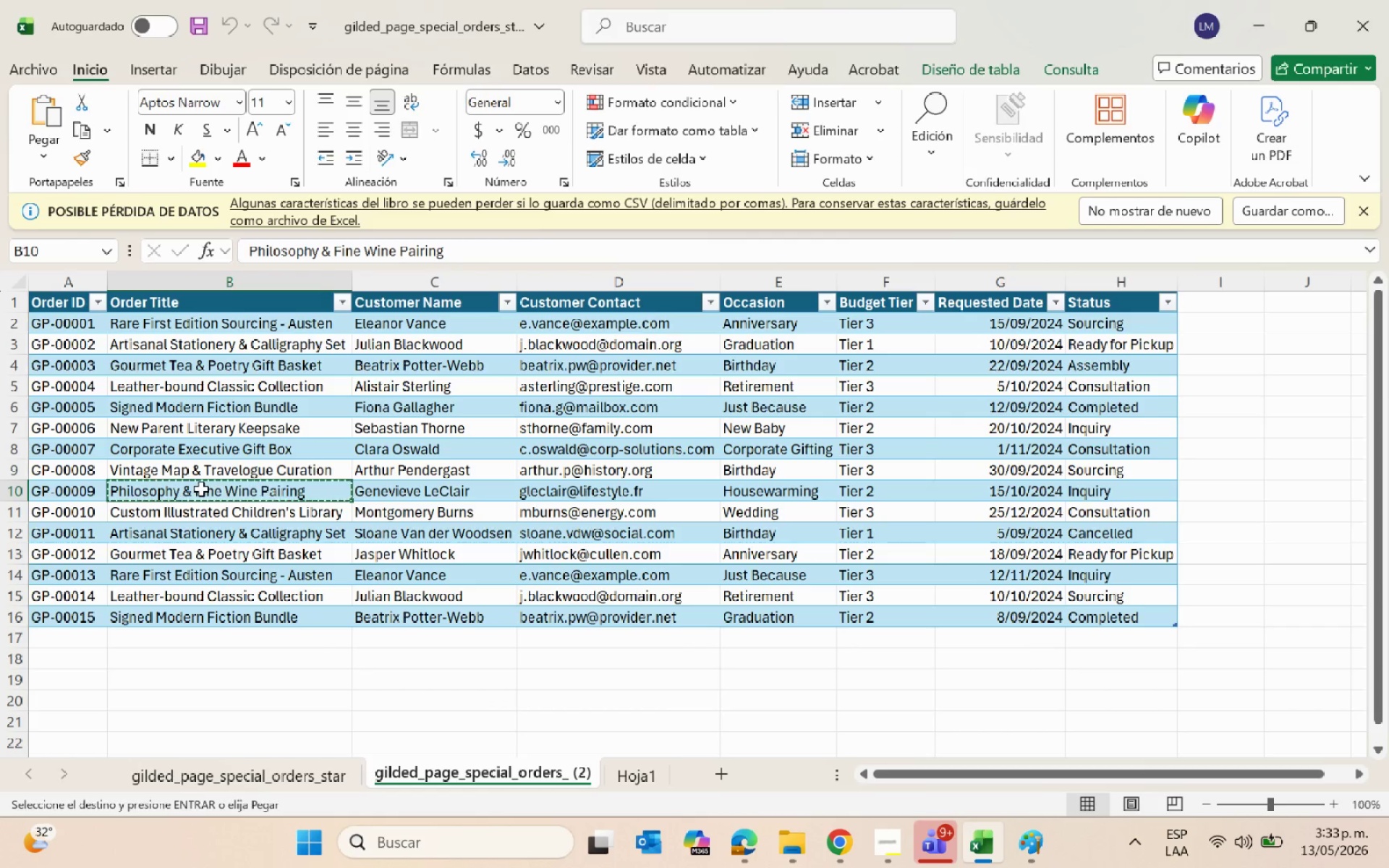 
key(Alt+AltLeft)
 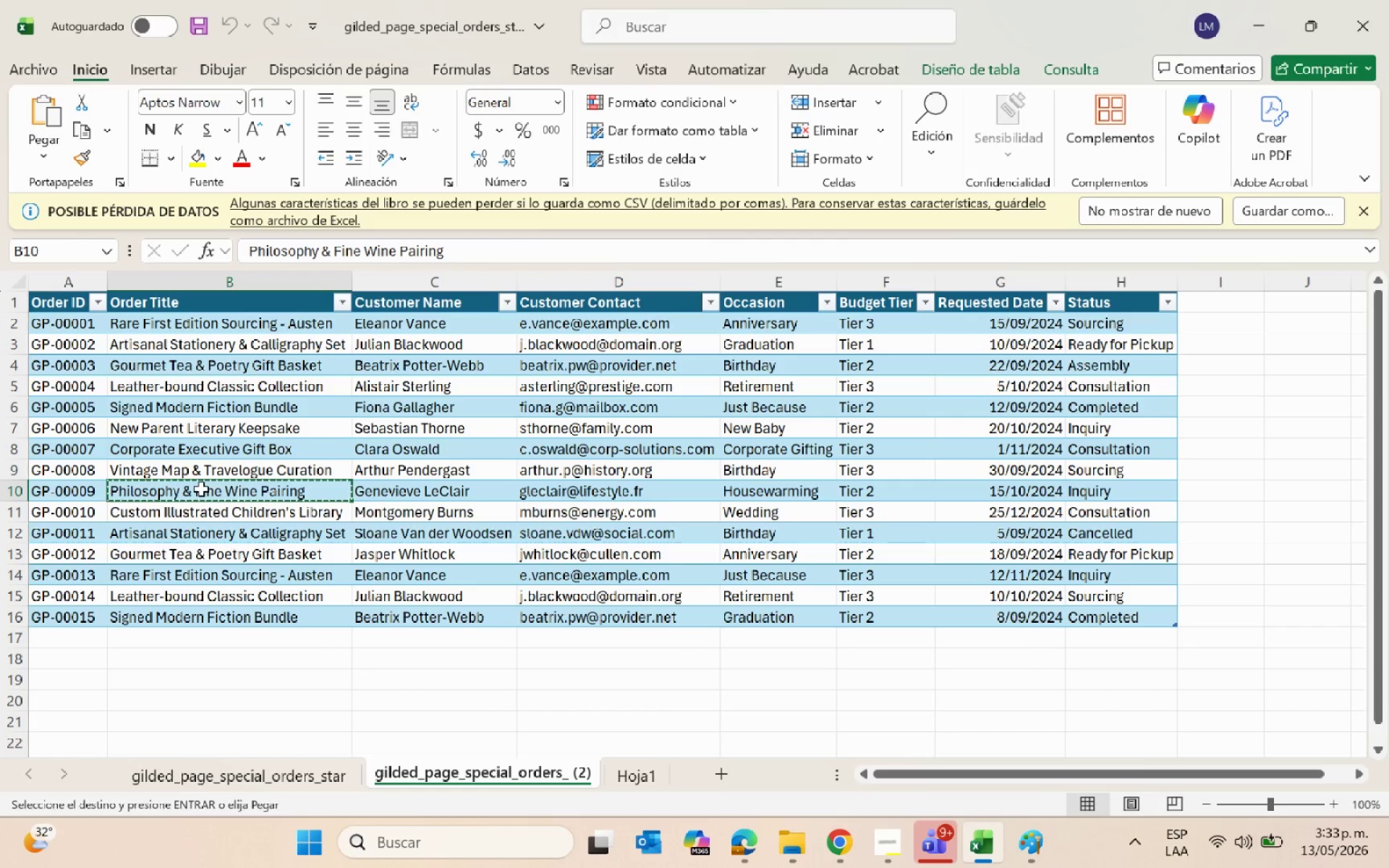 
key(Alt+Tab)
 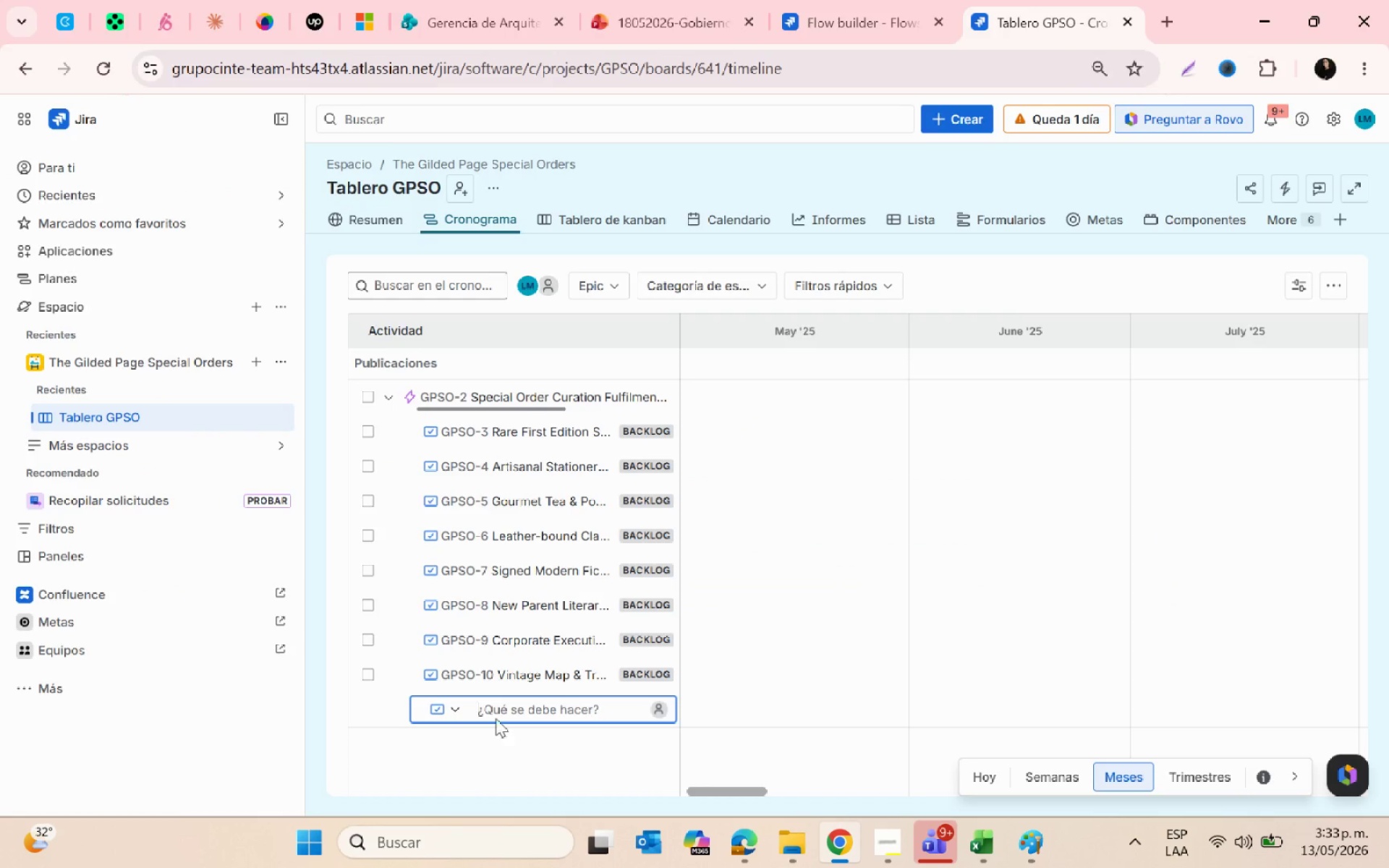 
key(Control+ControlLeft)
 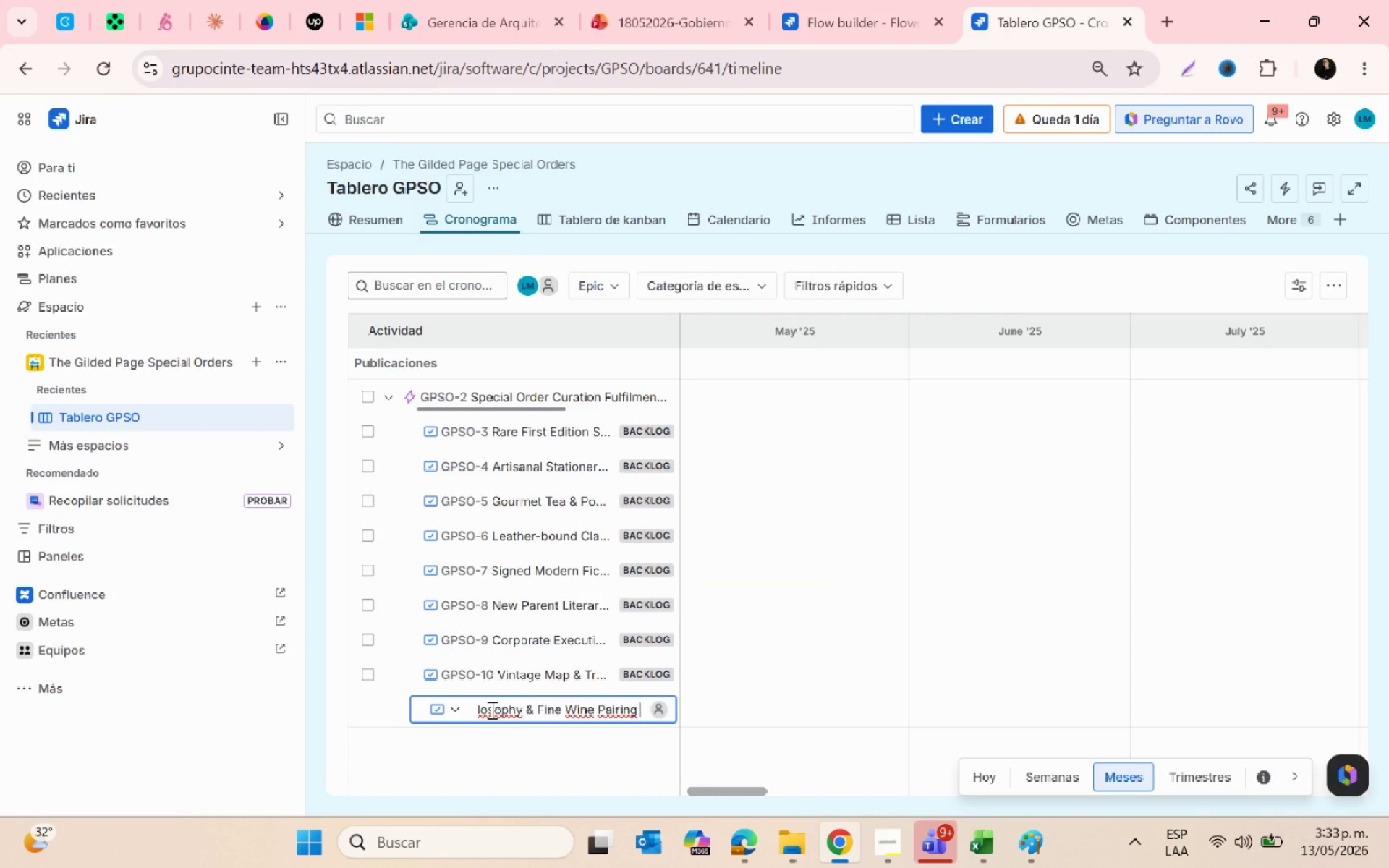 
key(Control+V)
 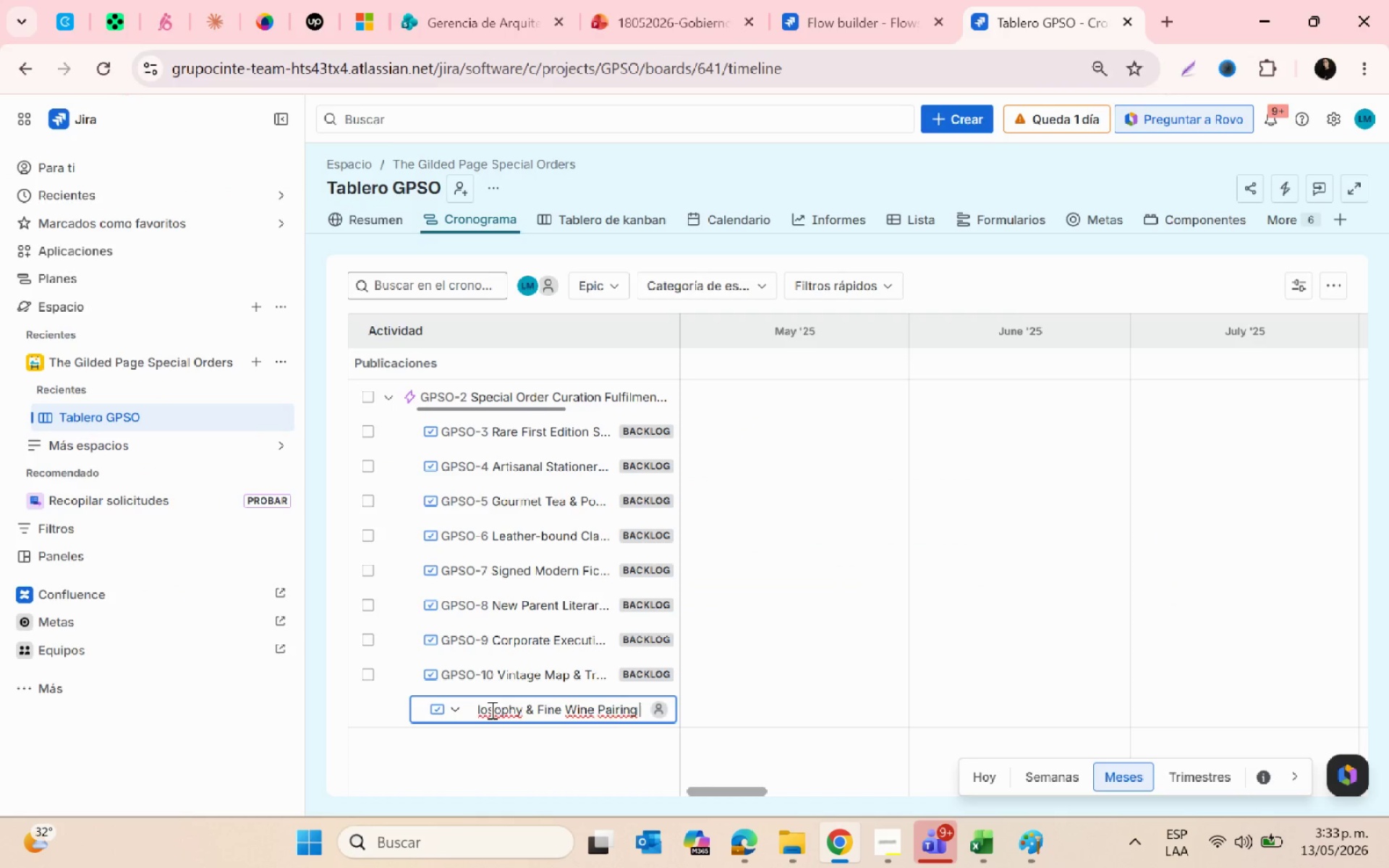 
key(Slash)
 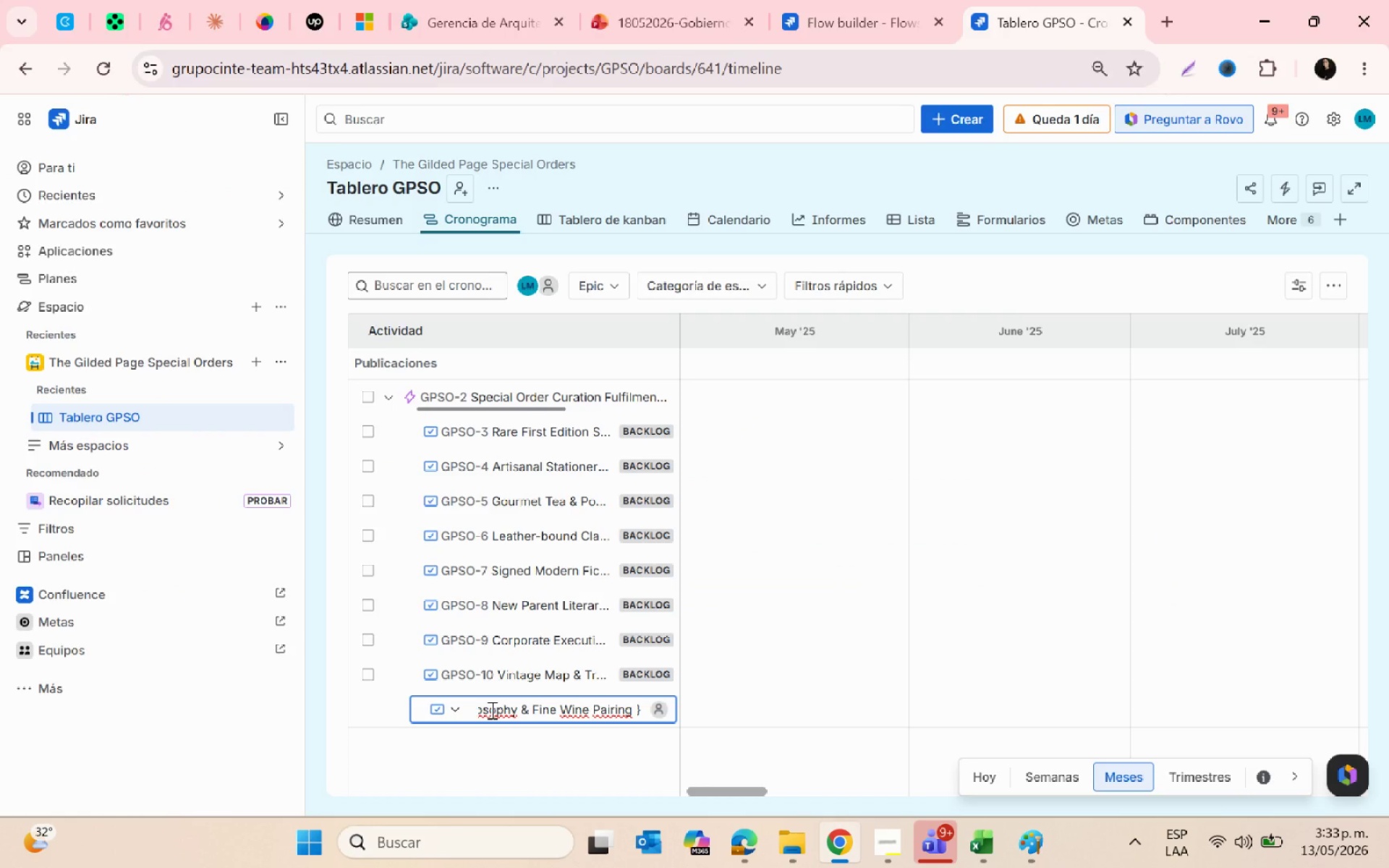 
key(Backspace)
 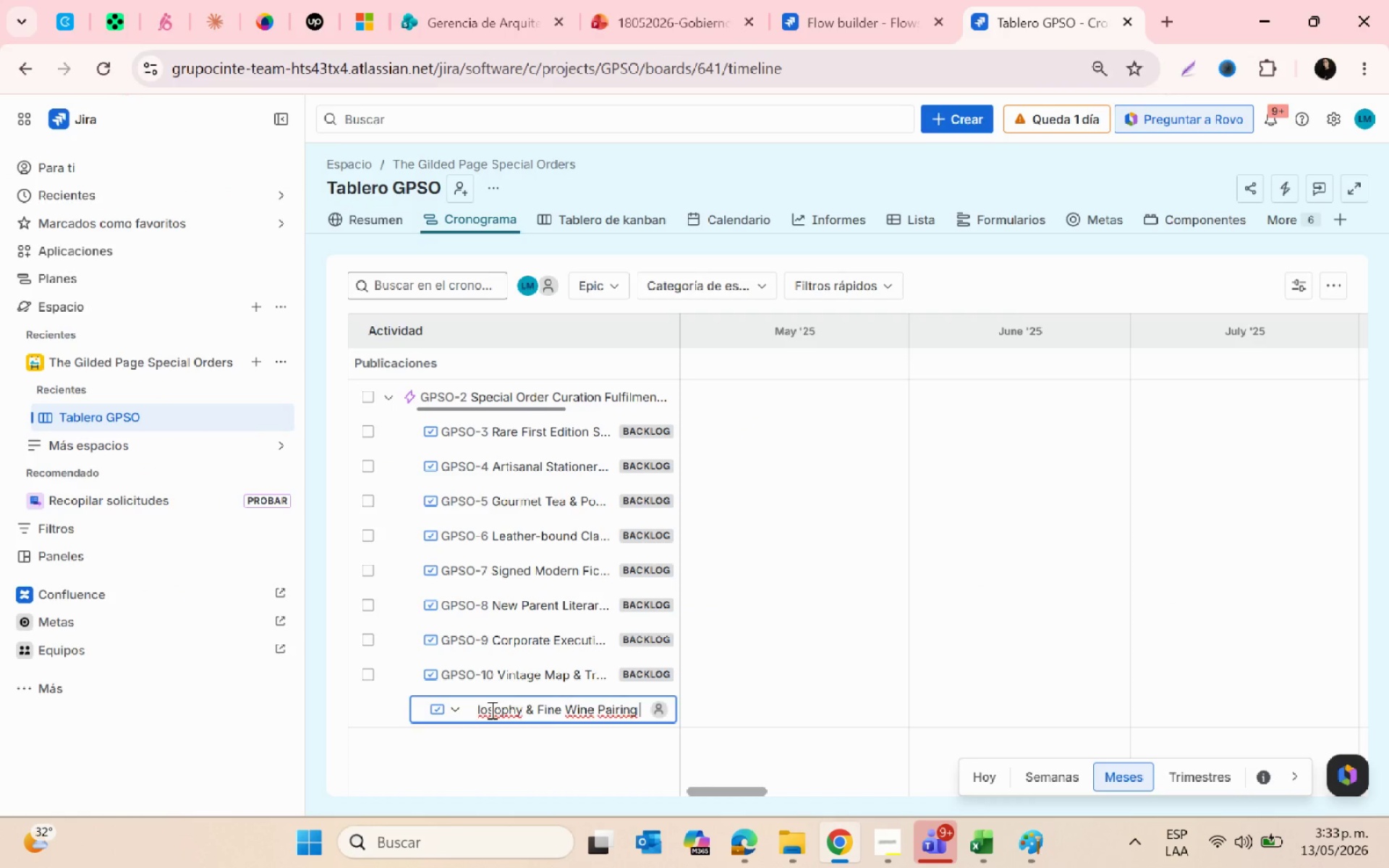 
key(Enter)
 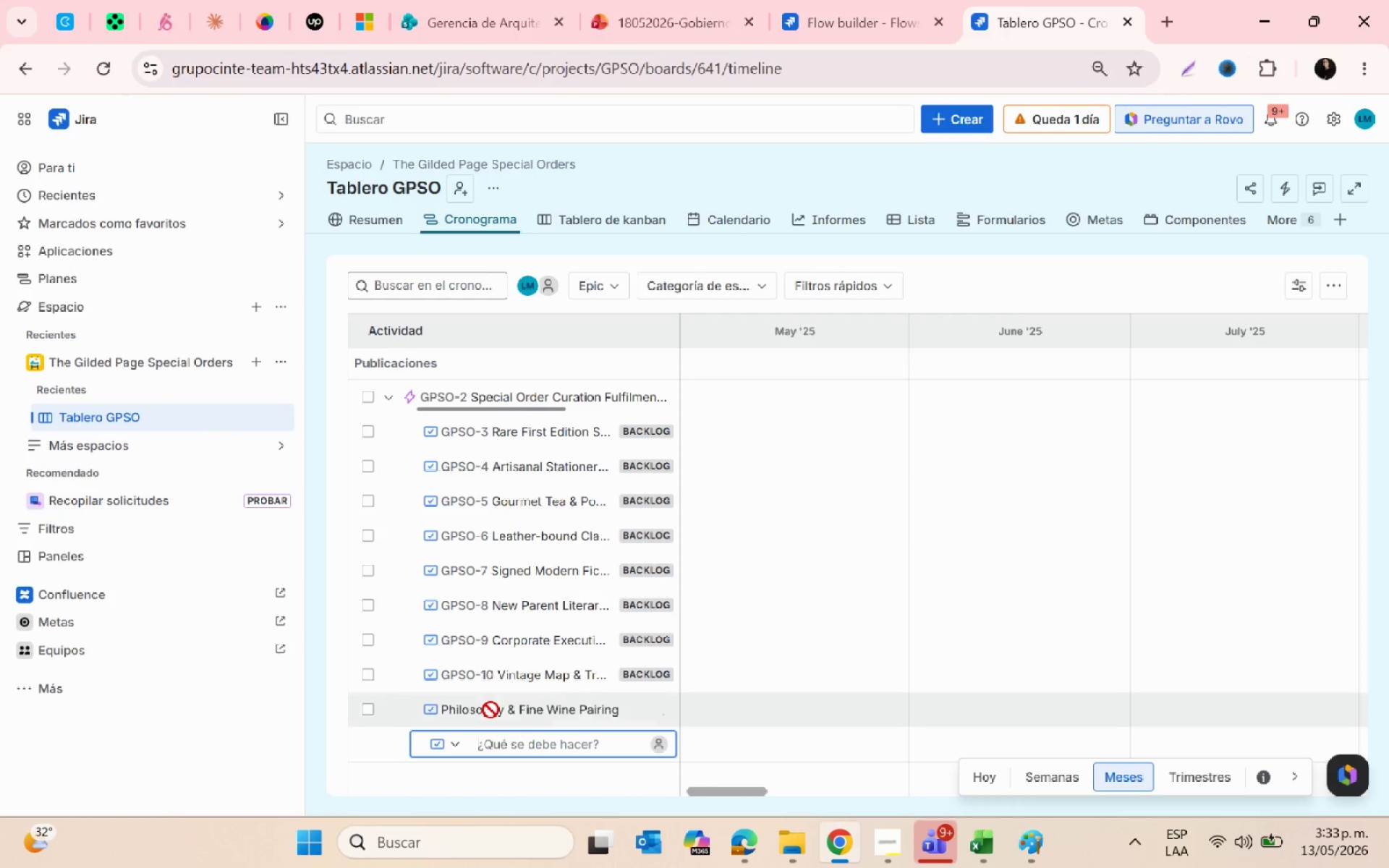 
key(Alt+AltLeft)
 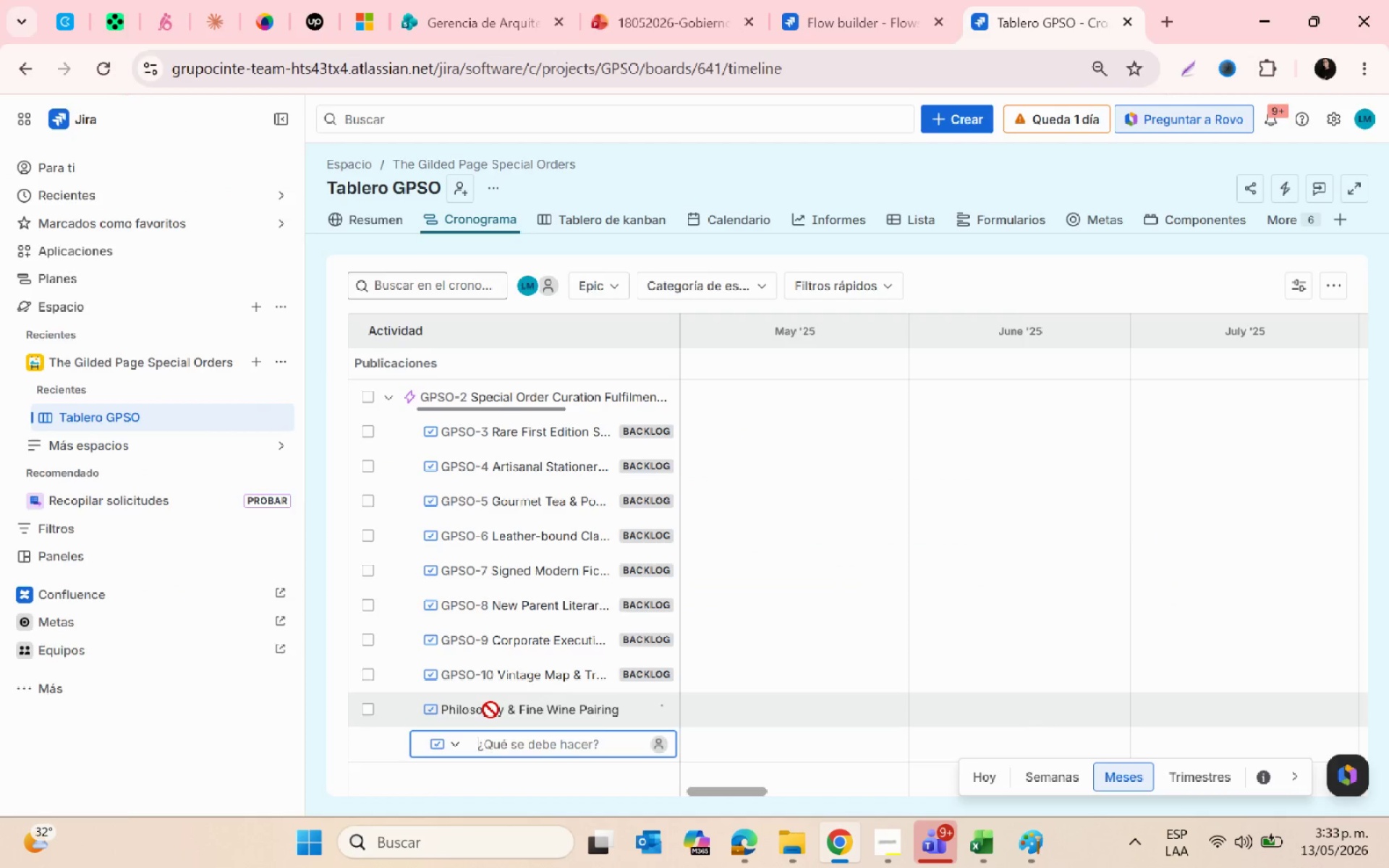 
key(Alt+Tab)
 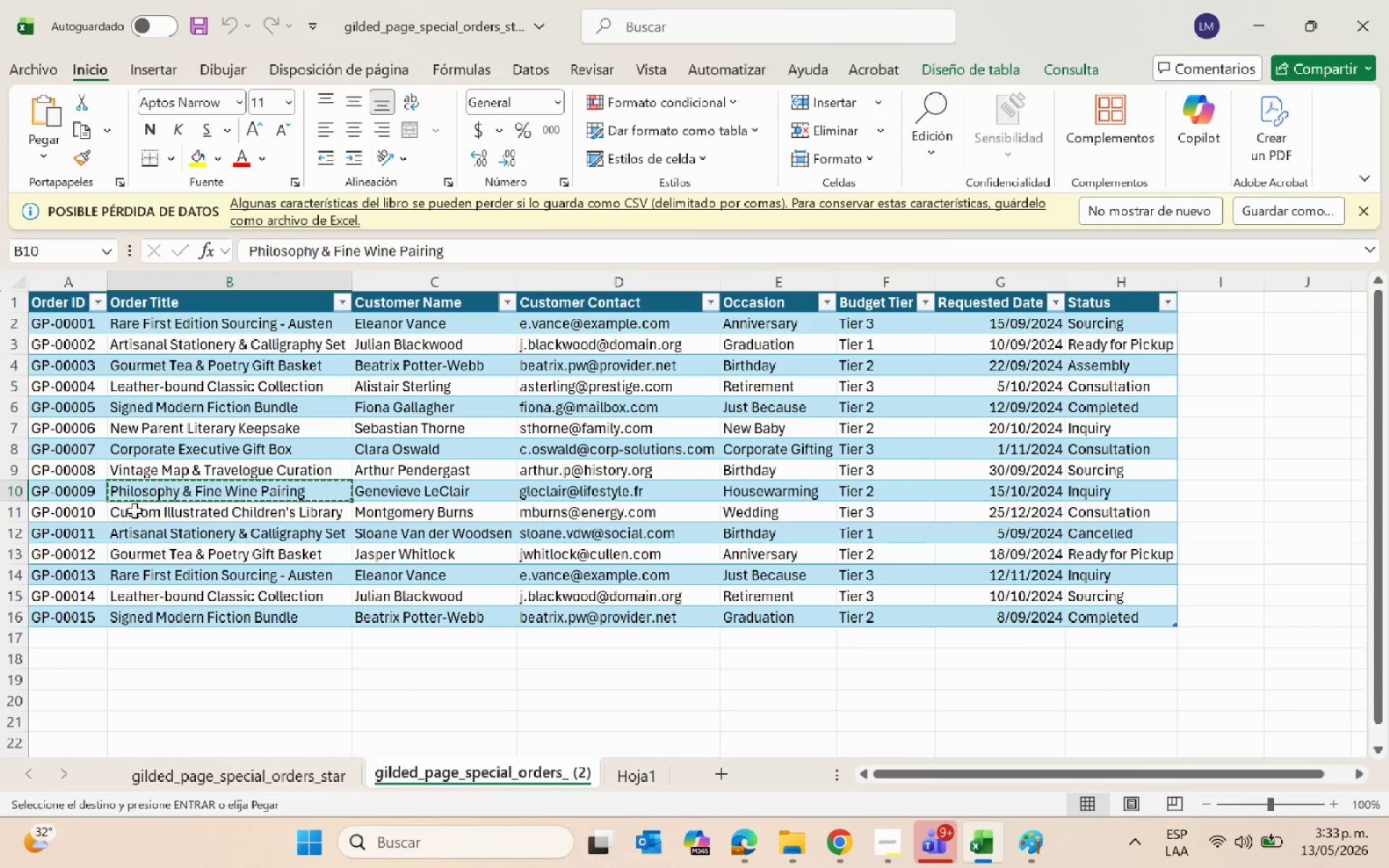 
left_click([146, 508])
 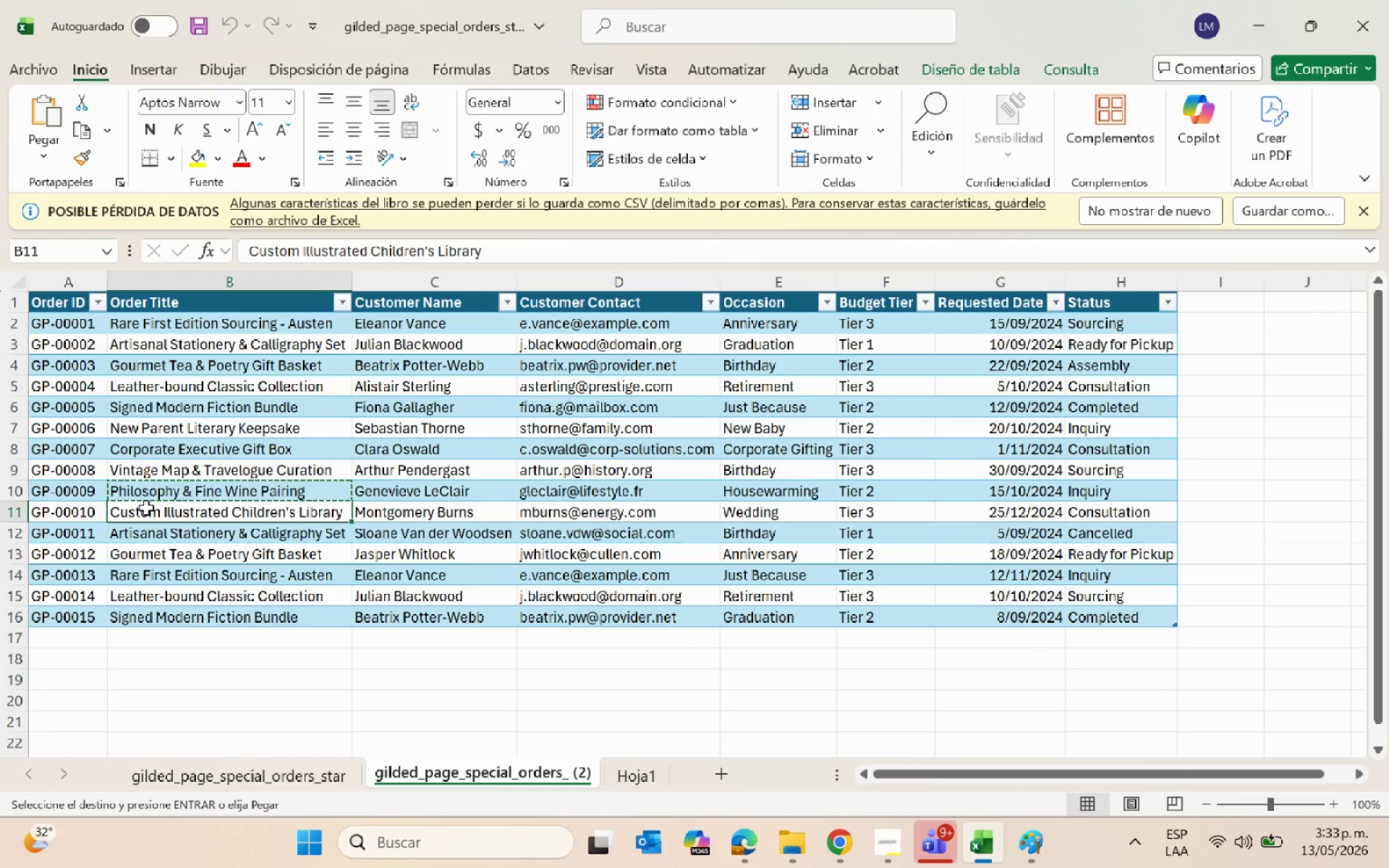 
key(Control+C)
 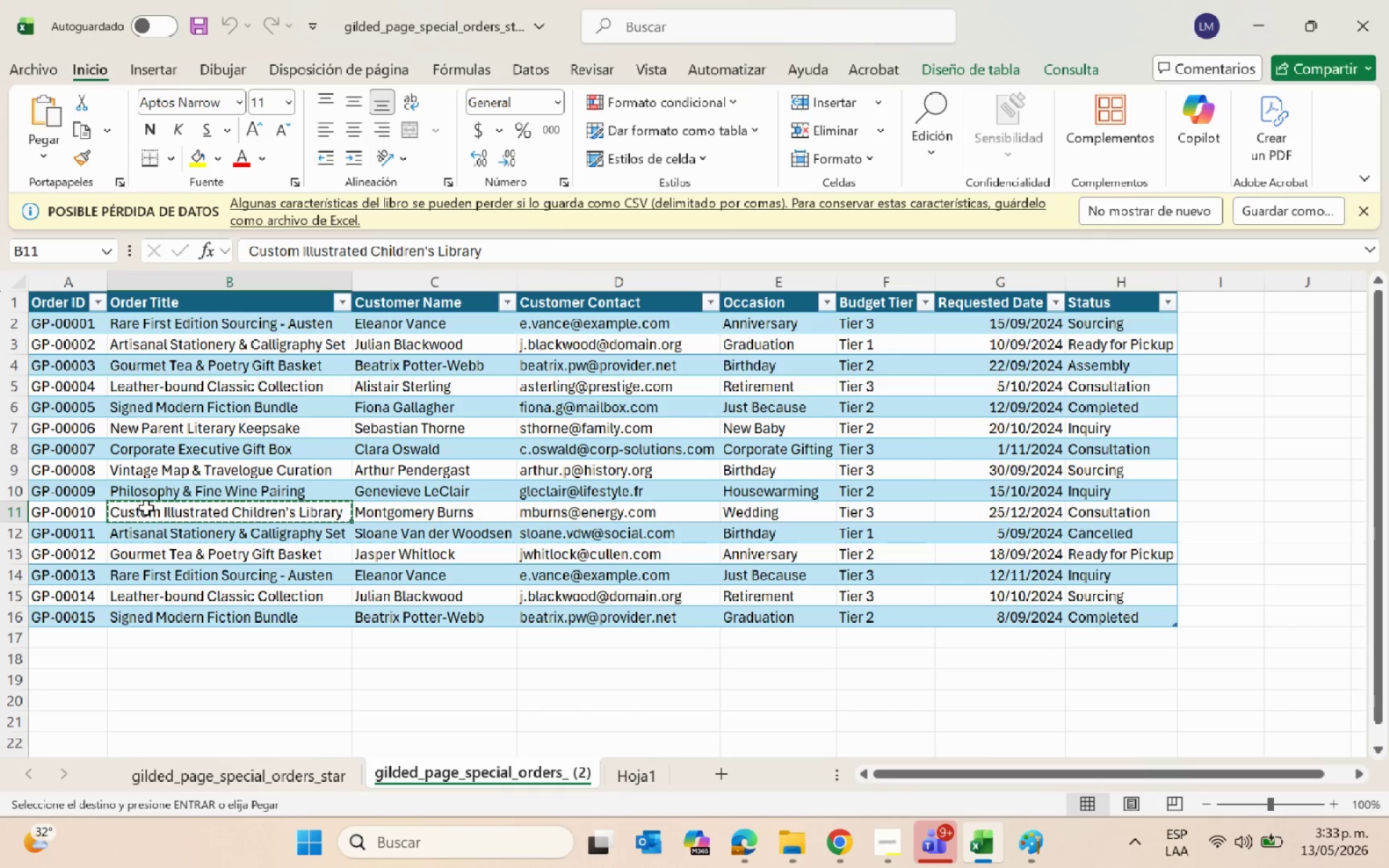 
key(Alt+AltLeft)
 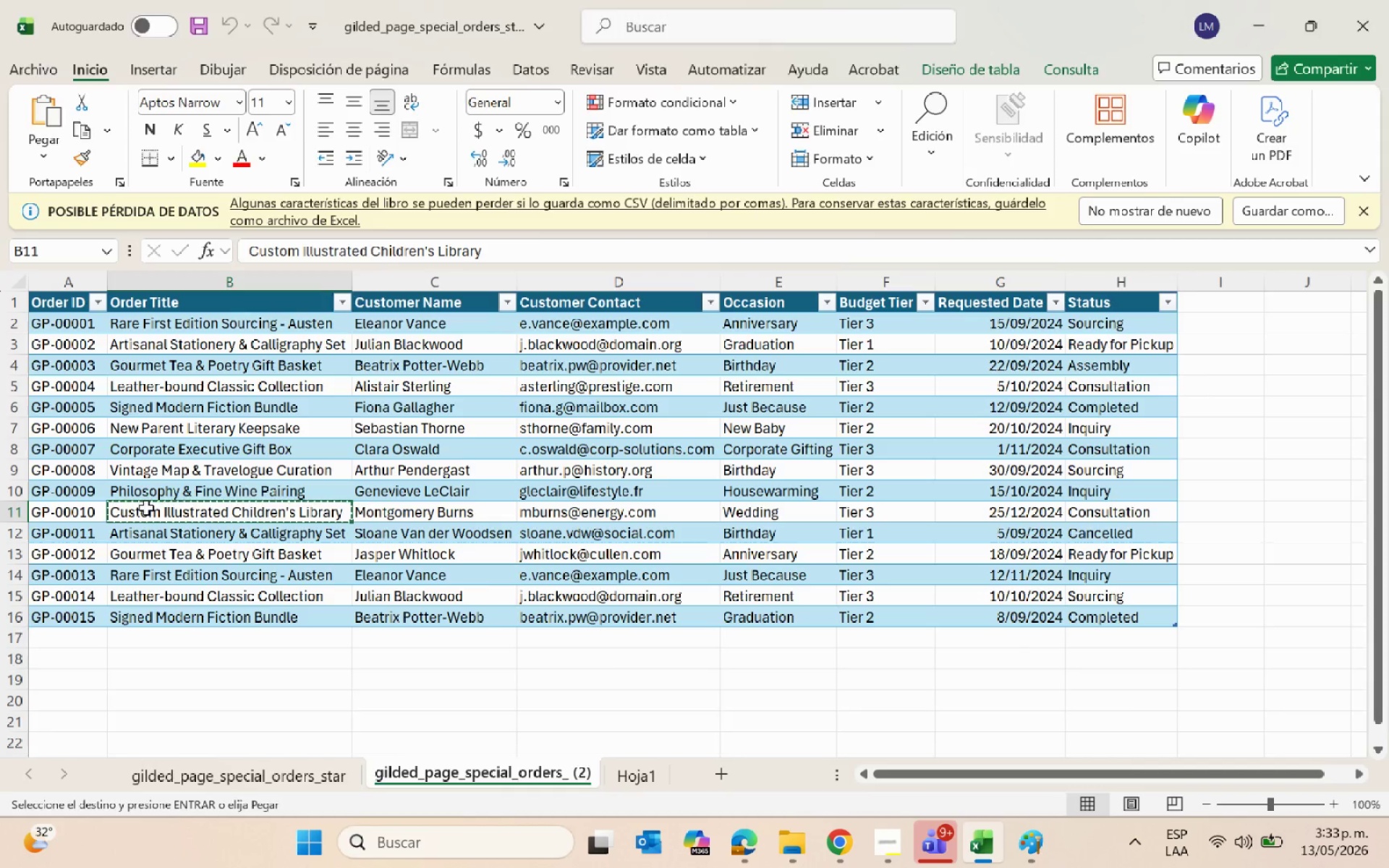 
key(Alt+Tab)
 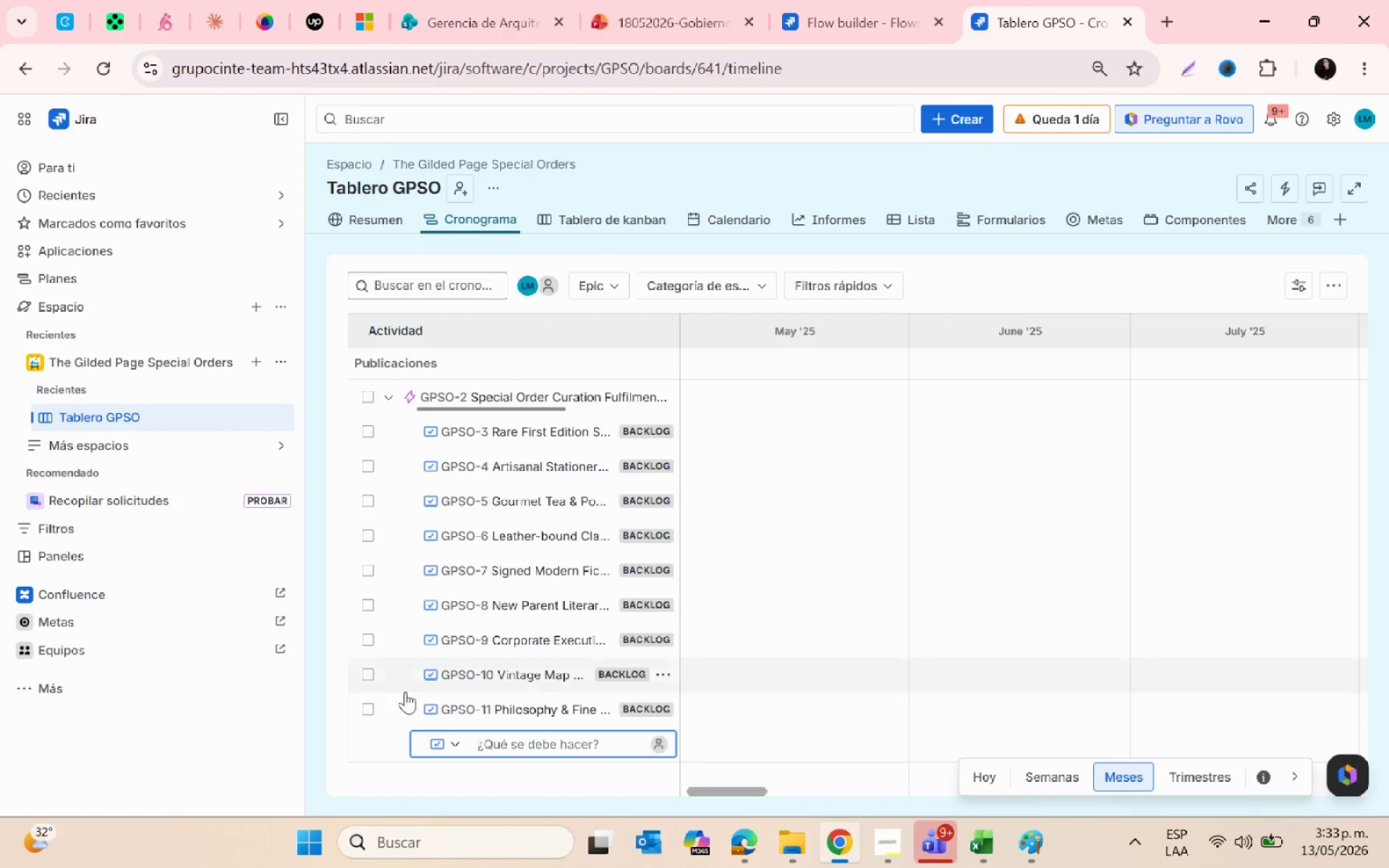 
scroll: coordinate [415, 709], scroll_direction: down, amount: 1.0
 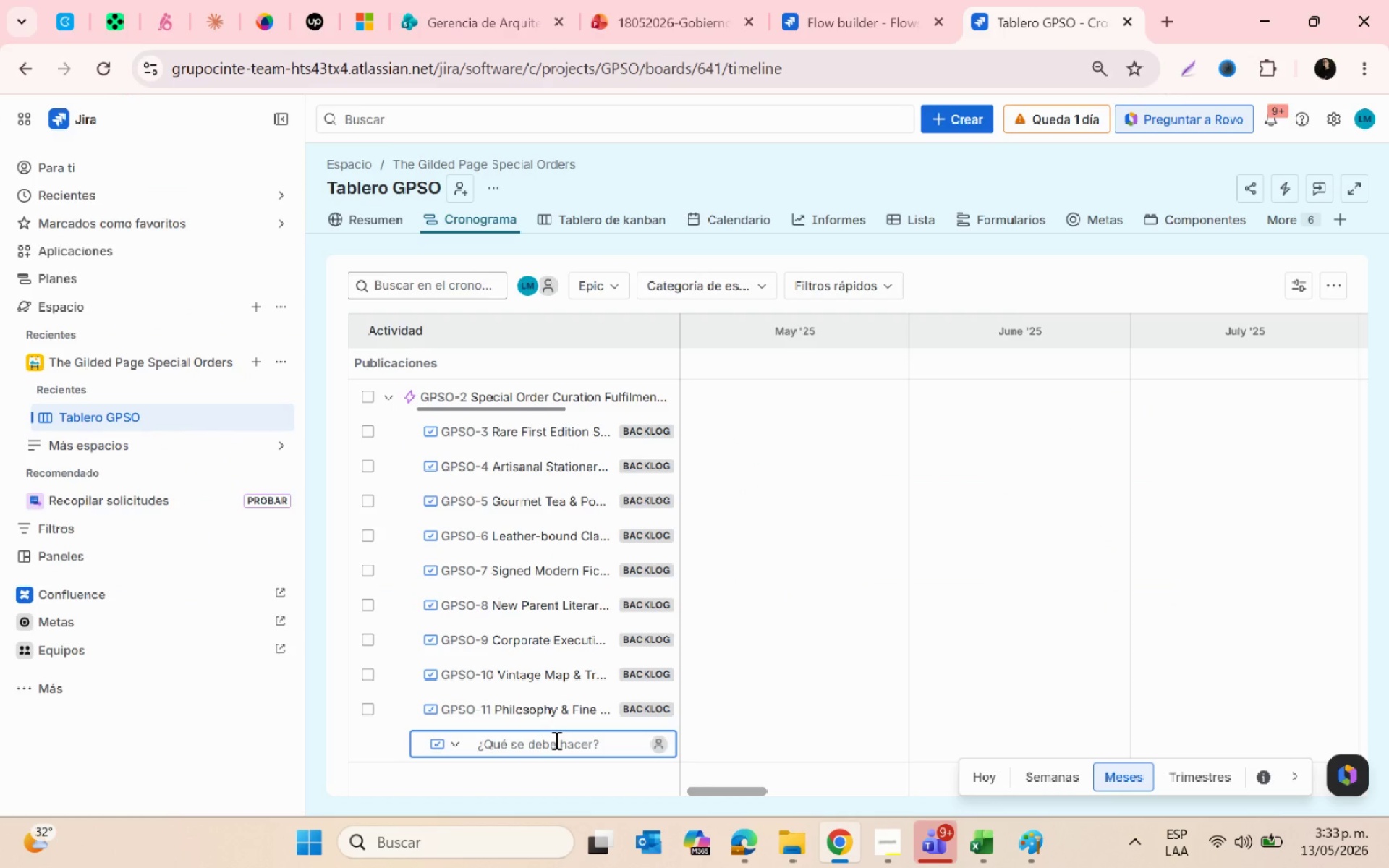 
key(Control+ControlLeft)
 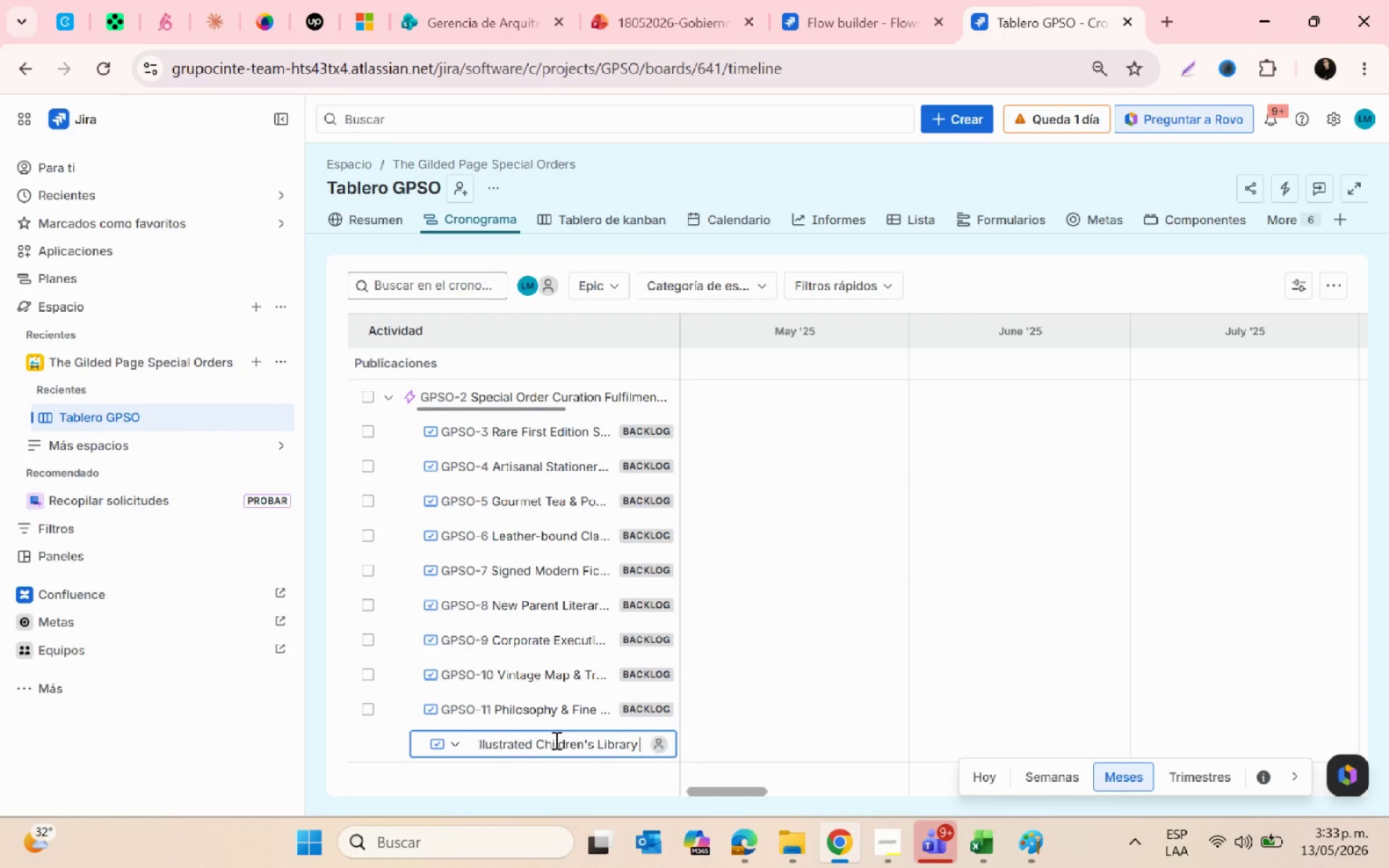 
key(Control+V)
 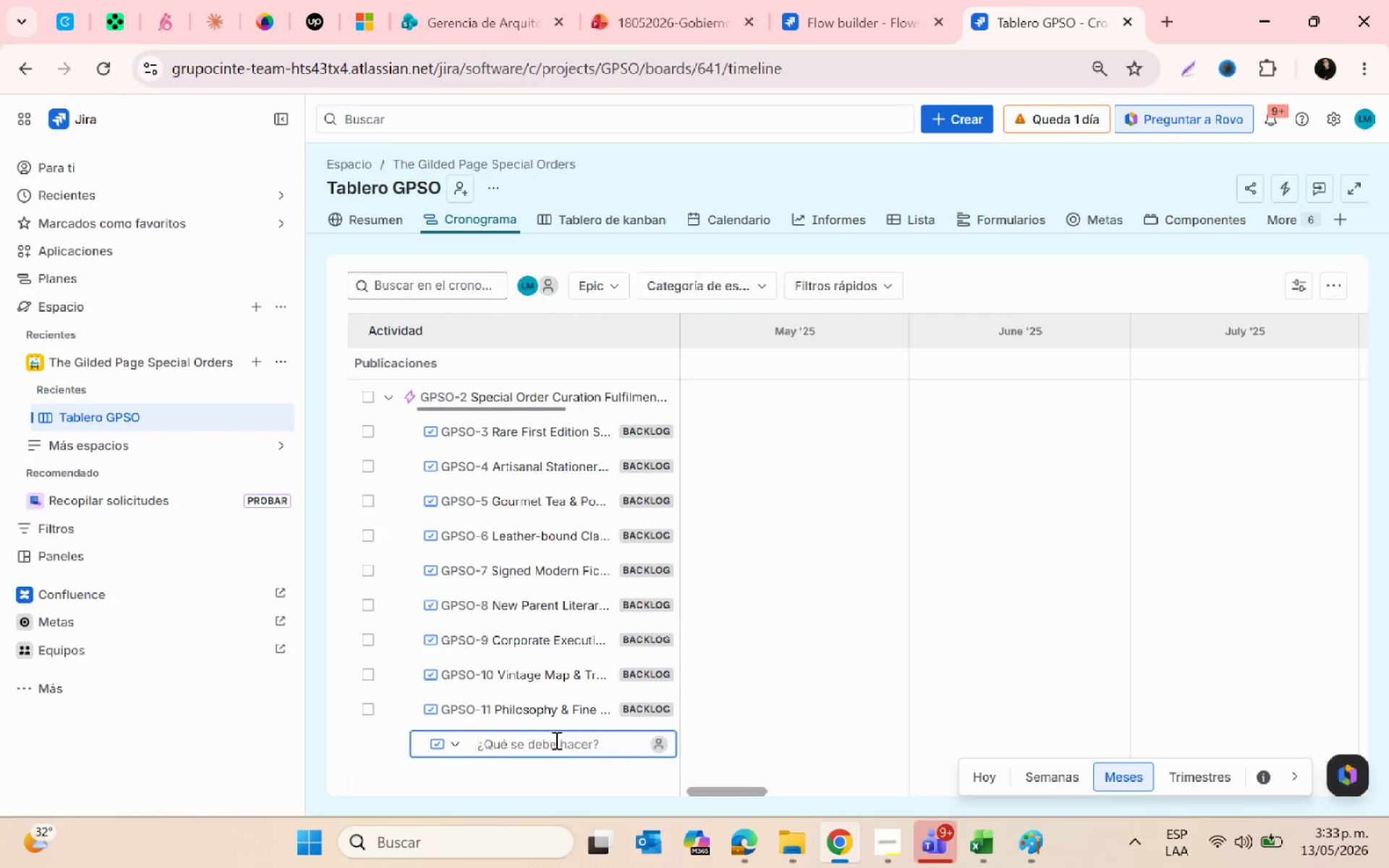 
key(Enter)
 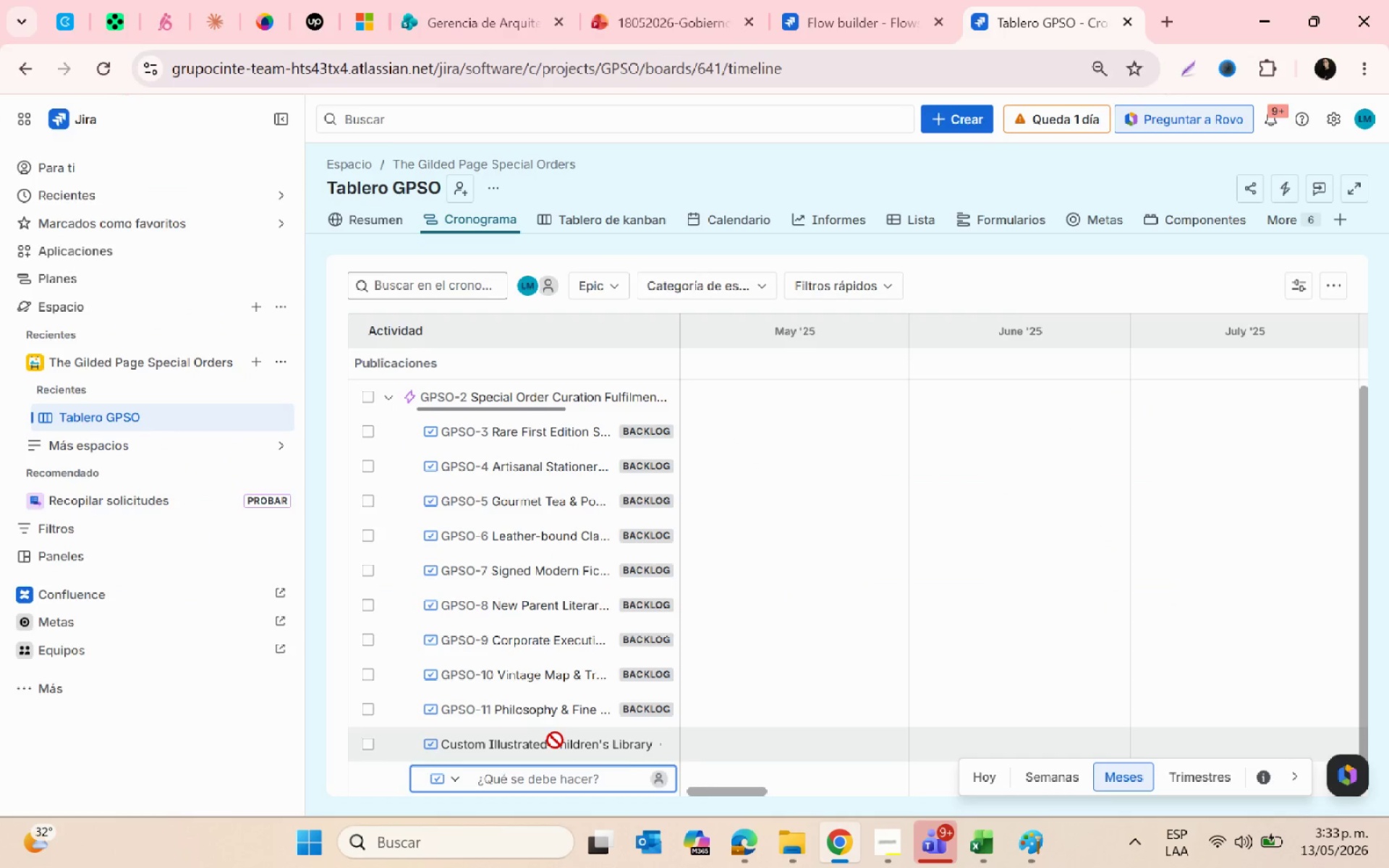 
key(Alt+AltLeft)
 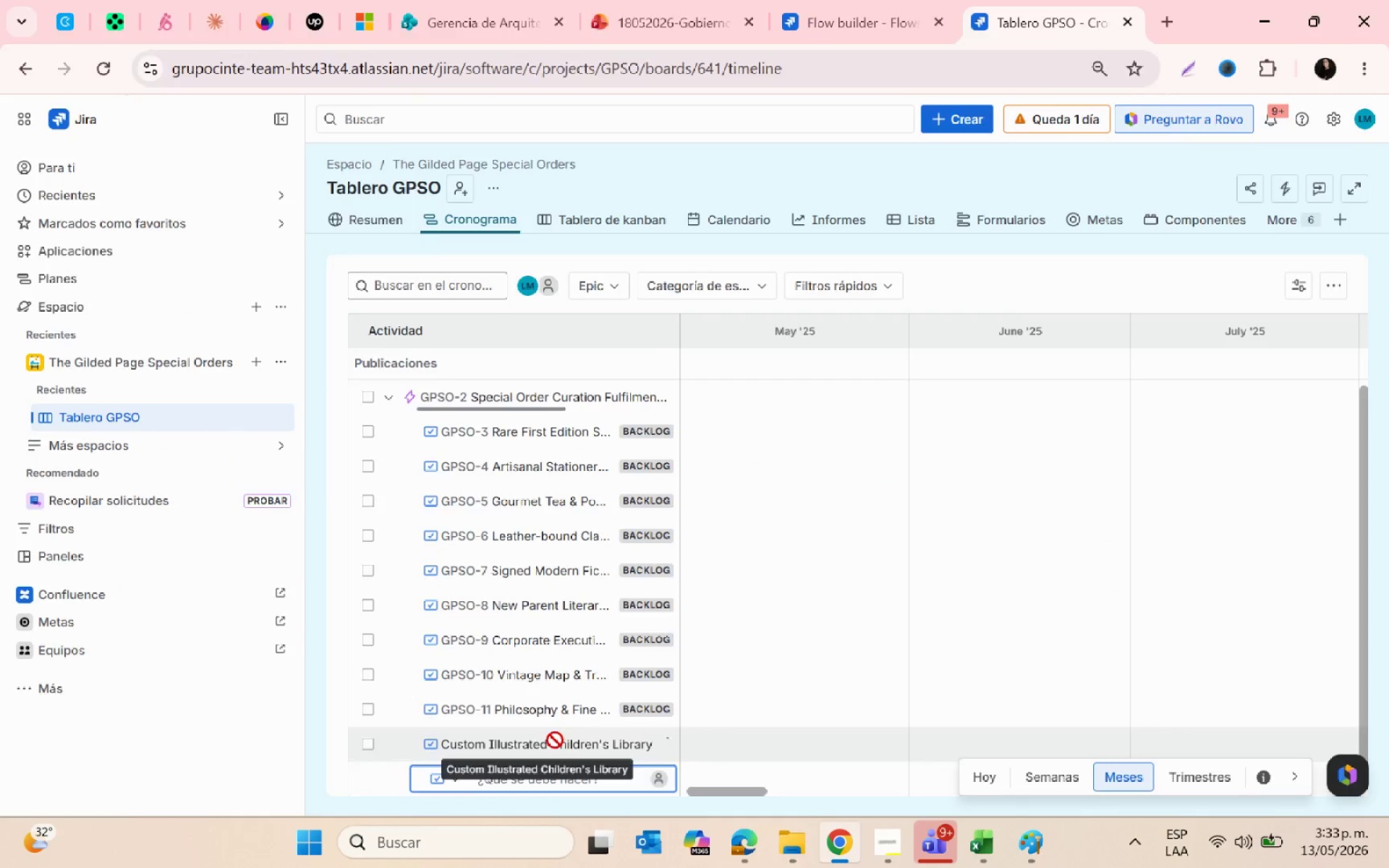 
key(Alt+Tab)
 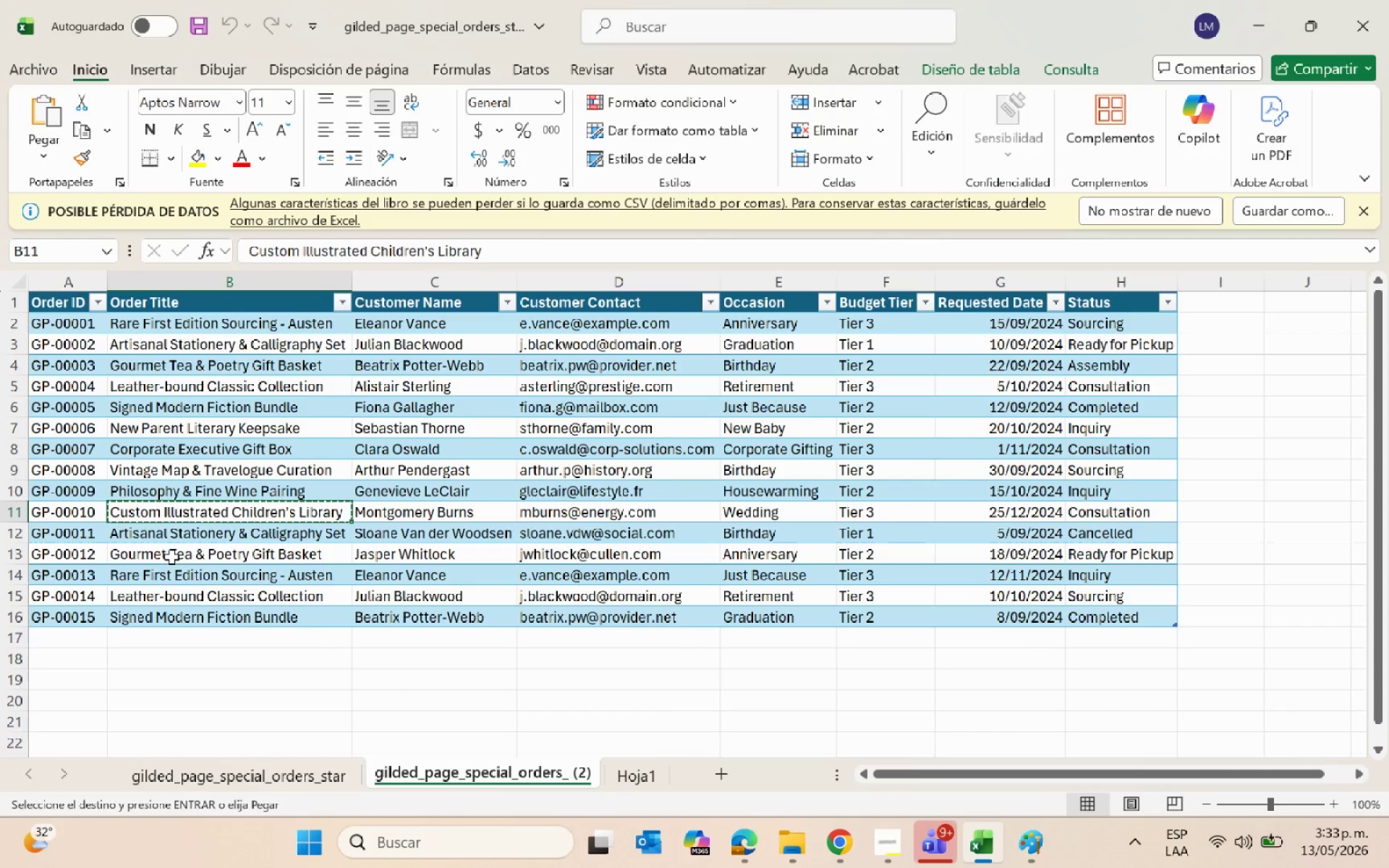 
left_click([169, 531])
 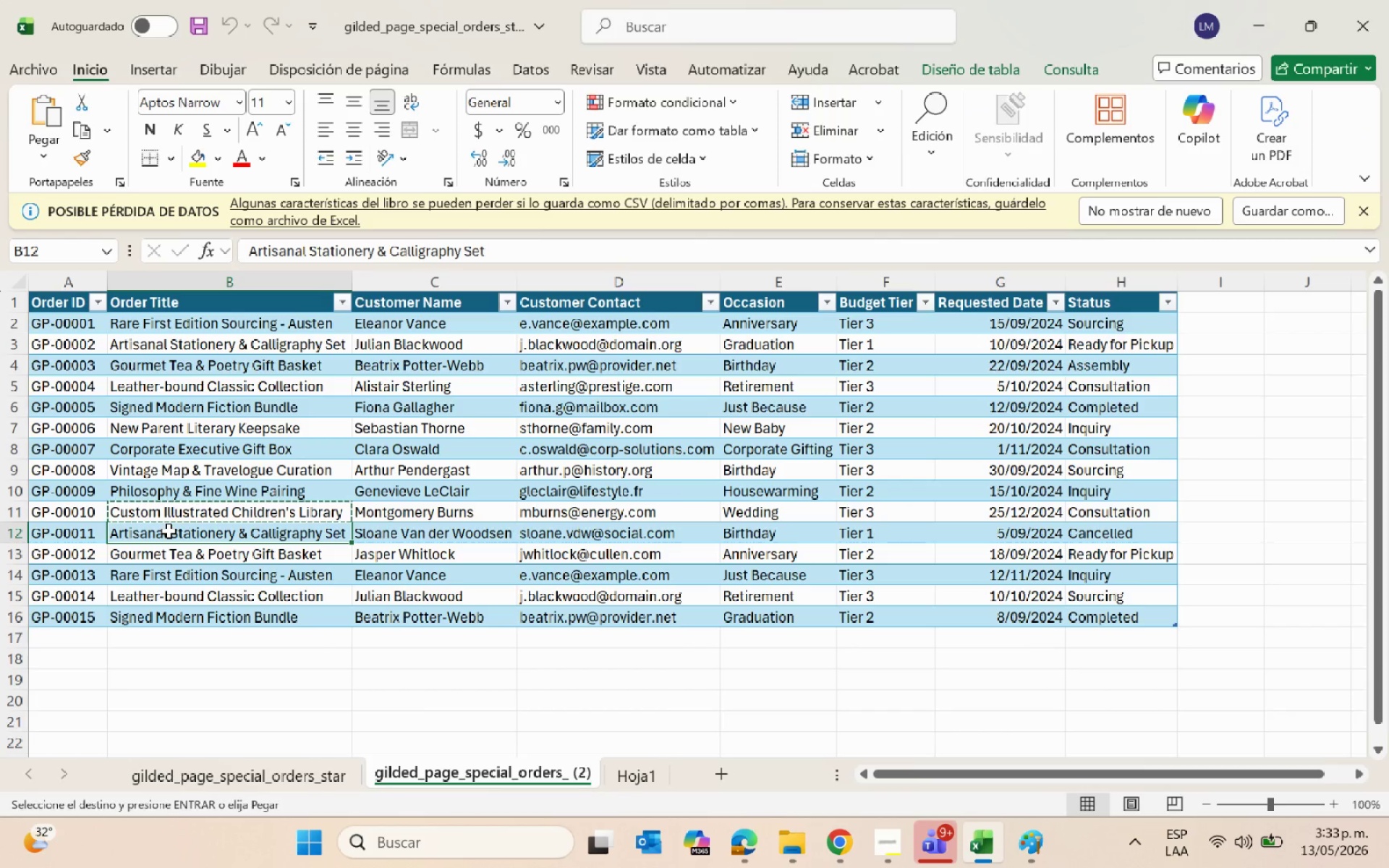 
key(Control+ControlLeft)
 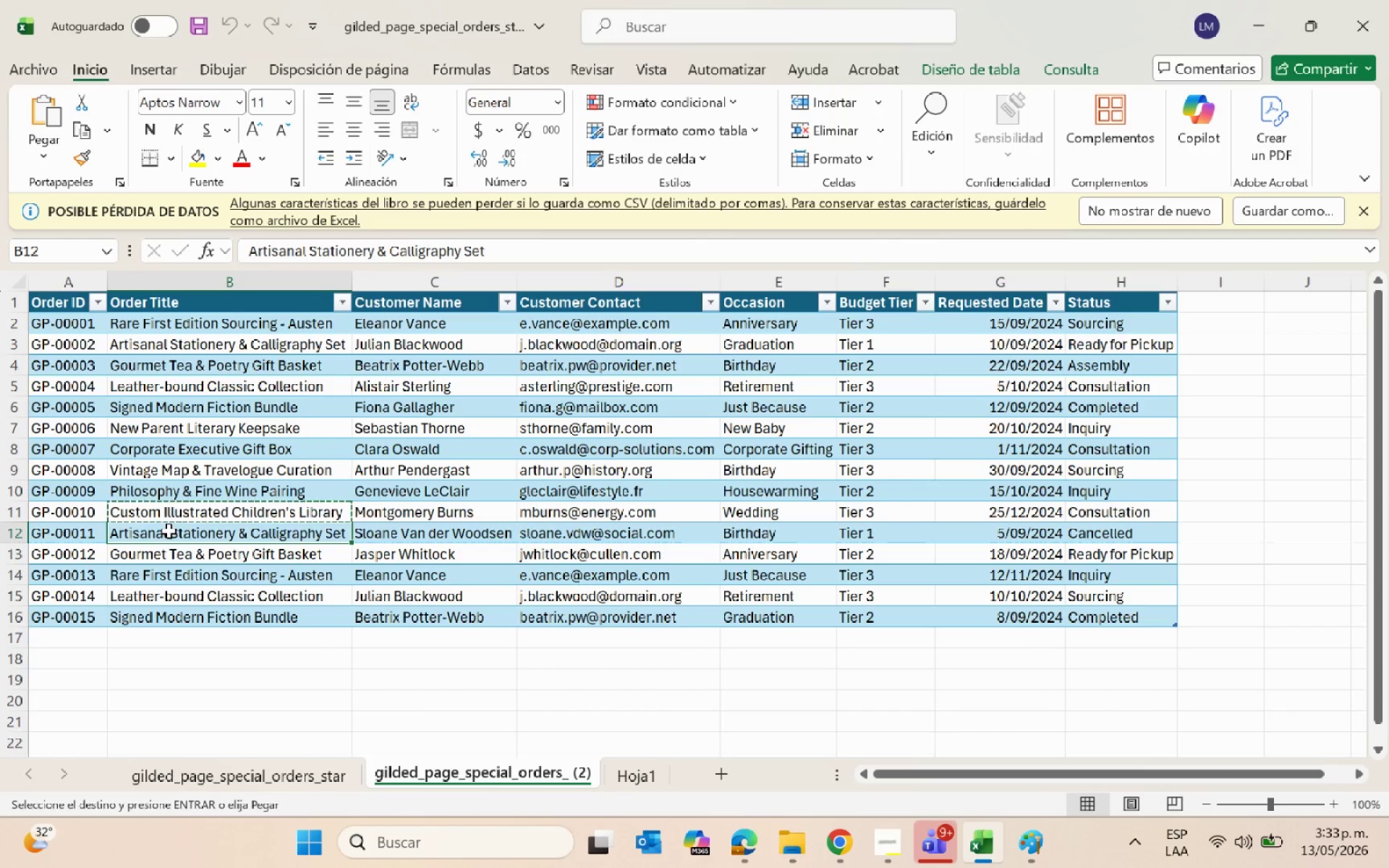 
key(Control+C)
 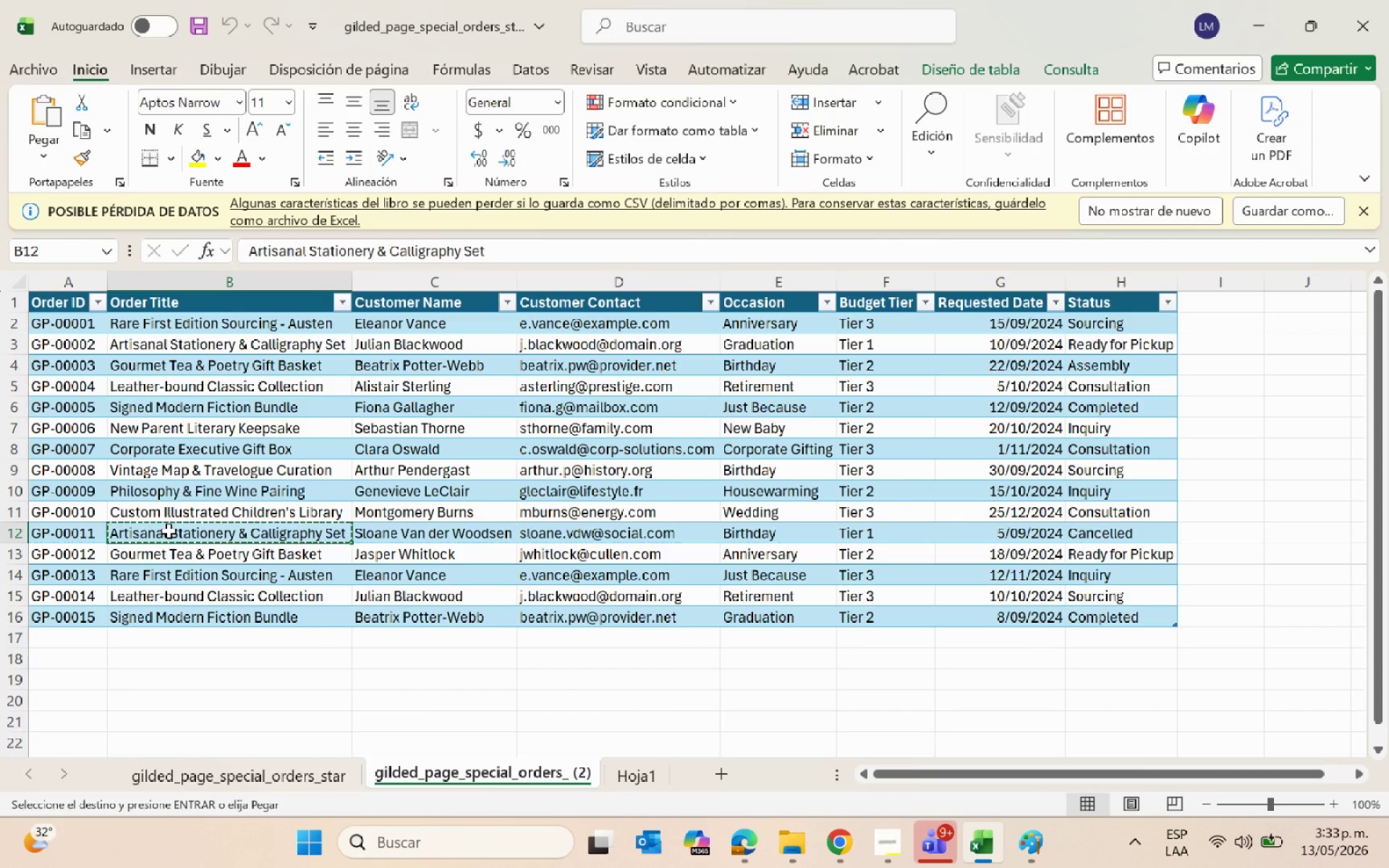 
key(Alt+AltLeft)
 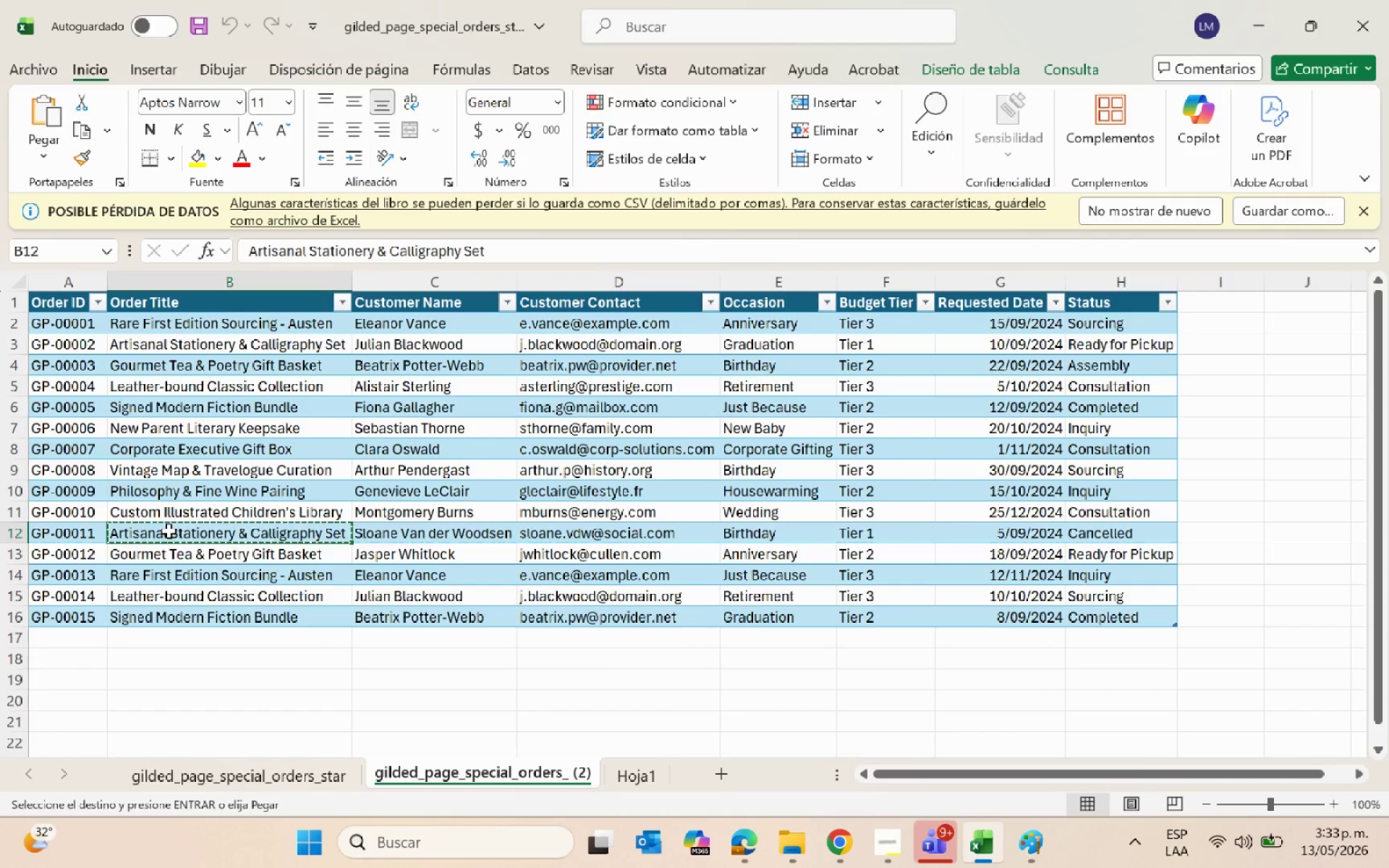 
key(Alt+Tab)
 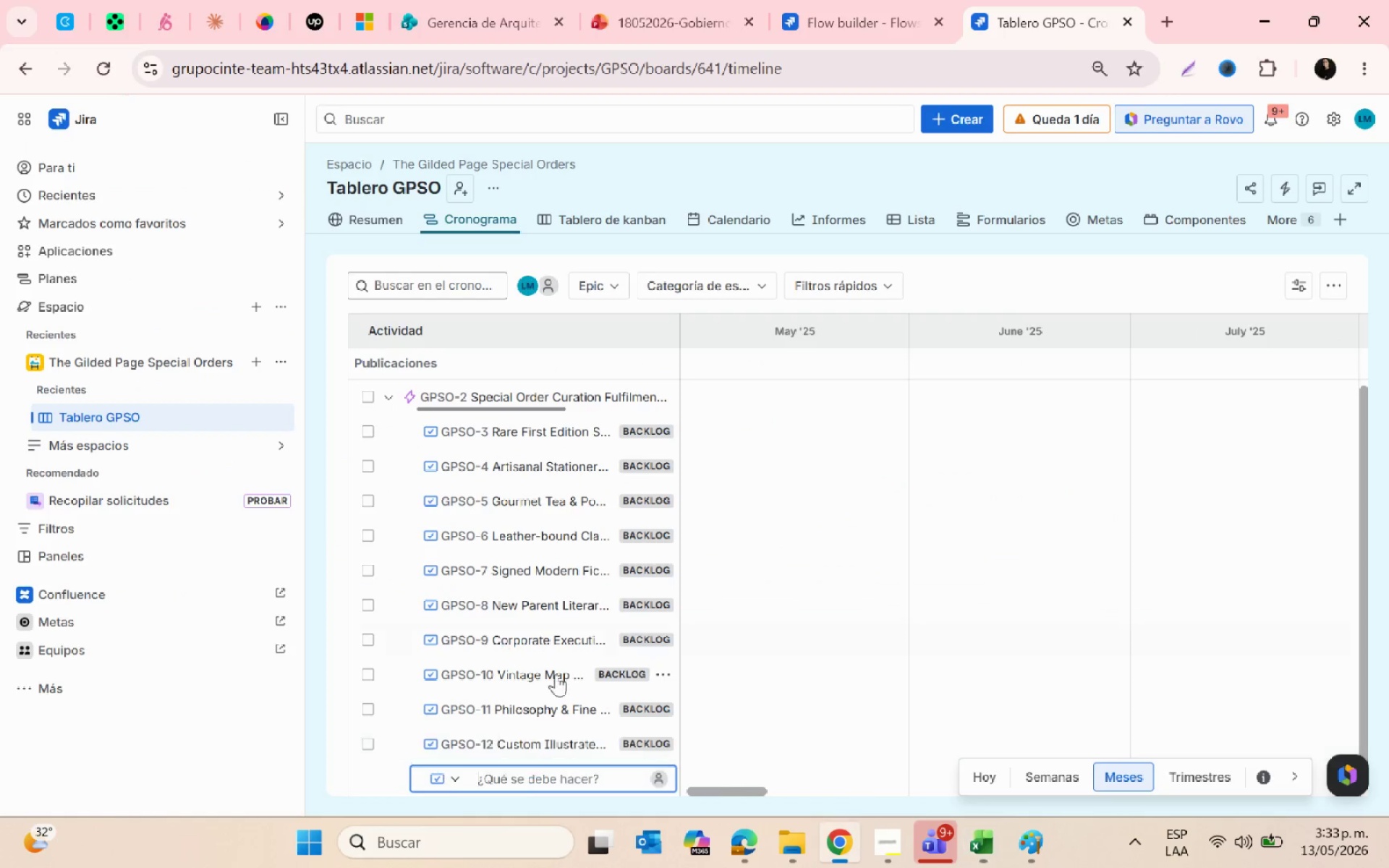 
scroll: coordinate [561, 689], scroll_direction: down, amount: 2.0
 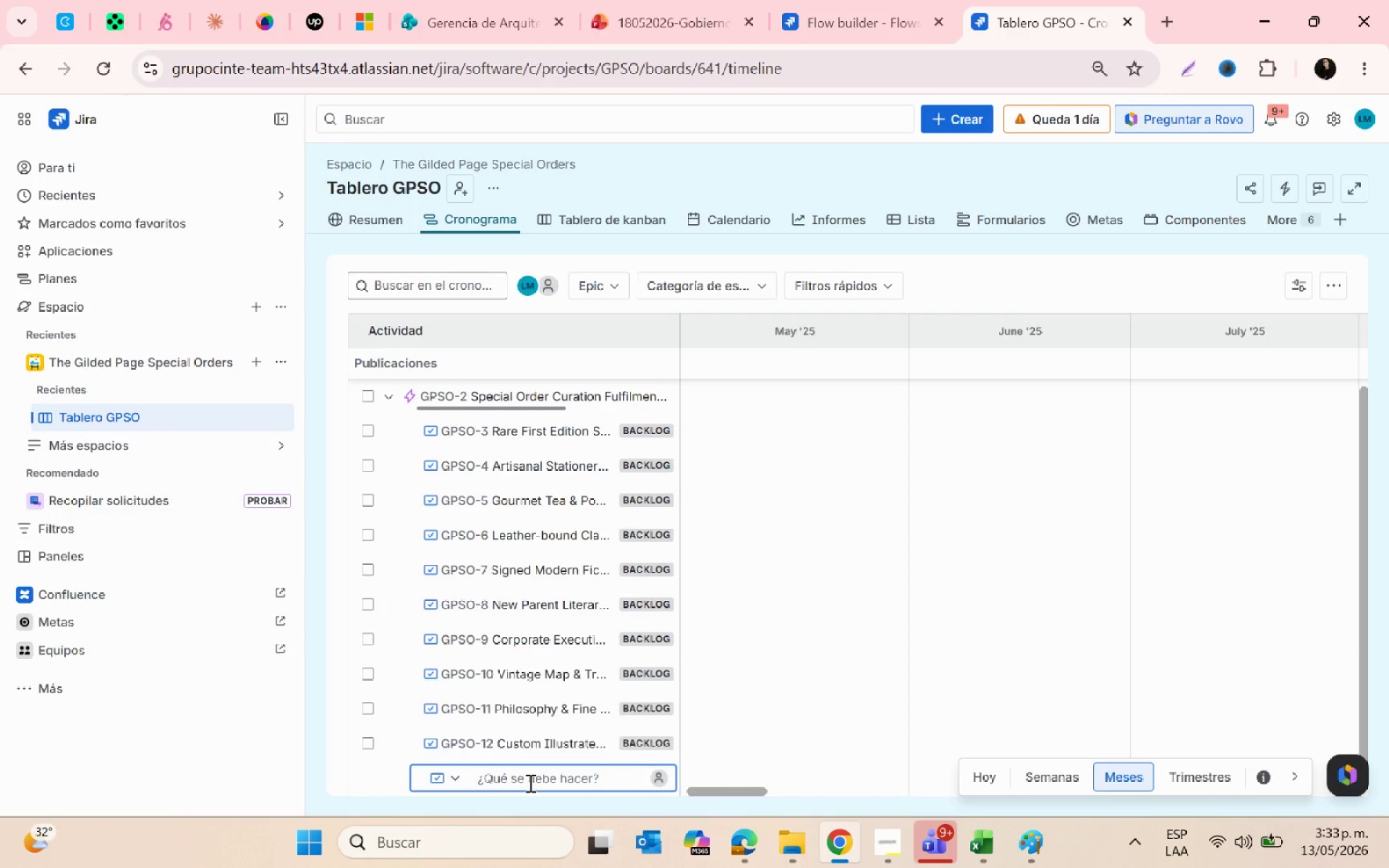 
key(Control+V)
 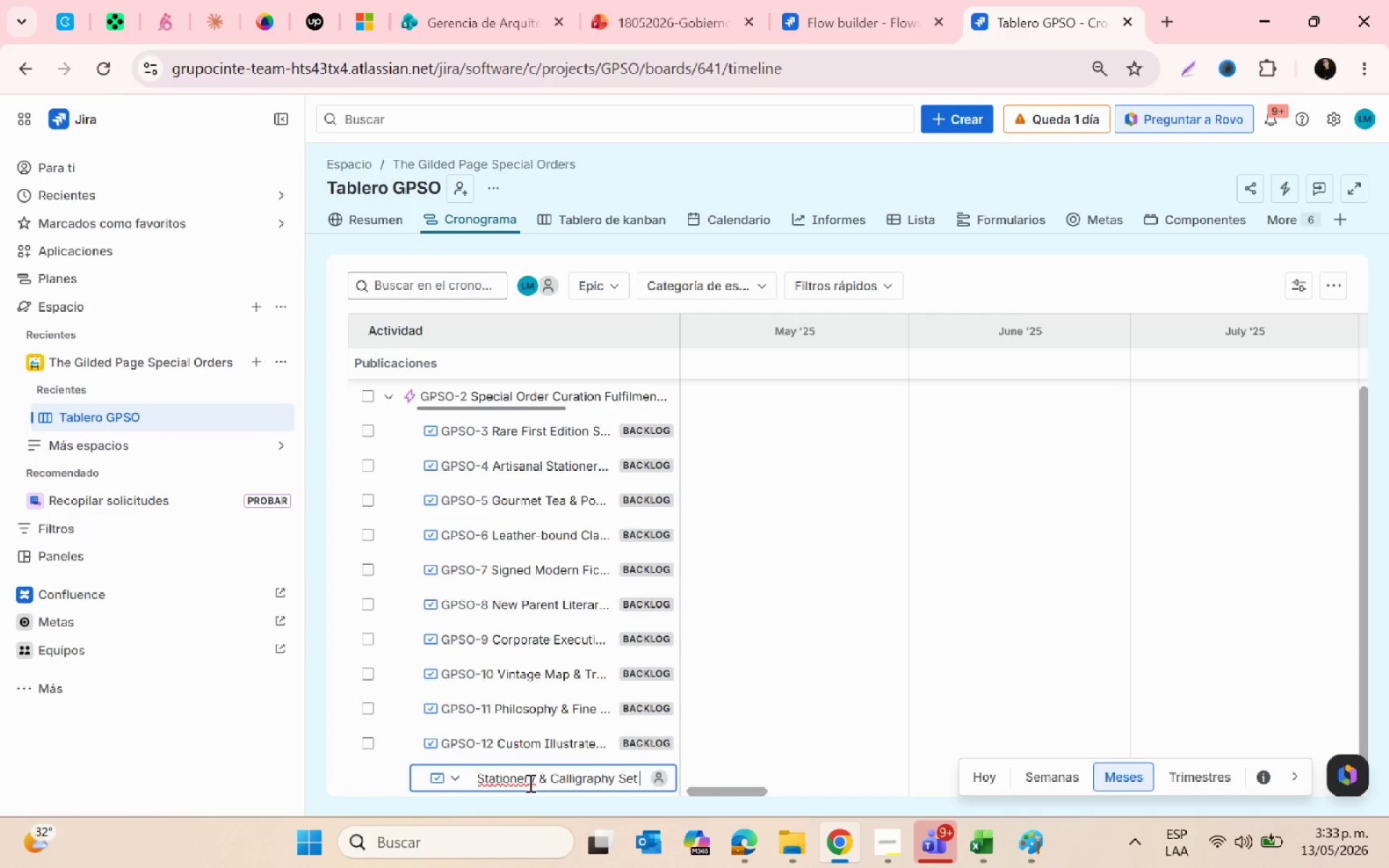 
key(Enter)
 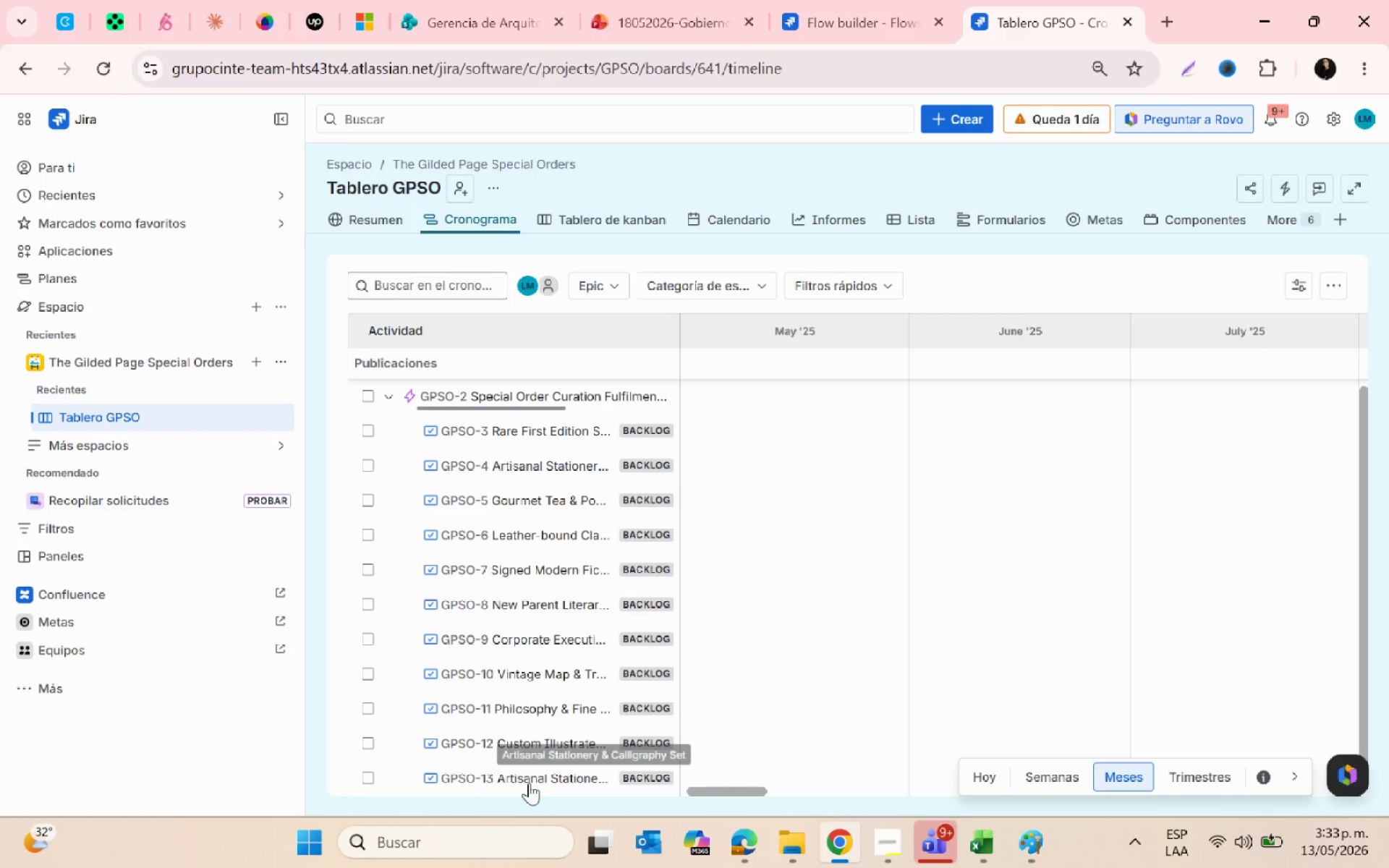 
key(Alt+AltLeft)
 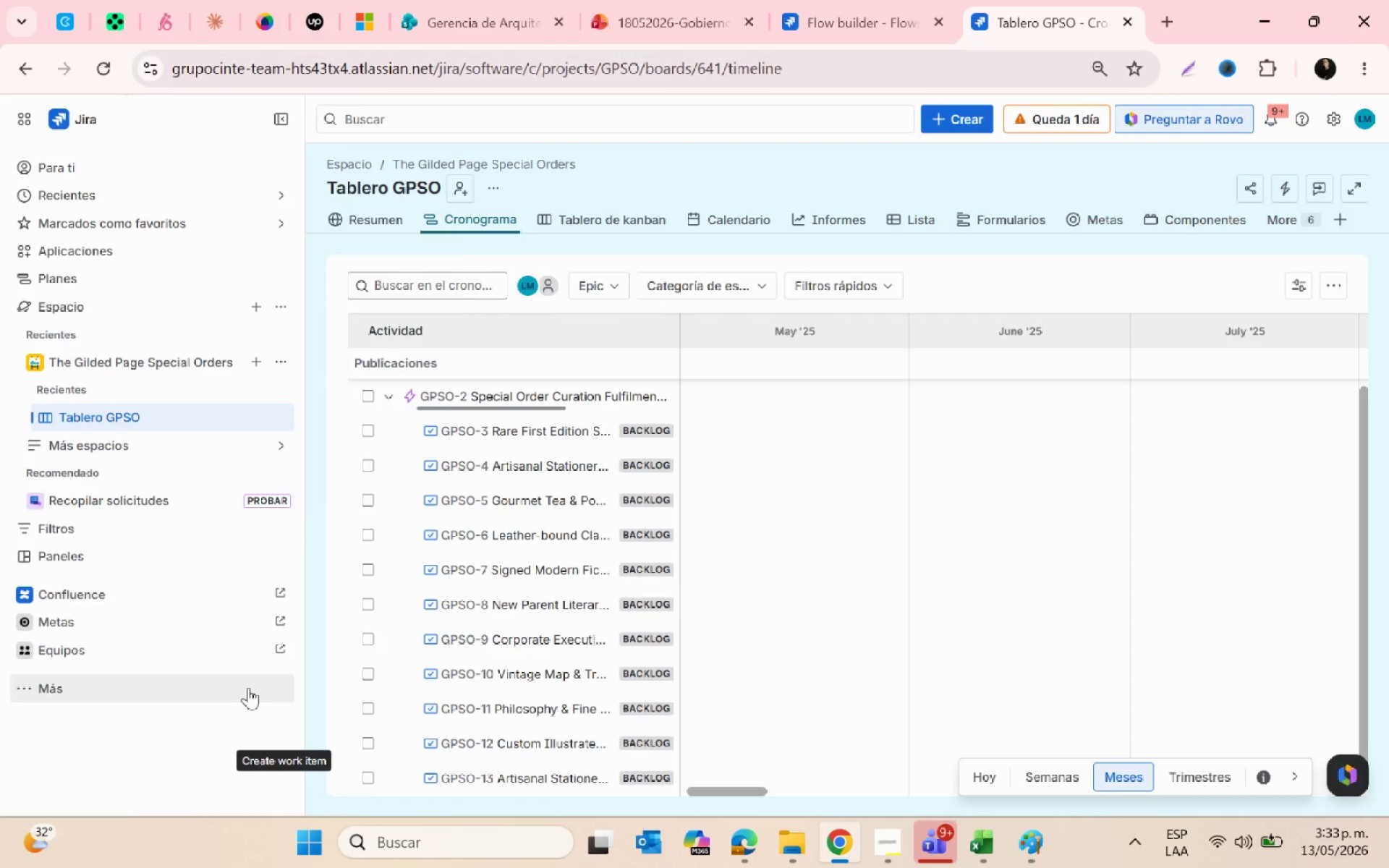 
key(Alt+Tab)
 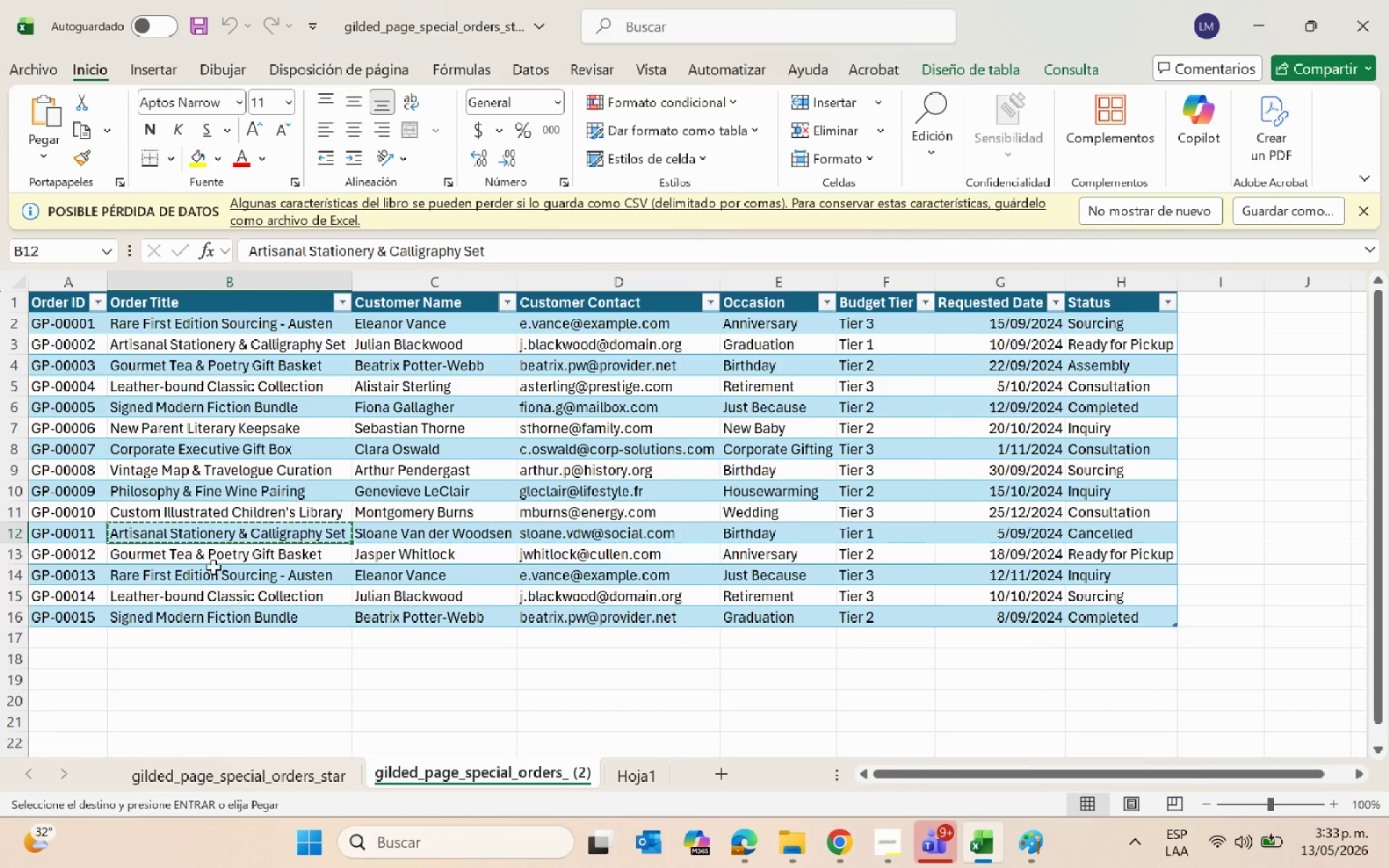 
left_click([205, 559])
 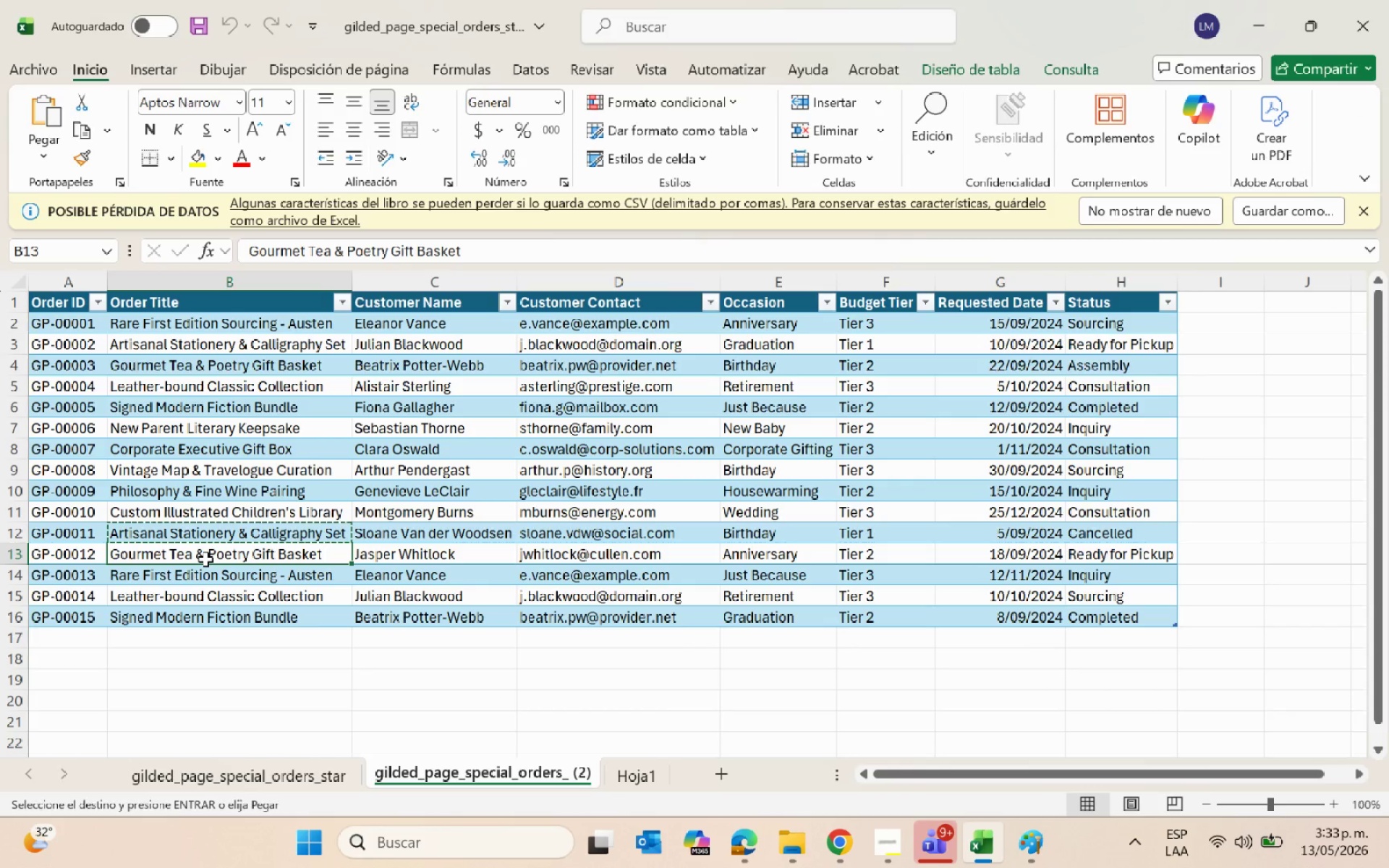 
key(Control+C)
 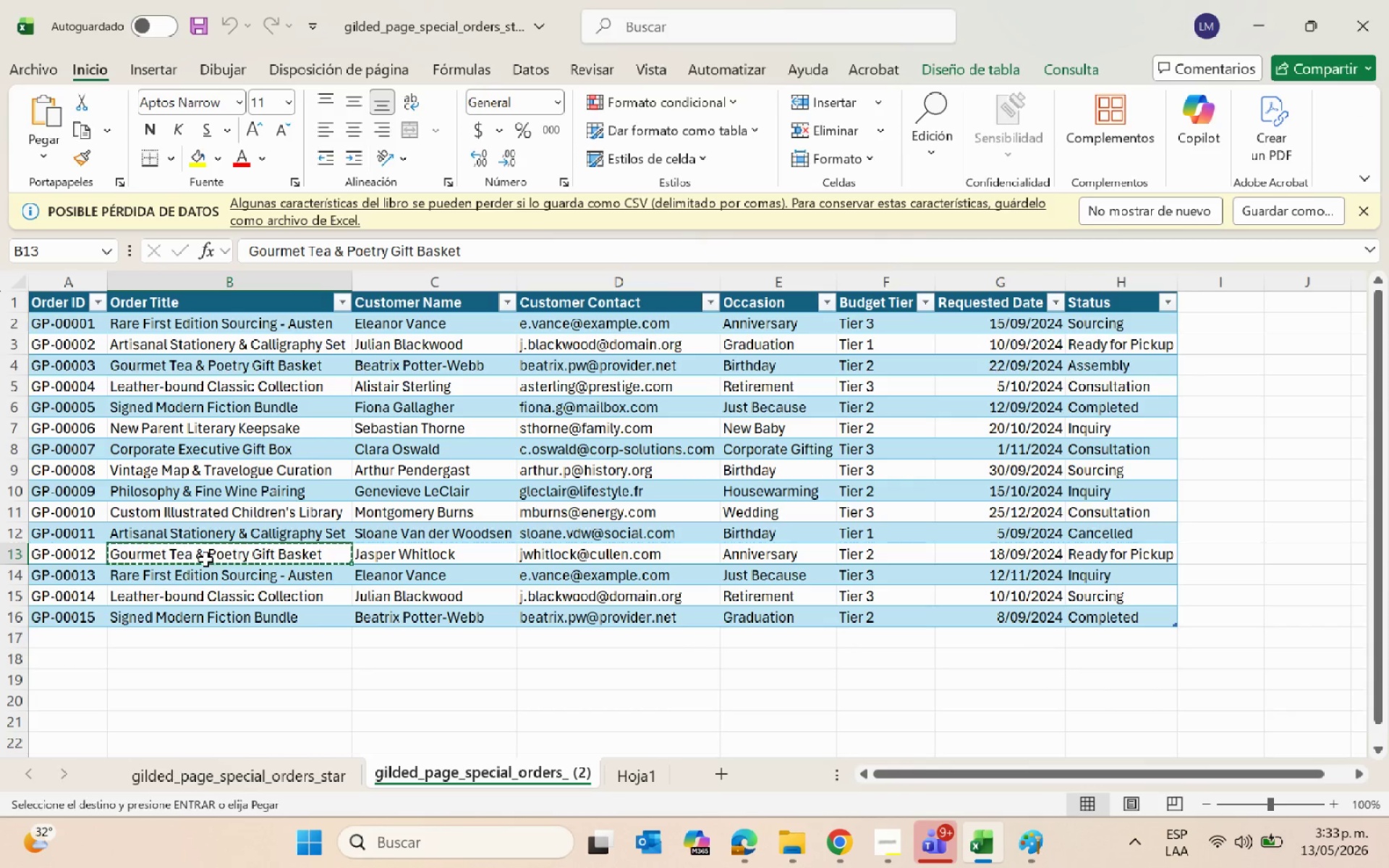 
key(Alt+AltLeft)
 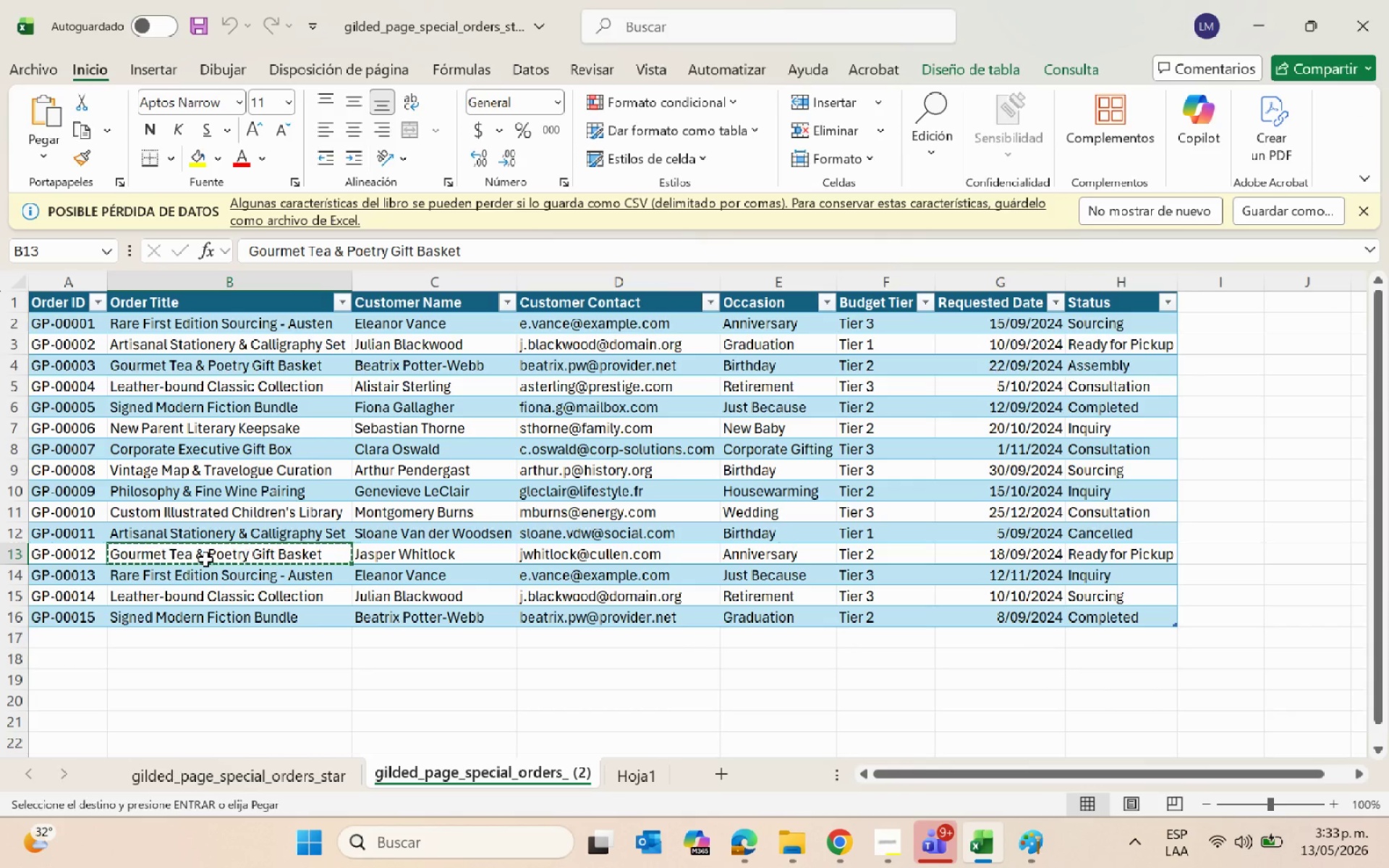 
key(Alt+Tab)
 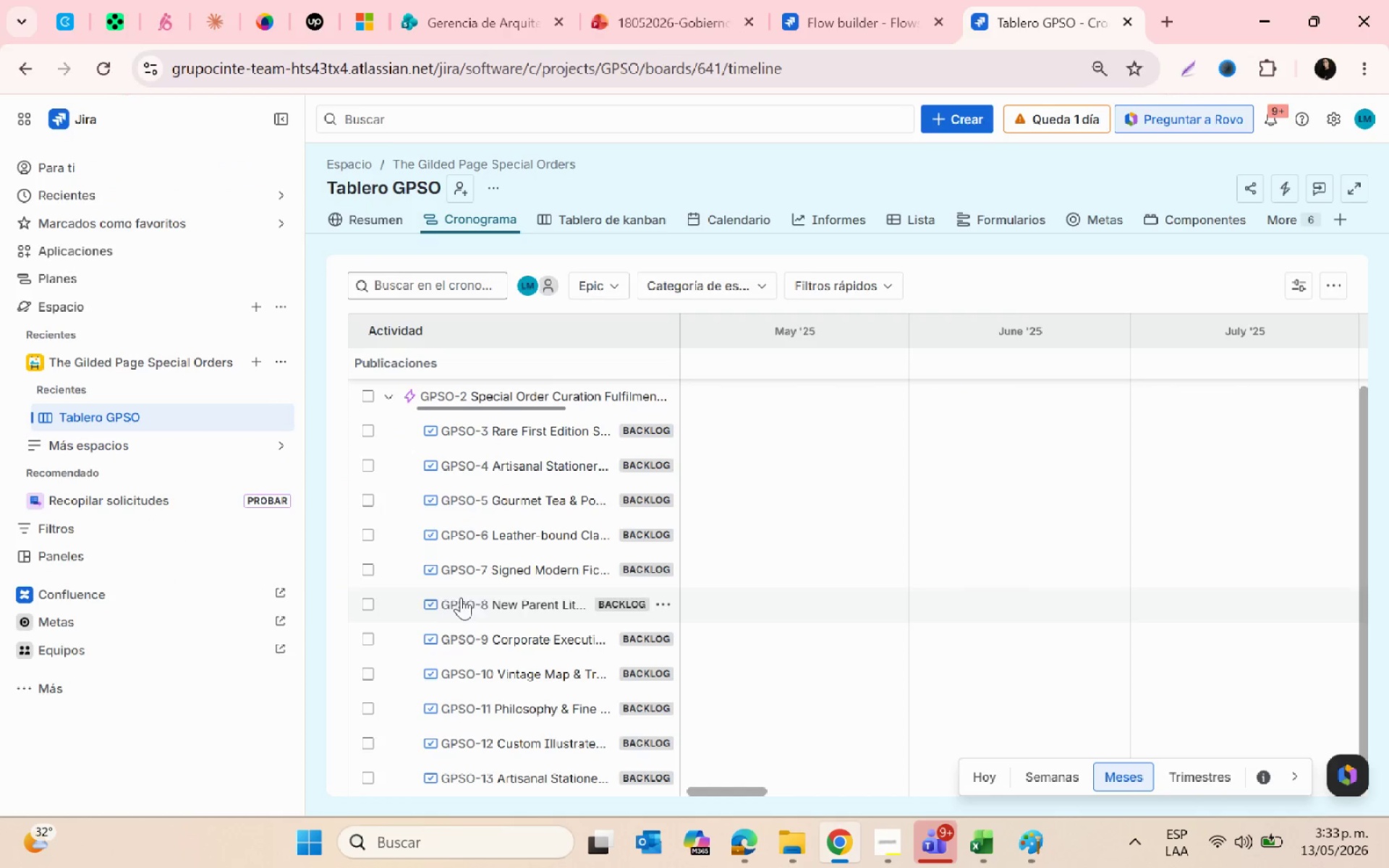 
scroll: coordinate [496, 658], scroll_direction: down, amount: 3.0
 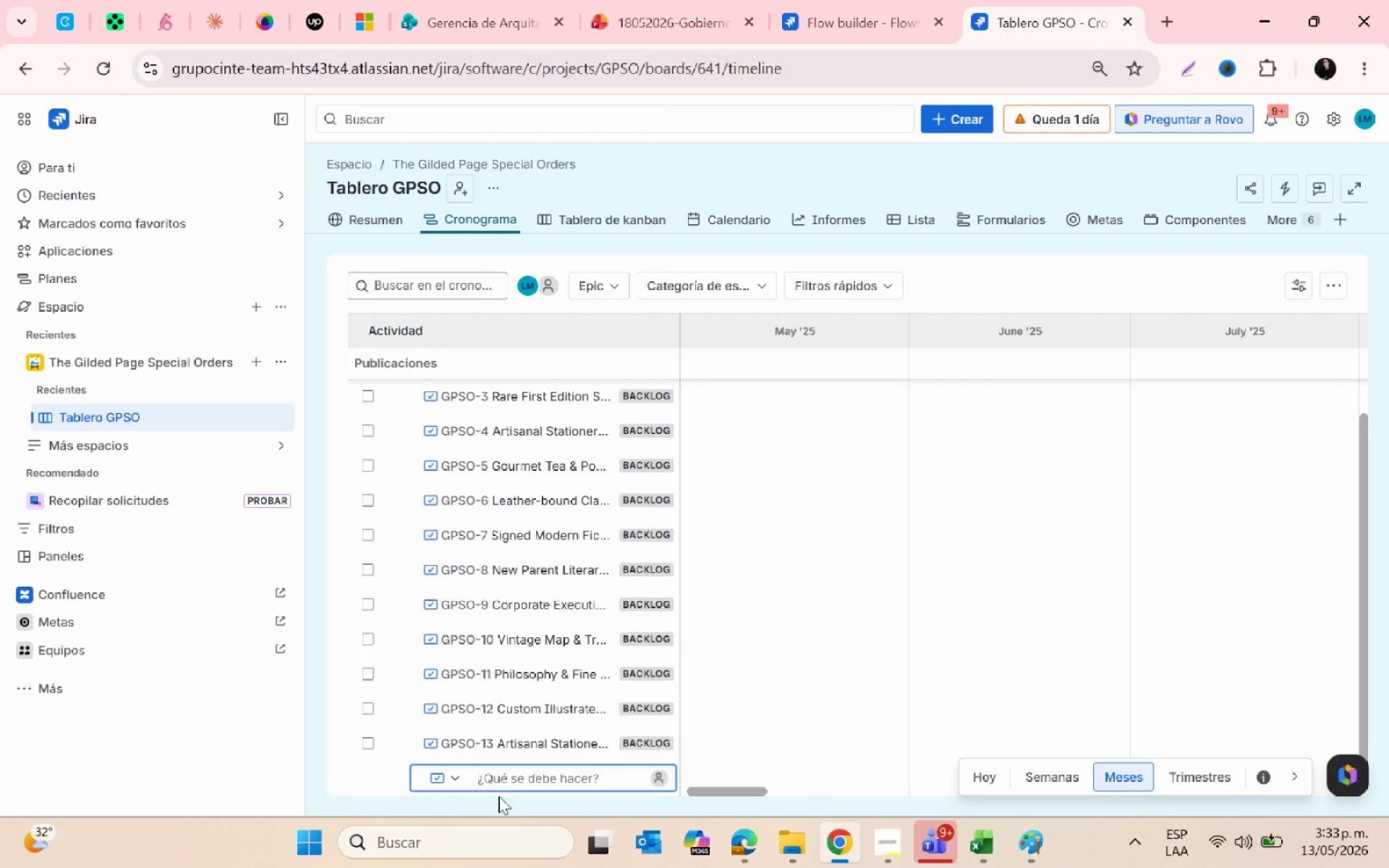 
key(Control+ControlLeft)
 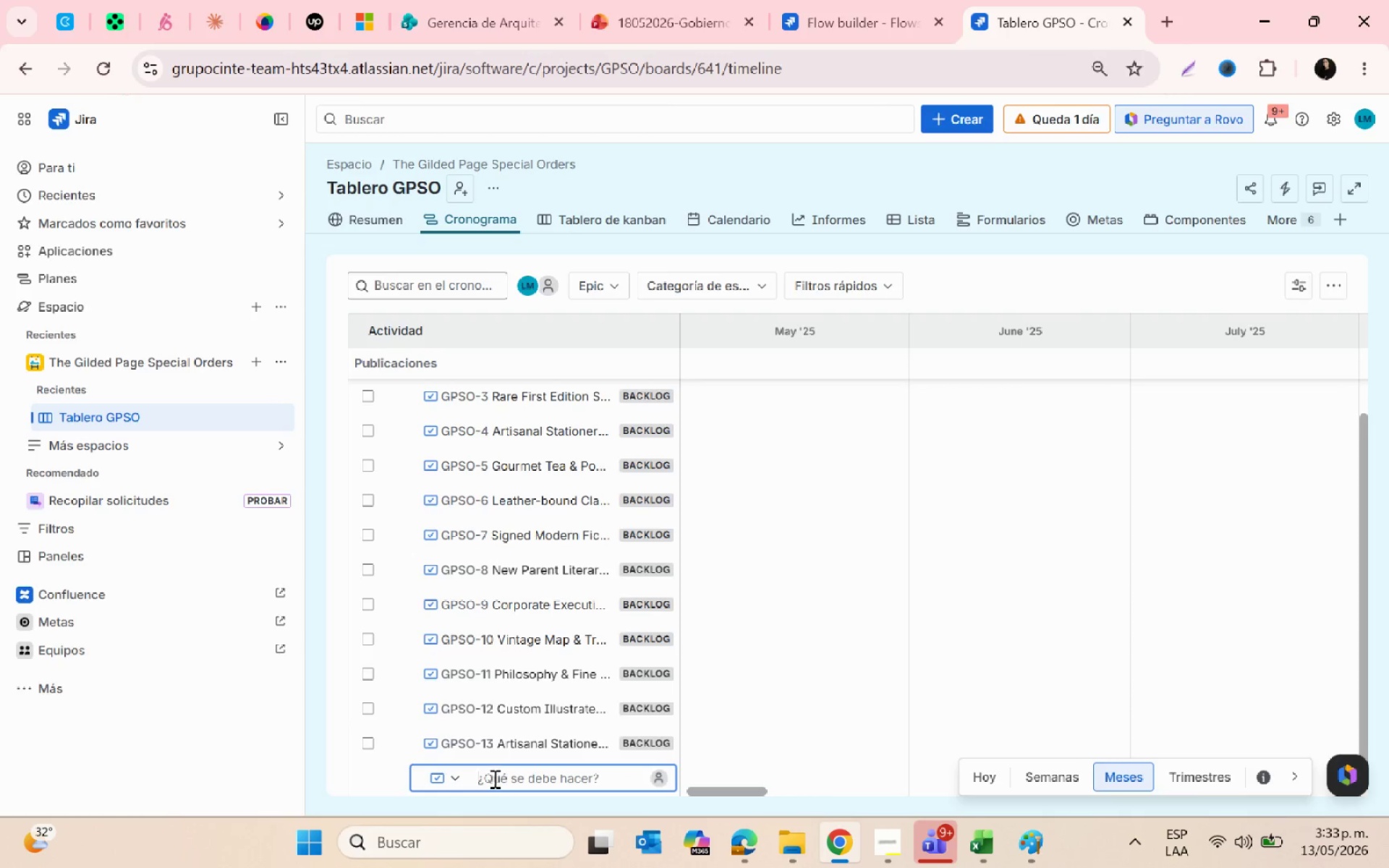 
key(Control+V)
 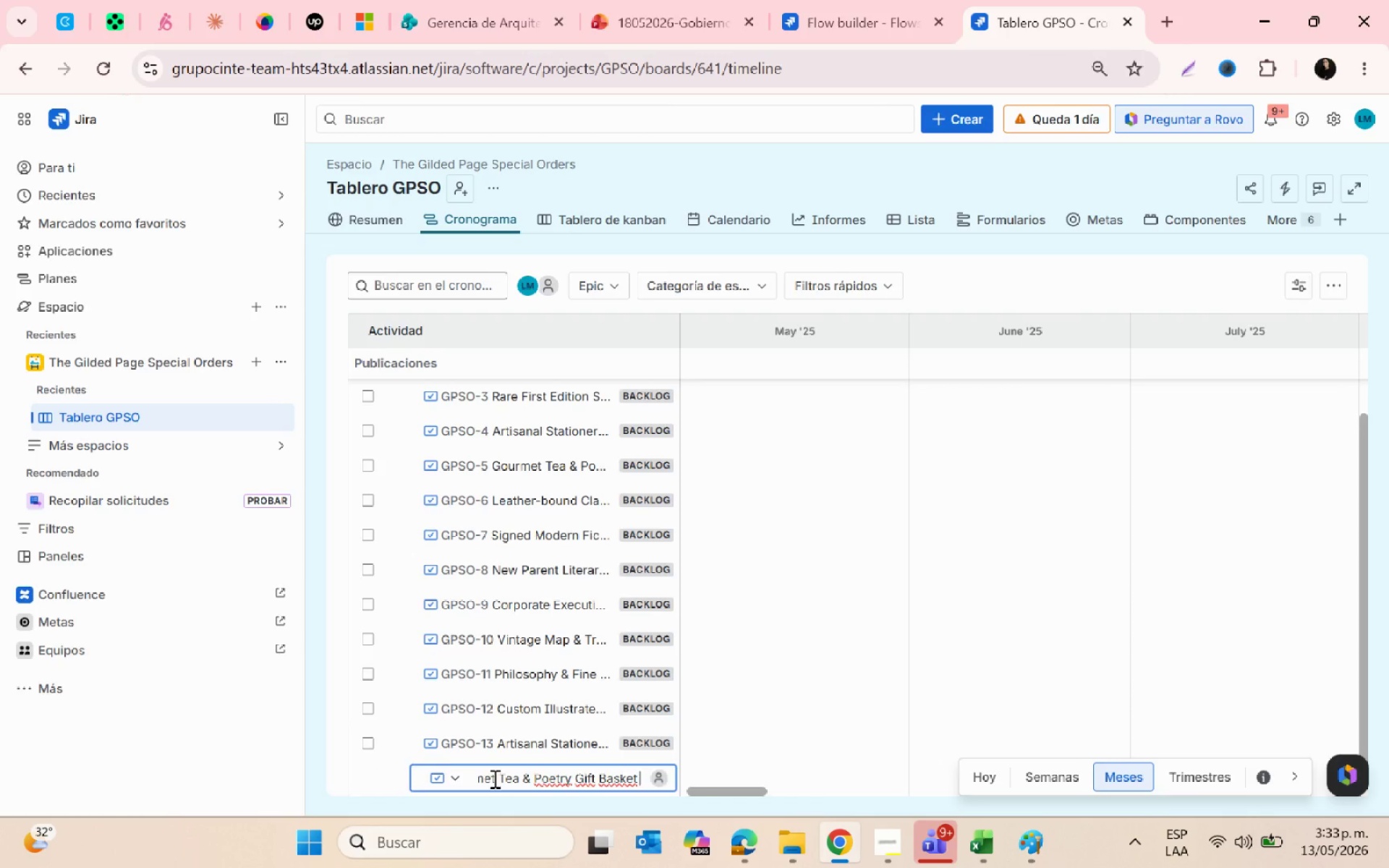 
key(Enter)
 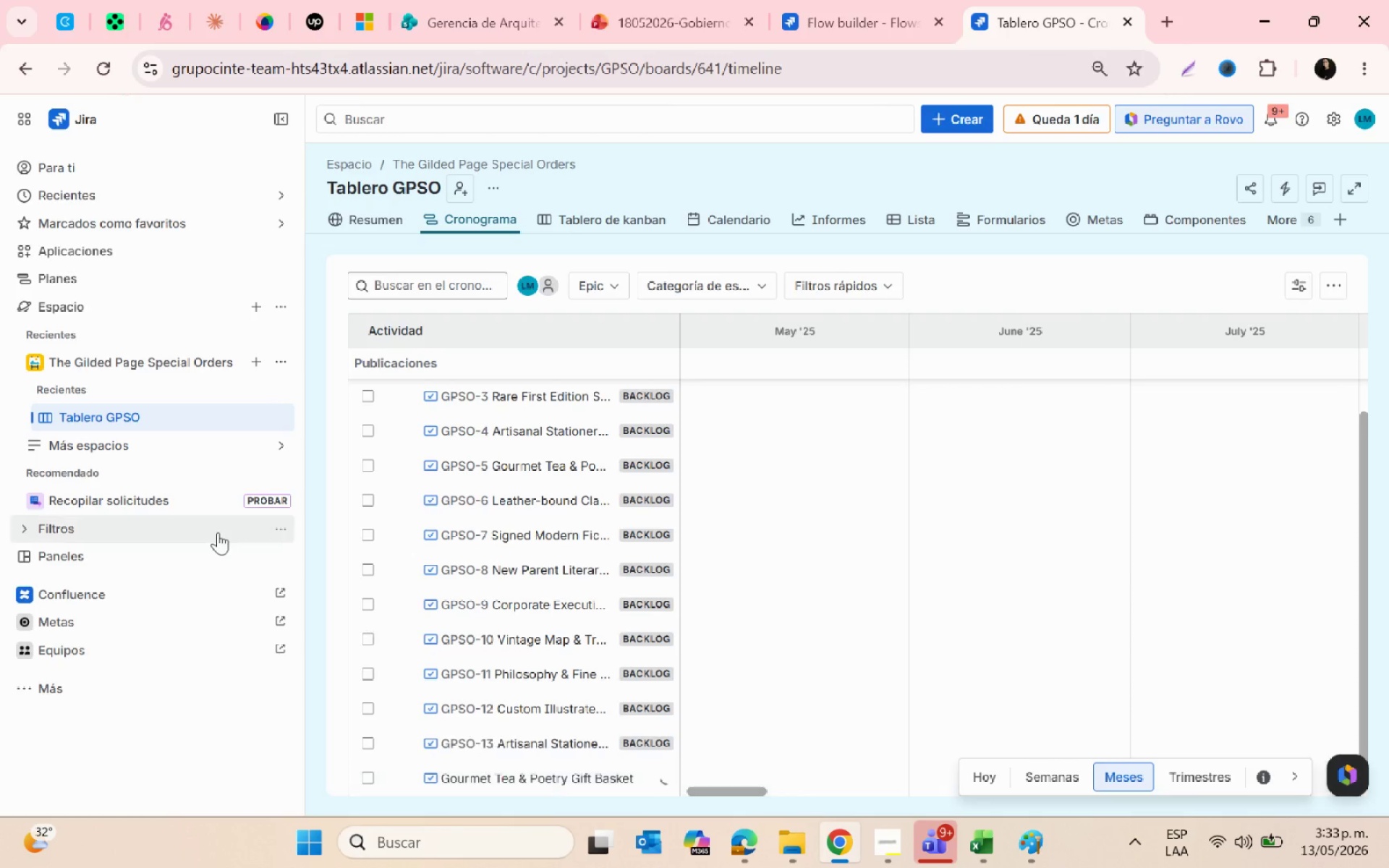 
key(Alt+AltLeft)
 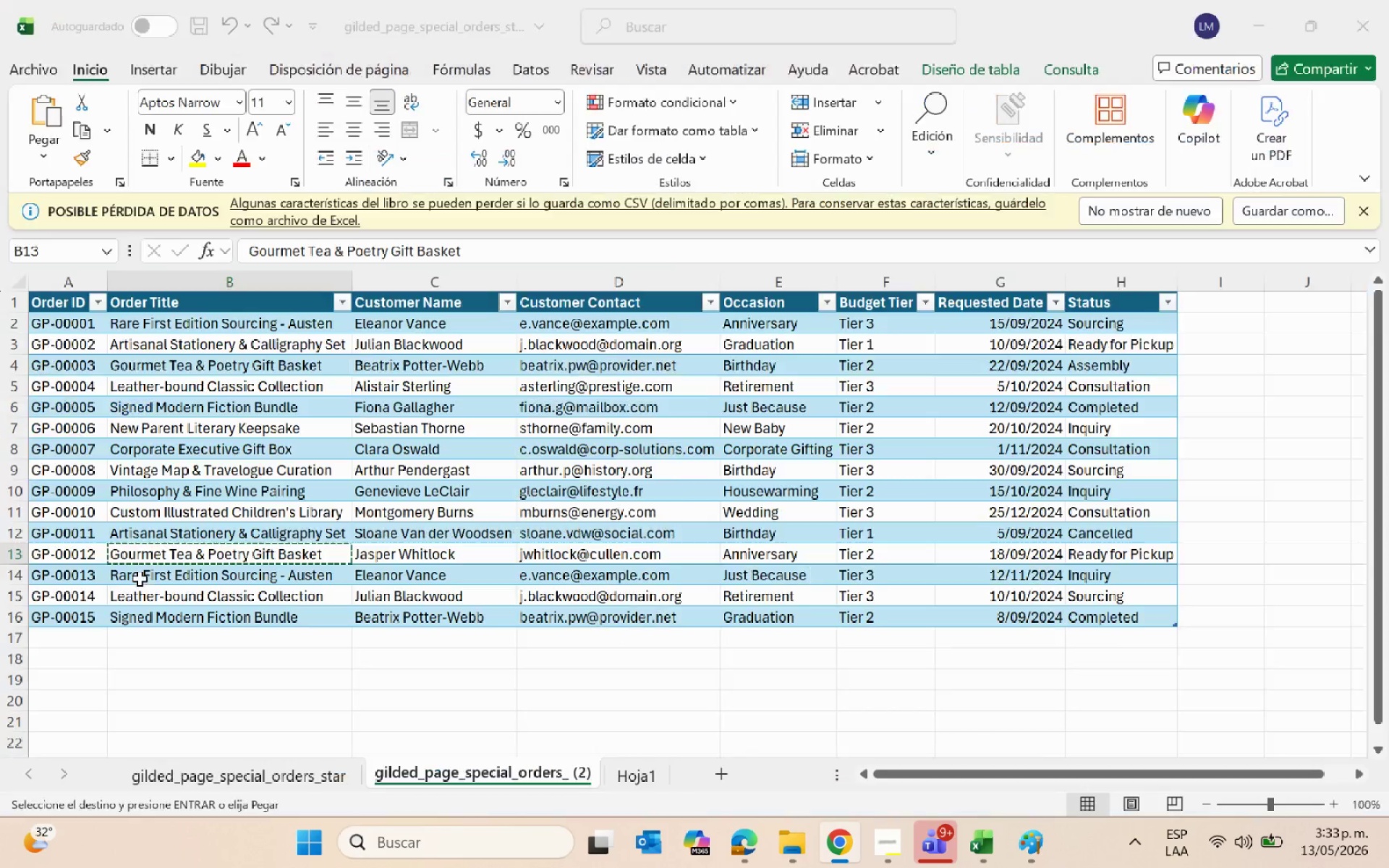 
key(Alt+Tab)
 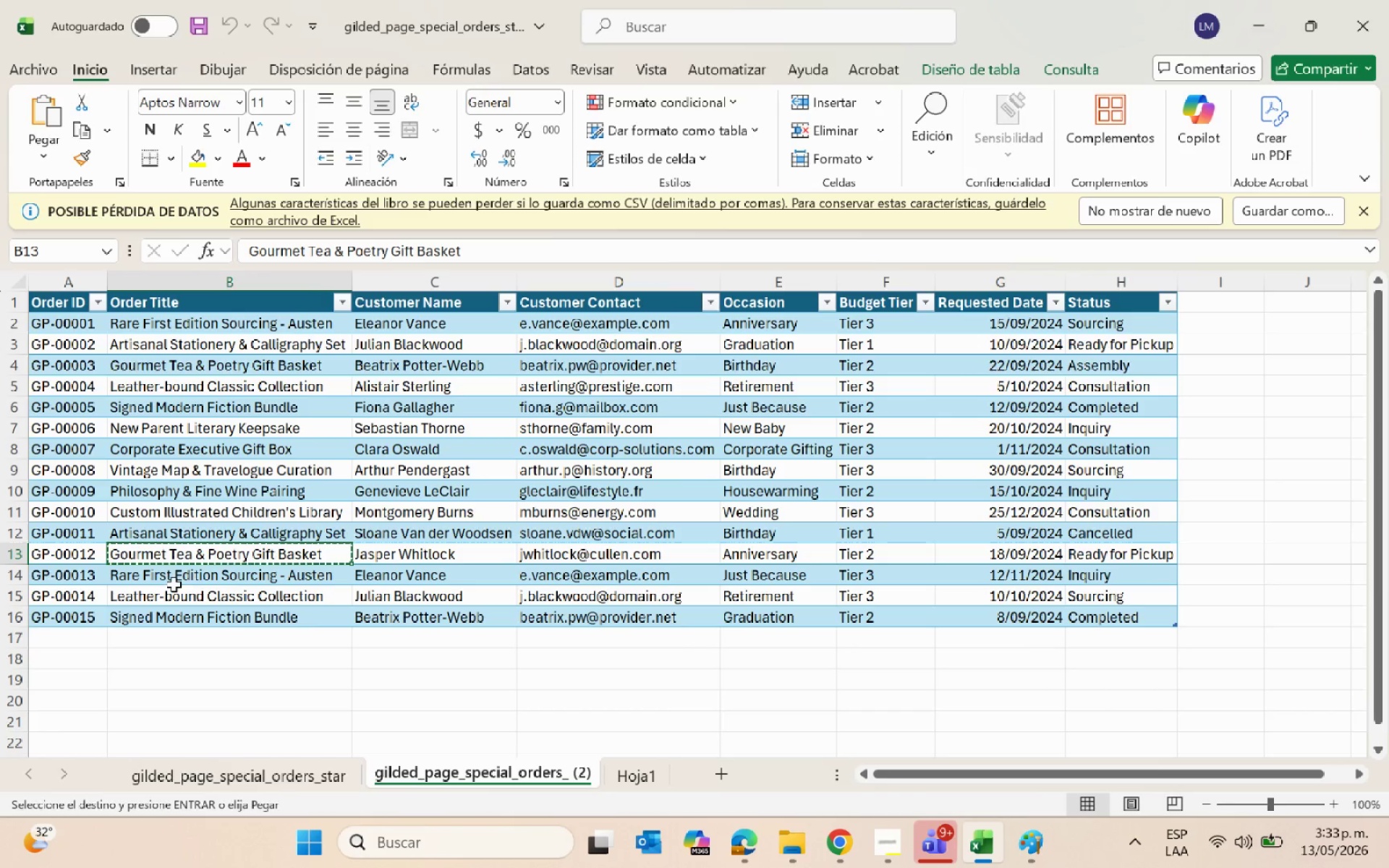 
left_click([174, 577])
 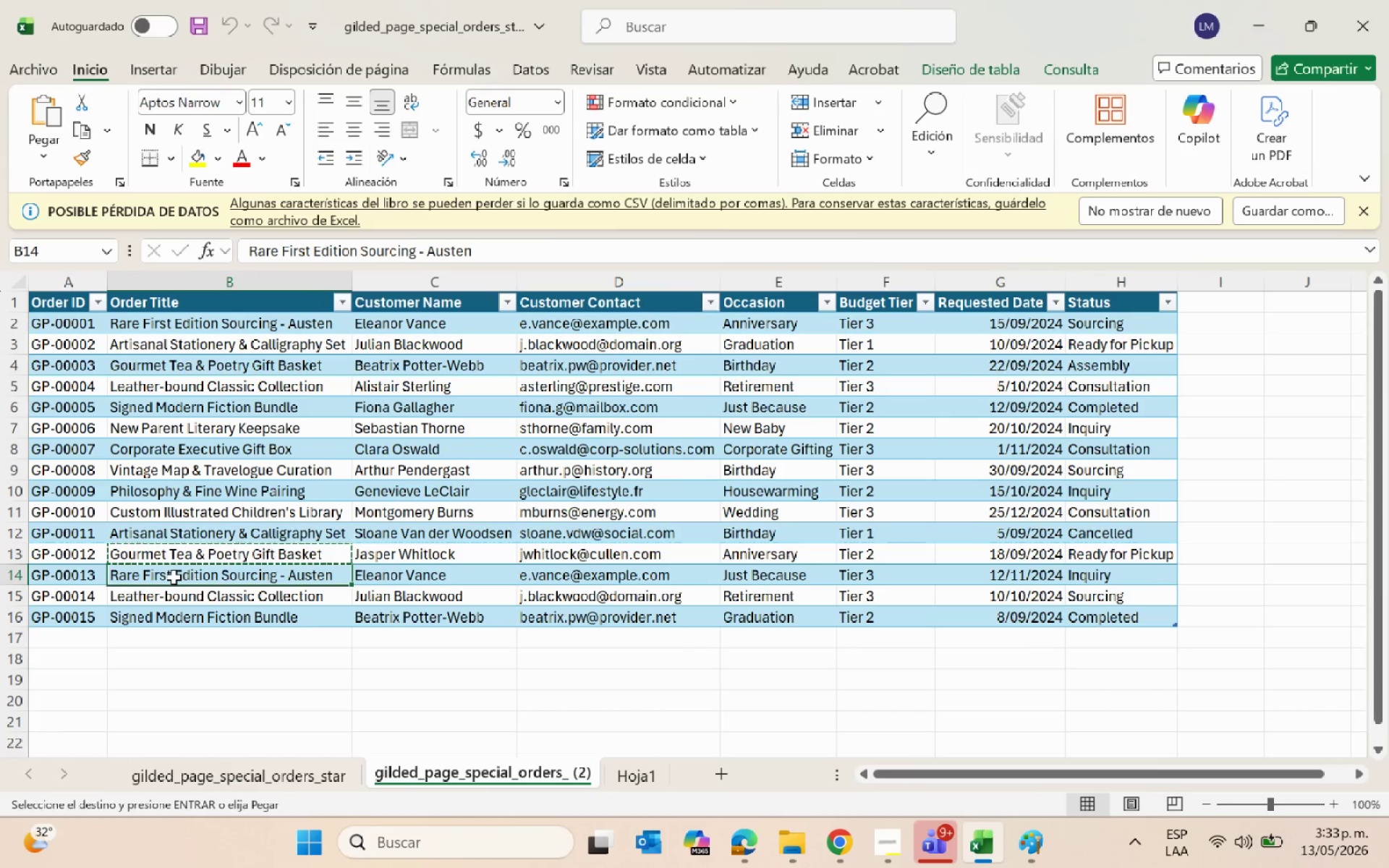 
key(Control+C)
 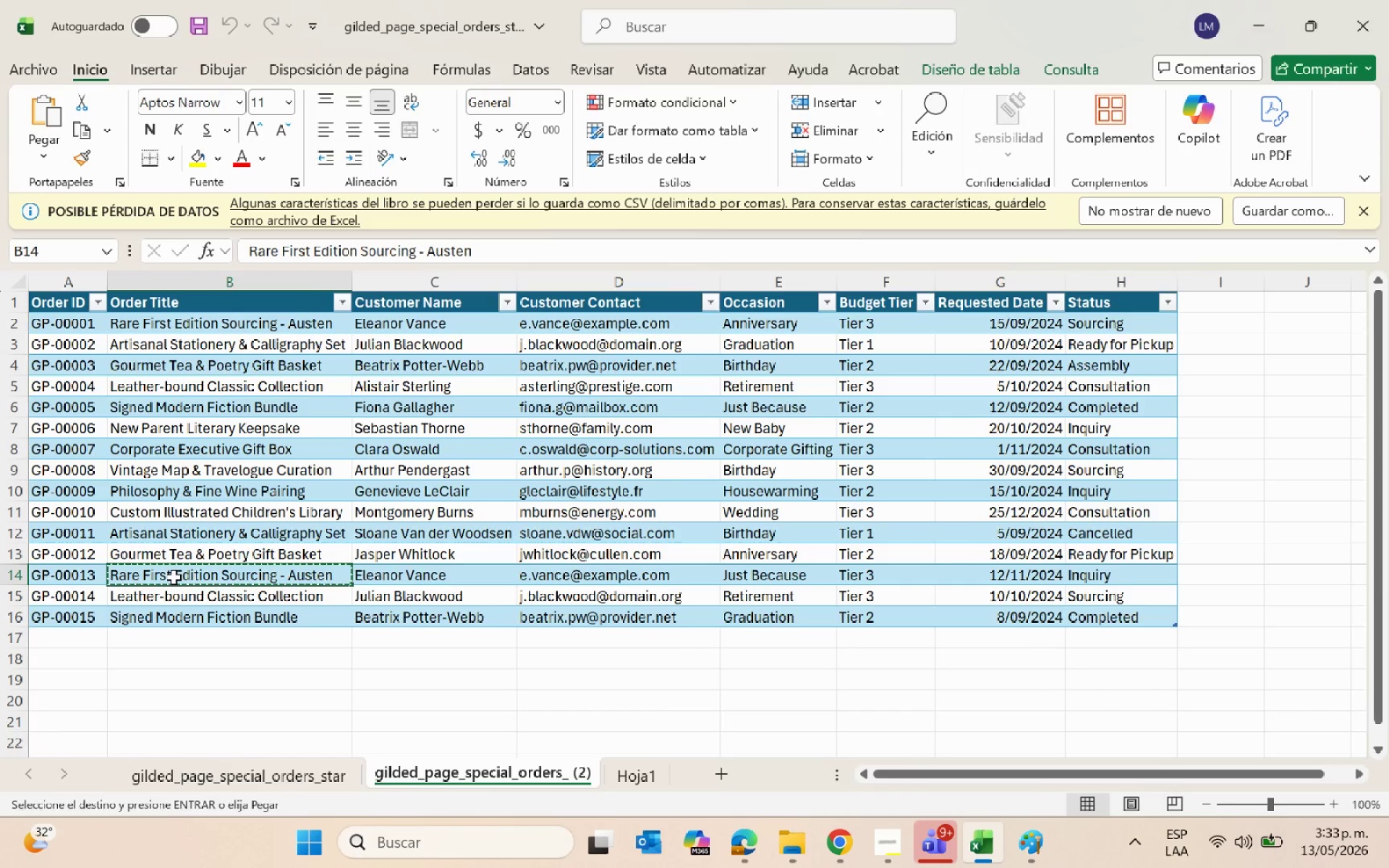 
key(Alt+AltLeft)
 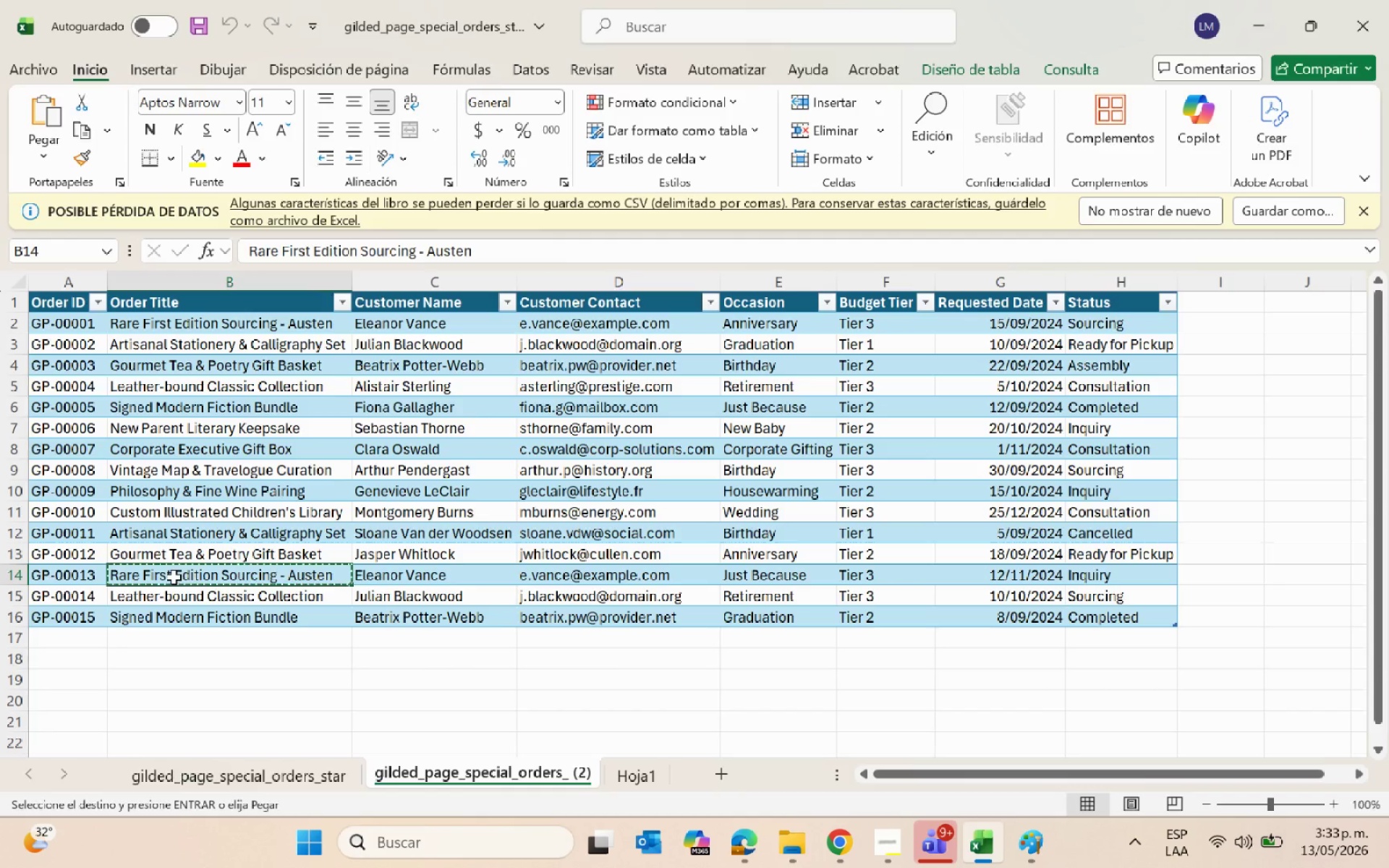 
key(Alt+Tab)
 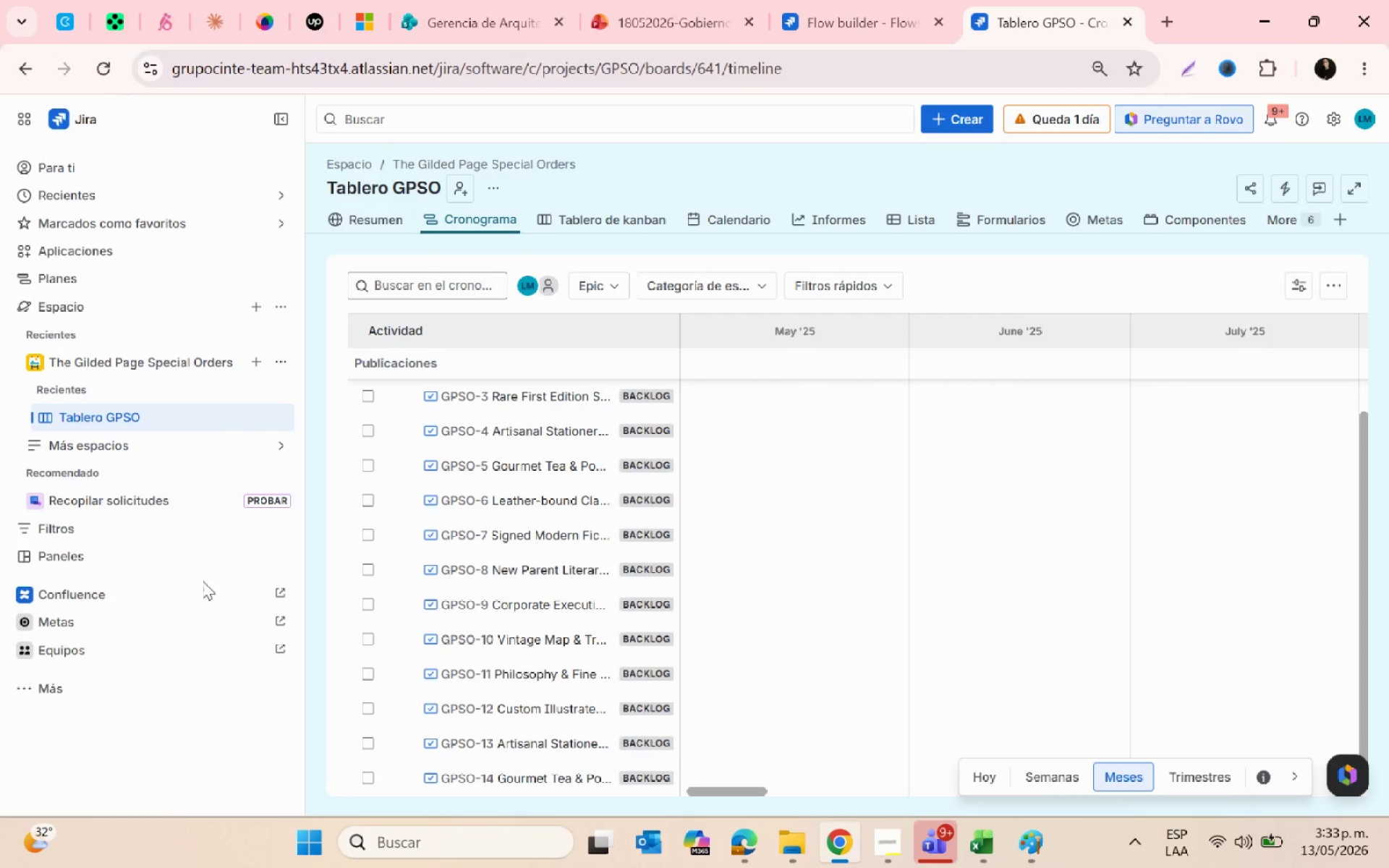 
scroll: coordinate [402, 658], scroll_direction: down, amount: 4.0
 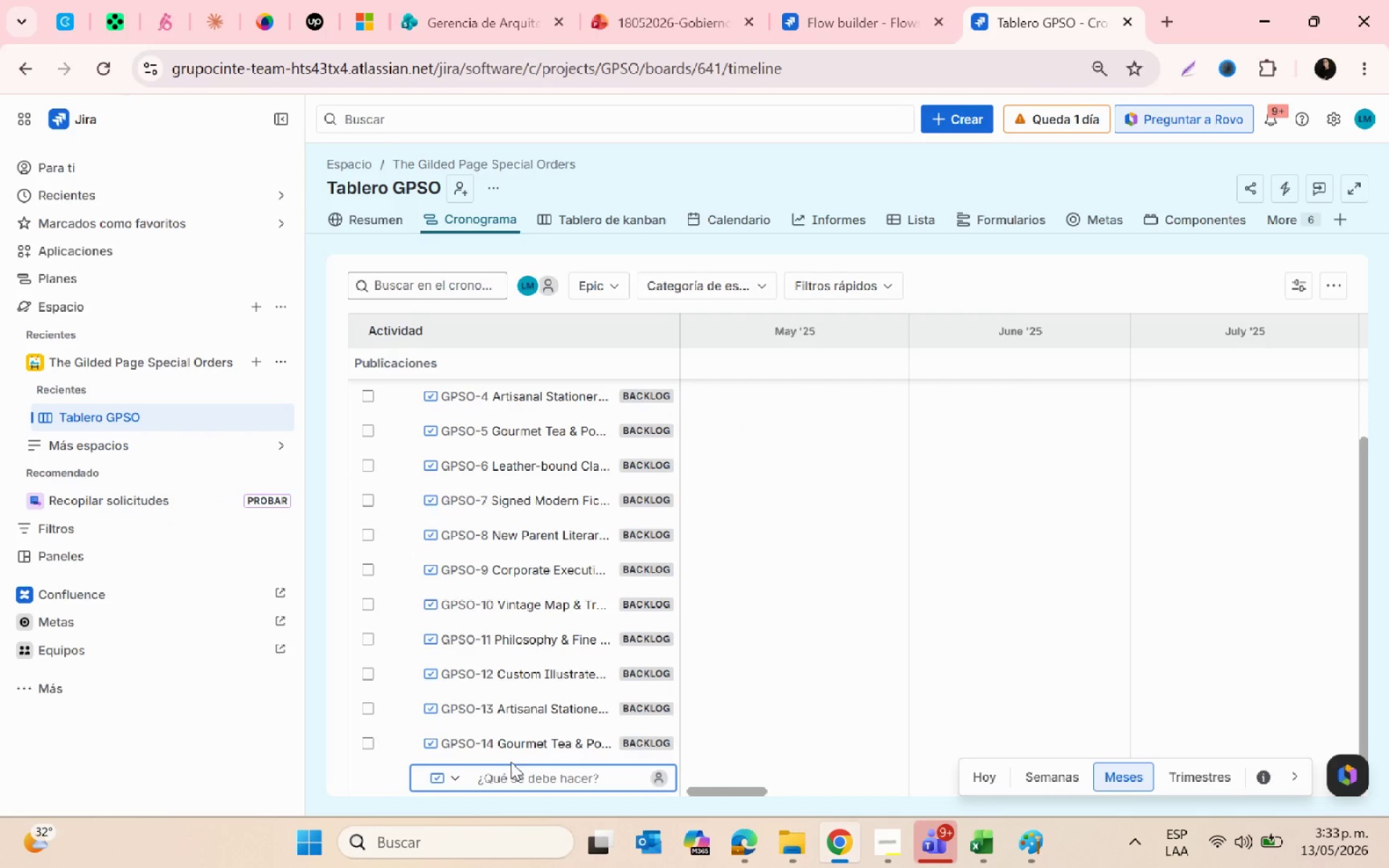 
key(Control+V)
 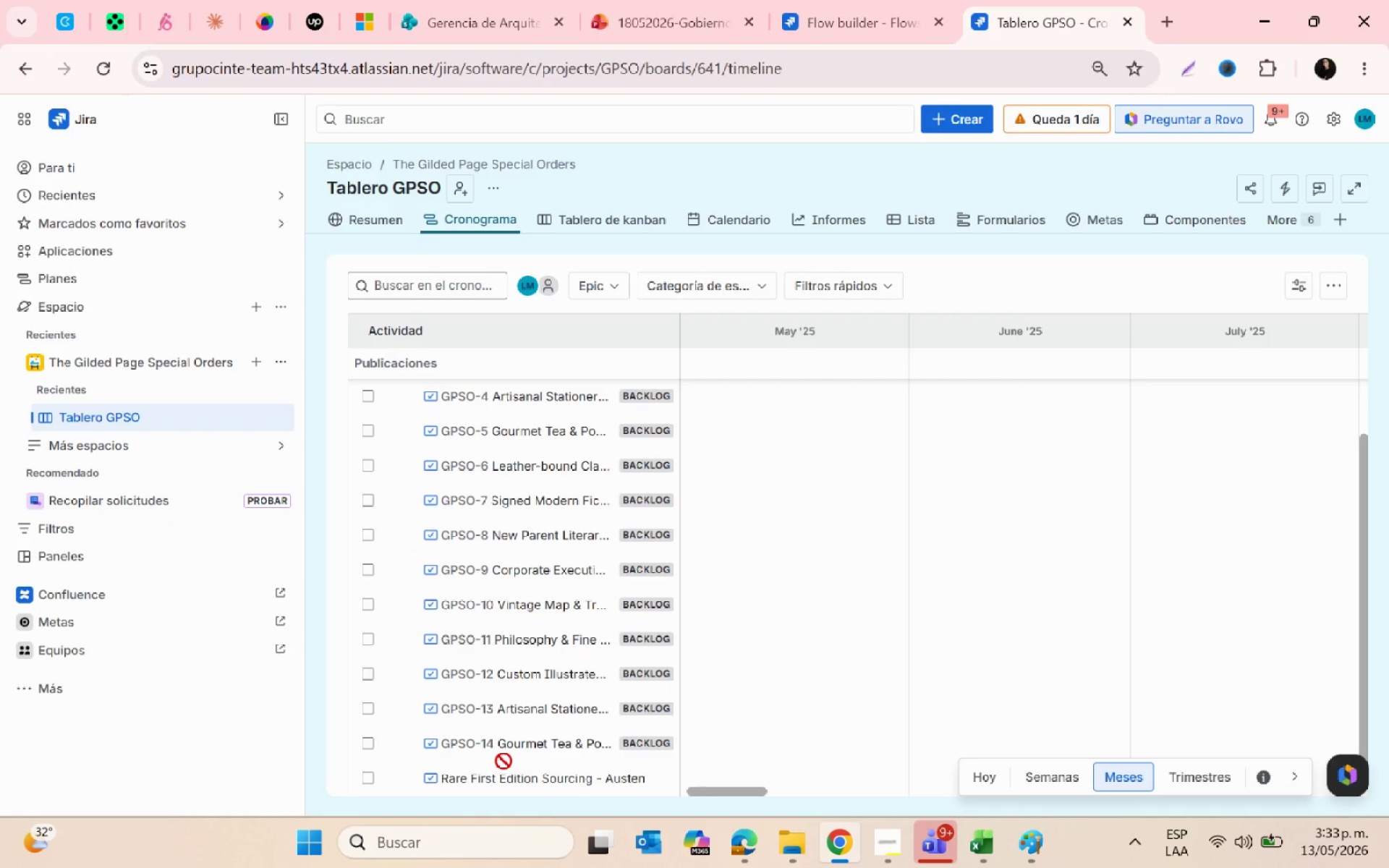 
key(Enter)
 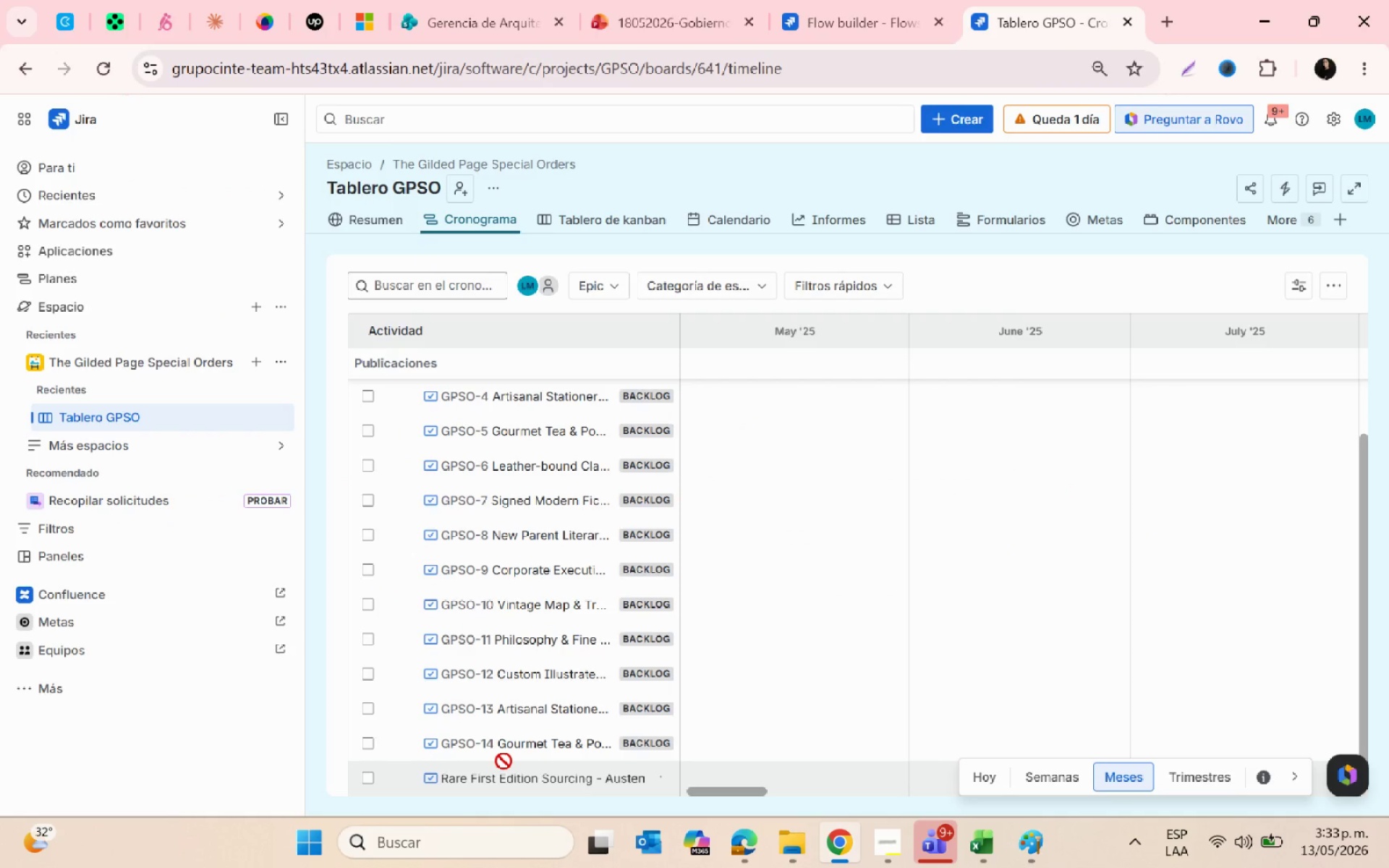 
key(Alt+AltLeft)
 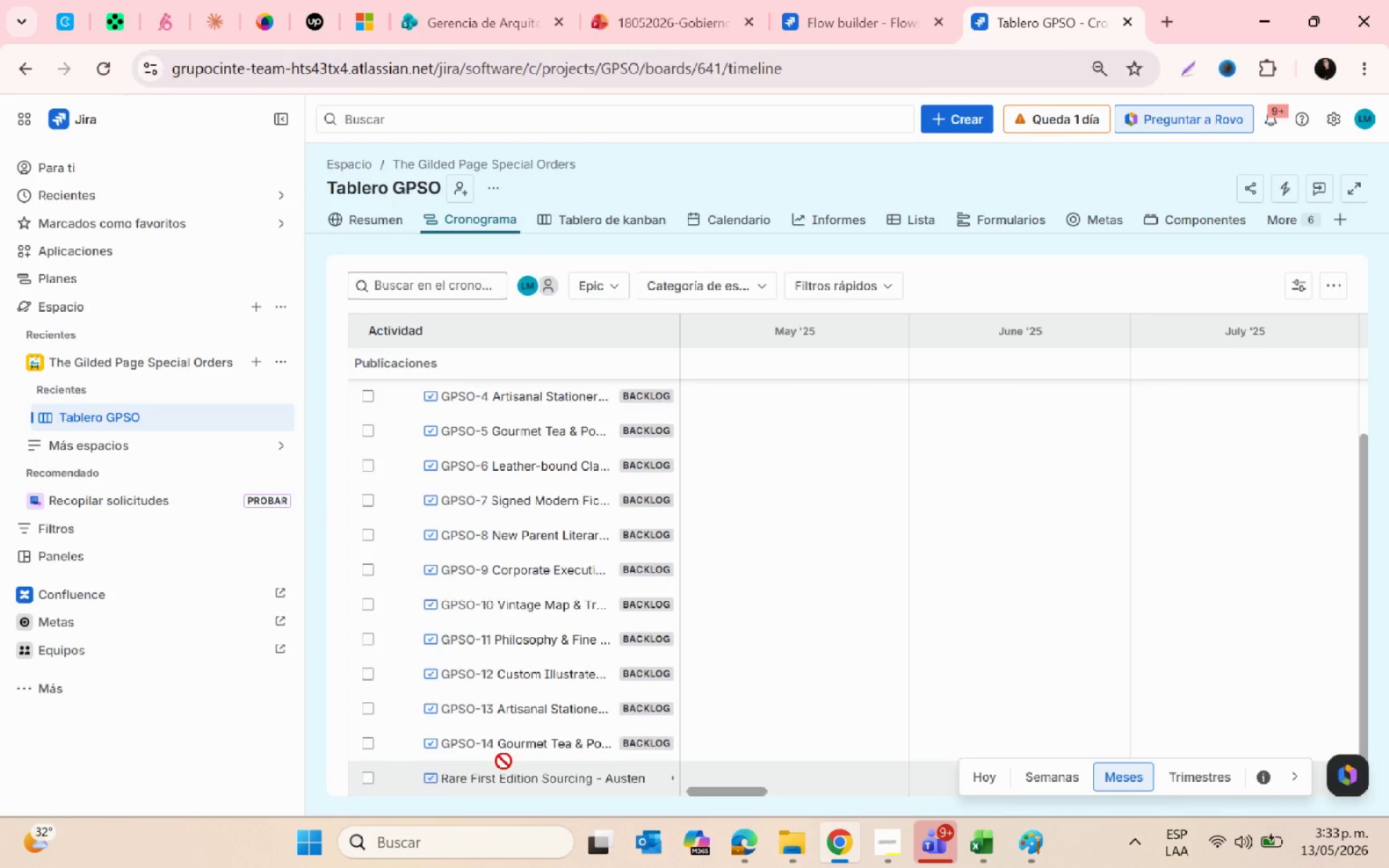 
key(Alt+Tab)
 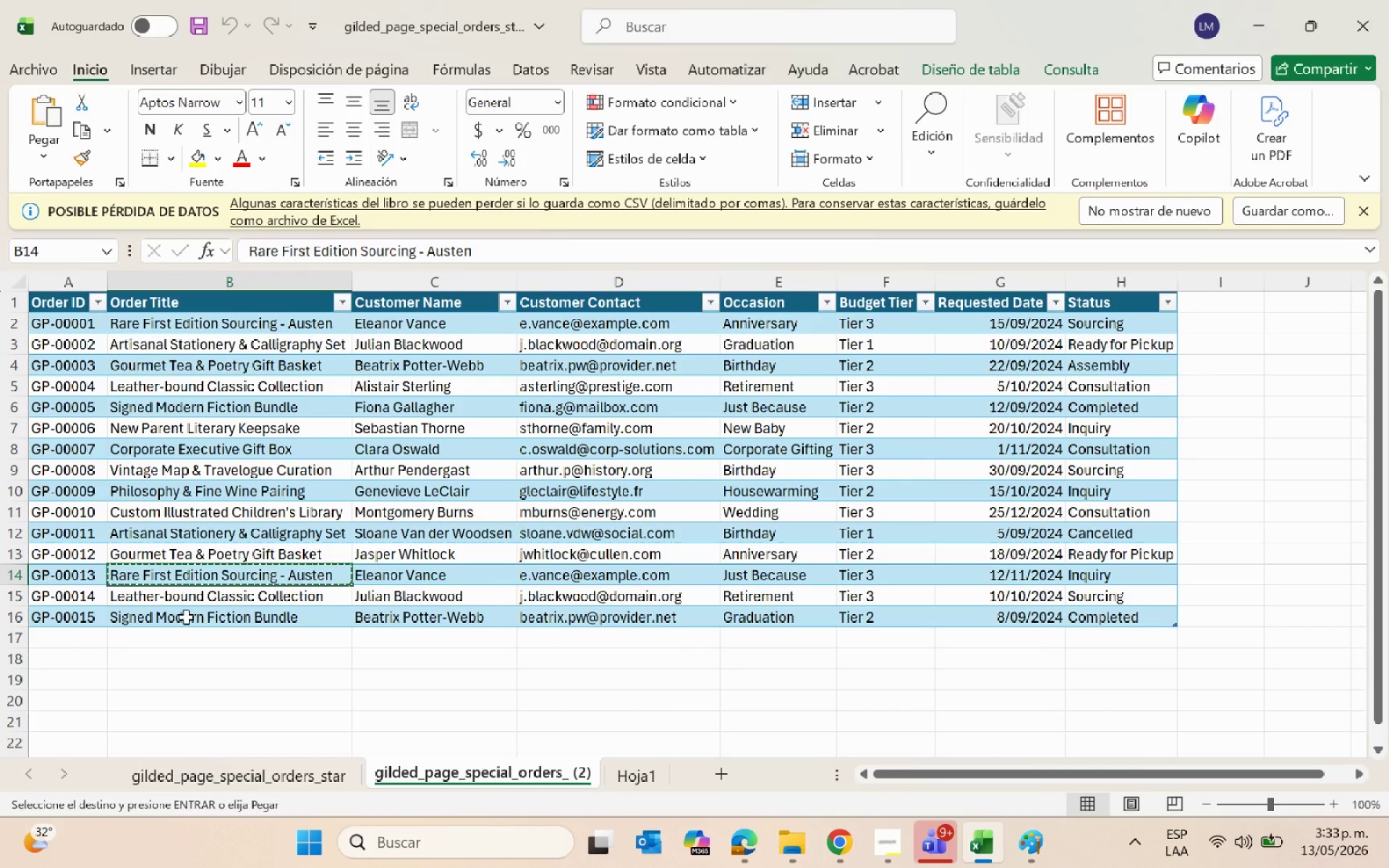 
left_click([172, 599])
 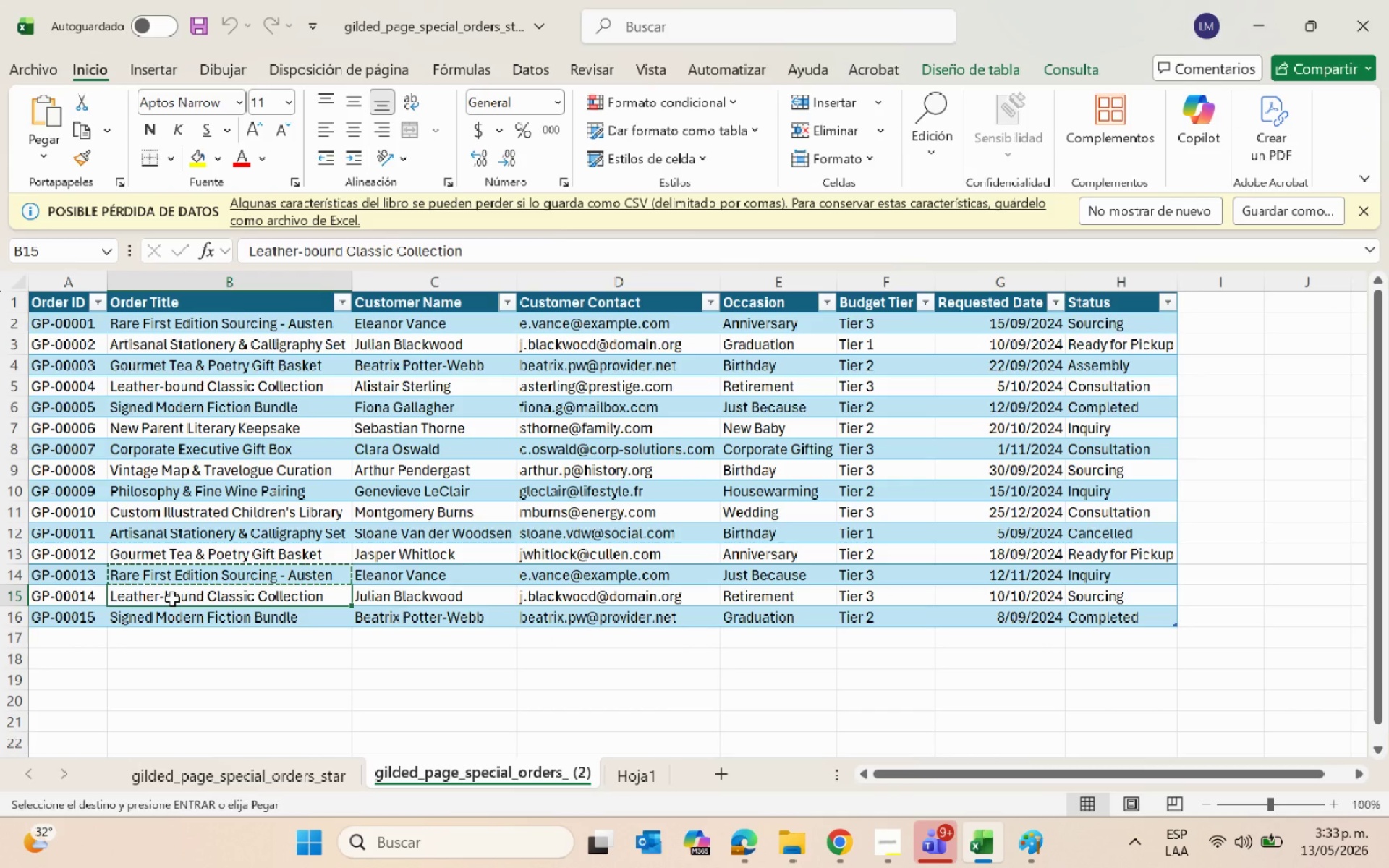 
key(Control+C)
 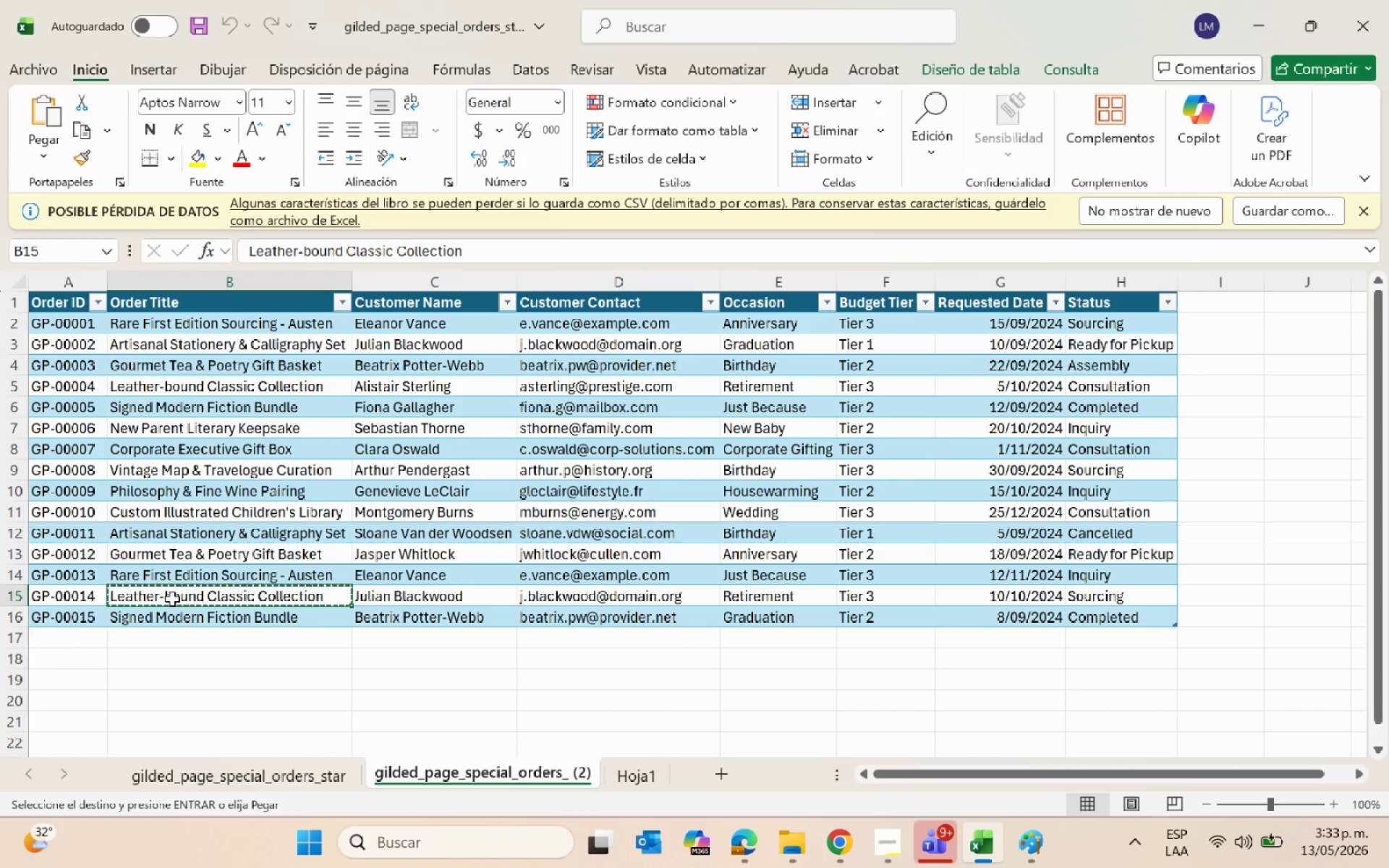 
key(Alt+AltLeft)
 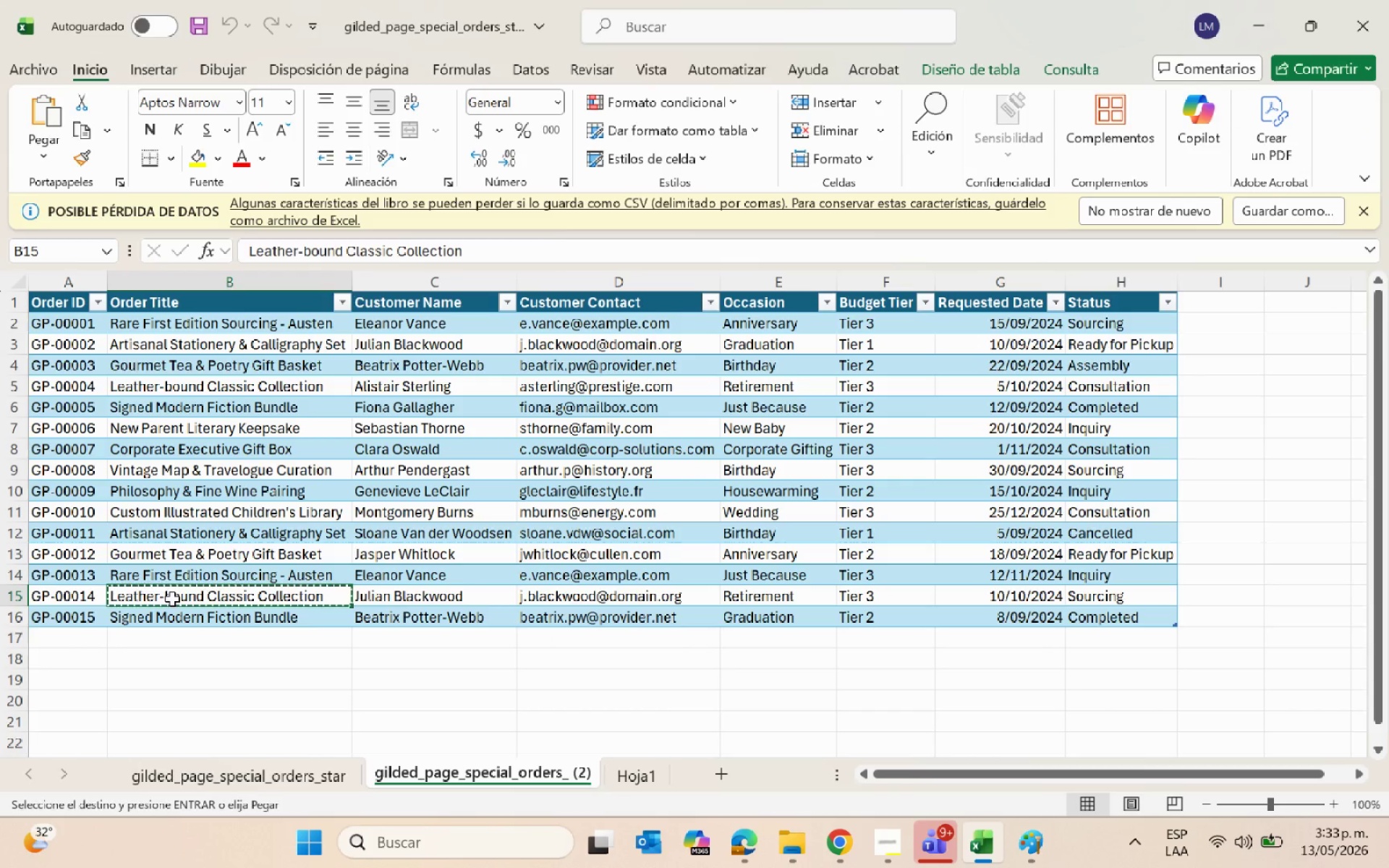 
key(Alt+Tab)
 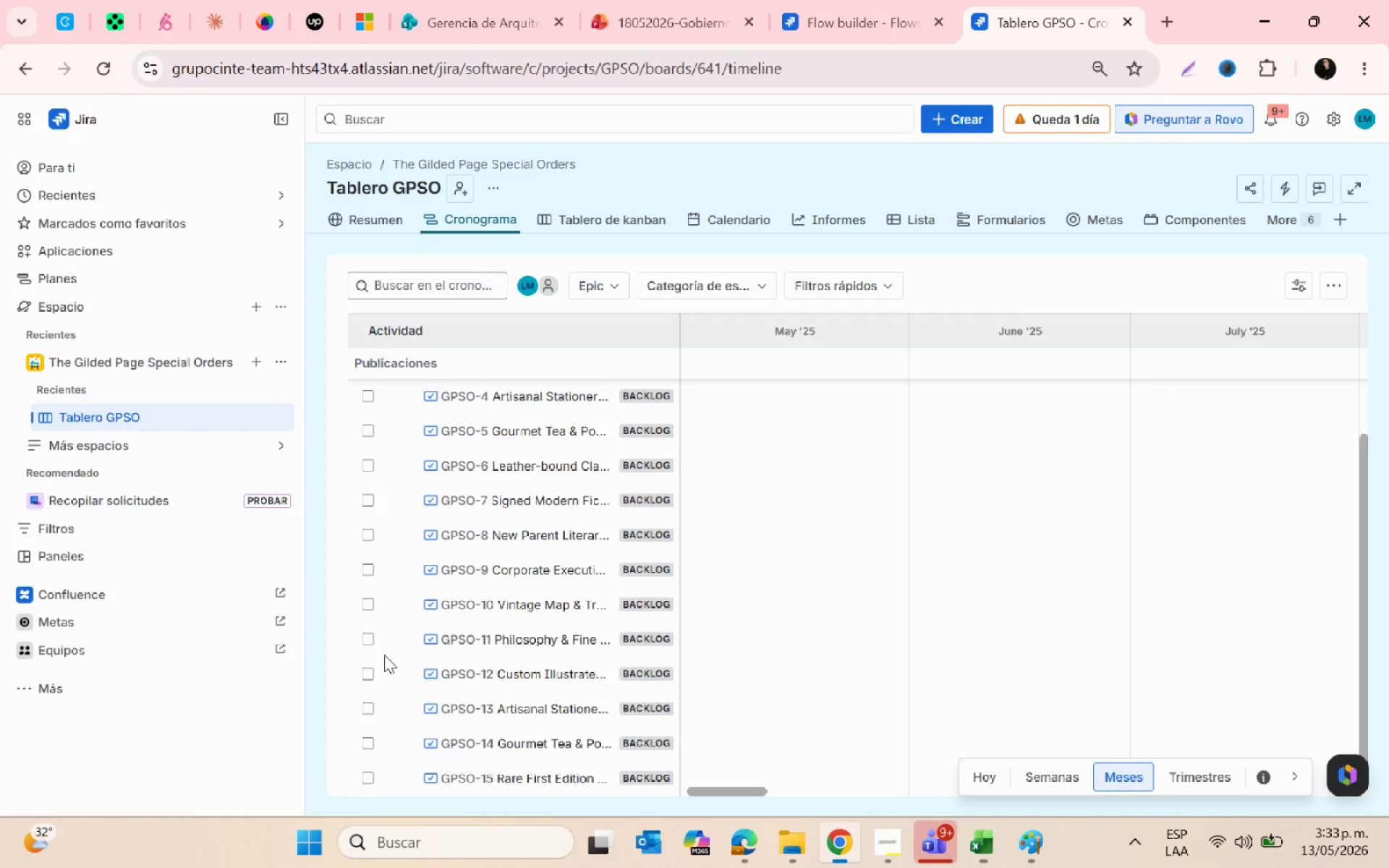 
scroll: coordinate [430, 691], scroll_direction: down, amount: 4.0
 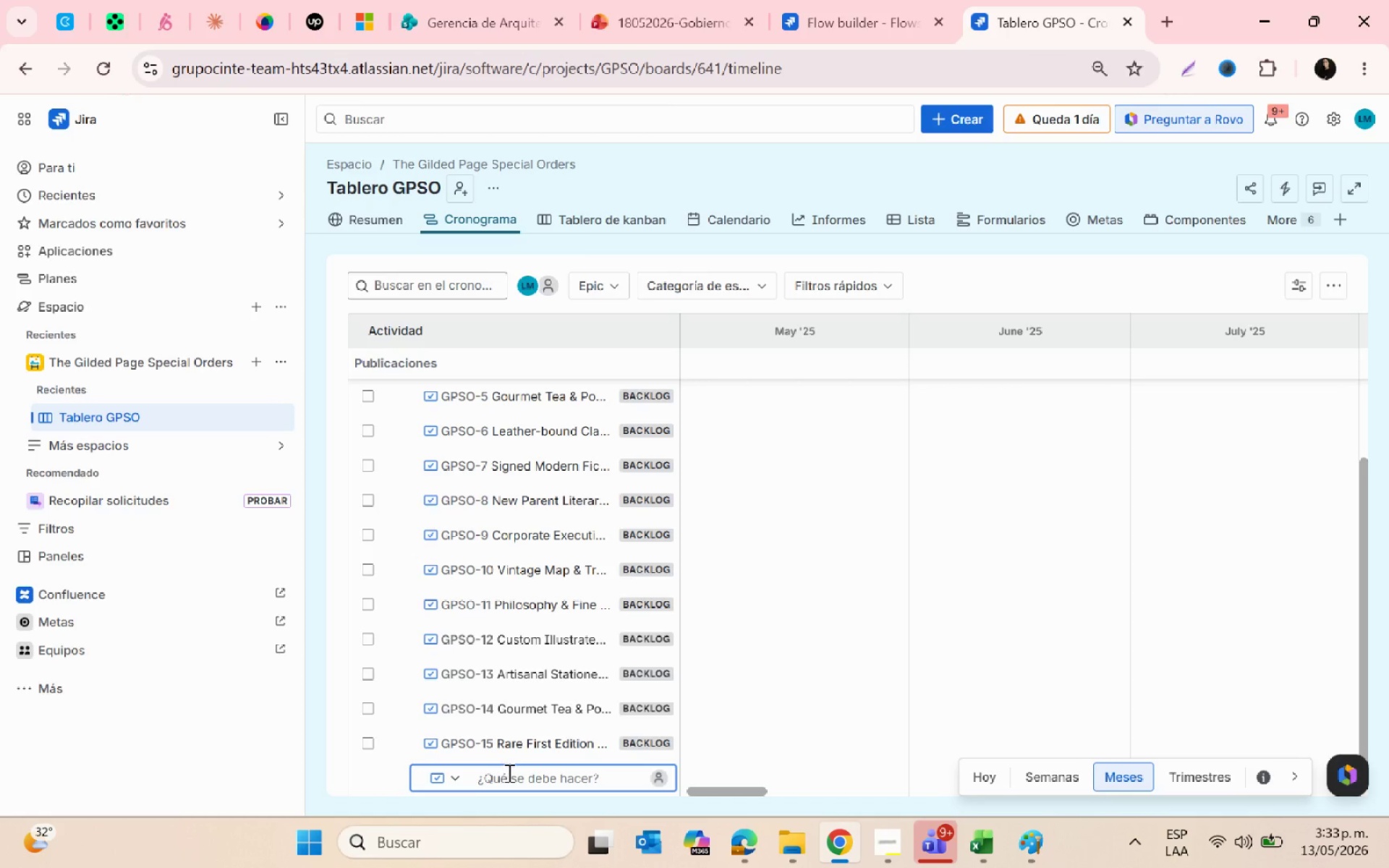 
key(Control+V)
 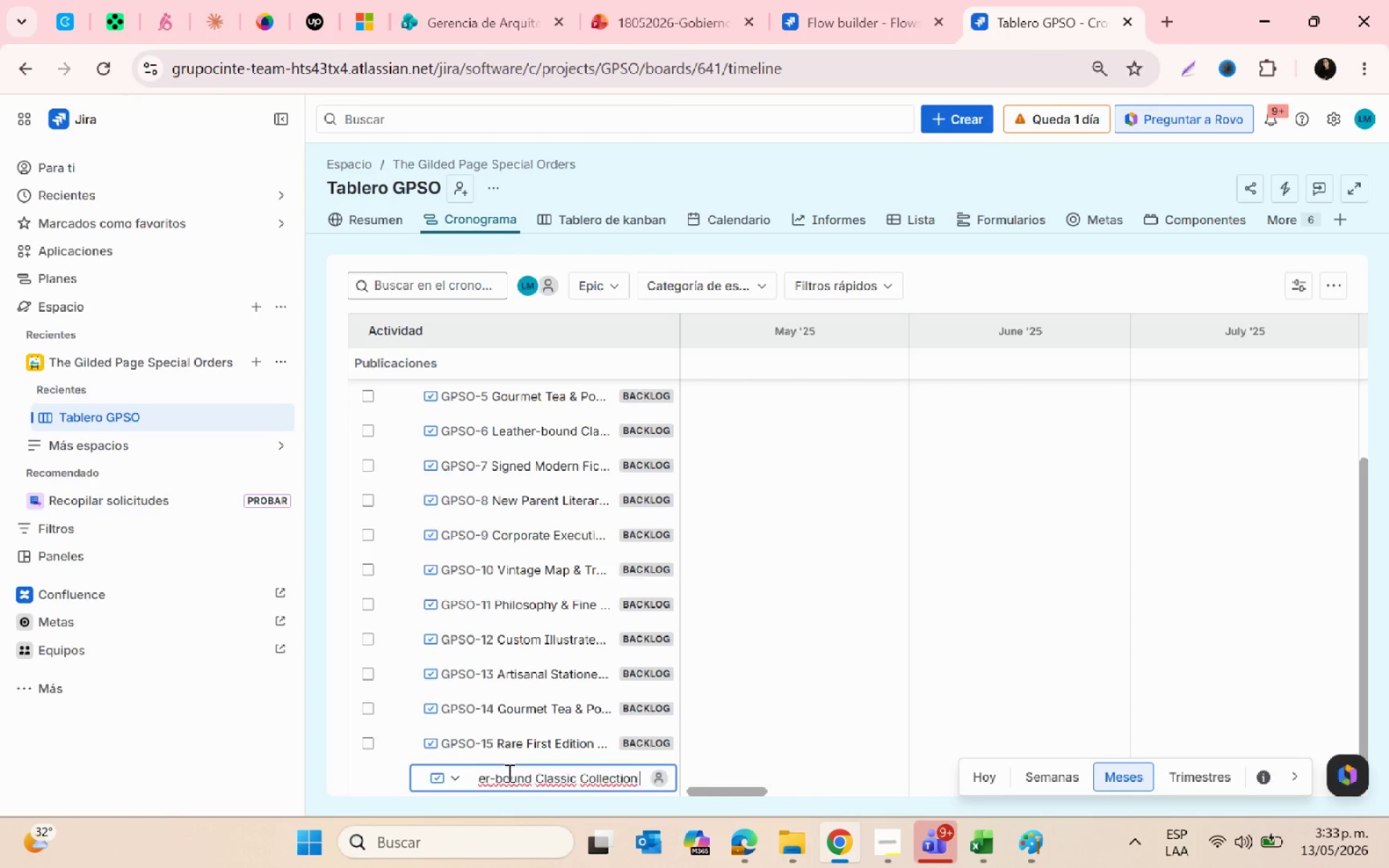 
key(Enter)
 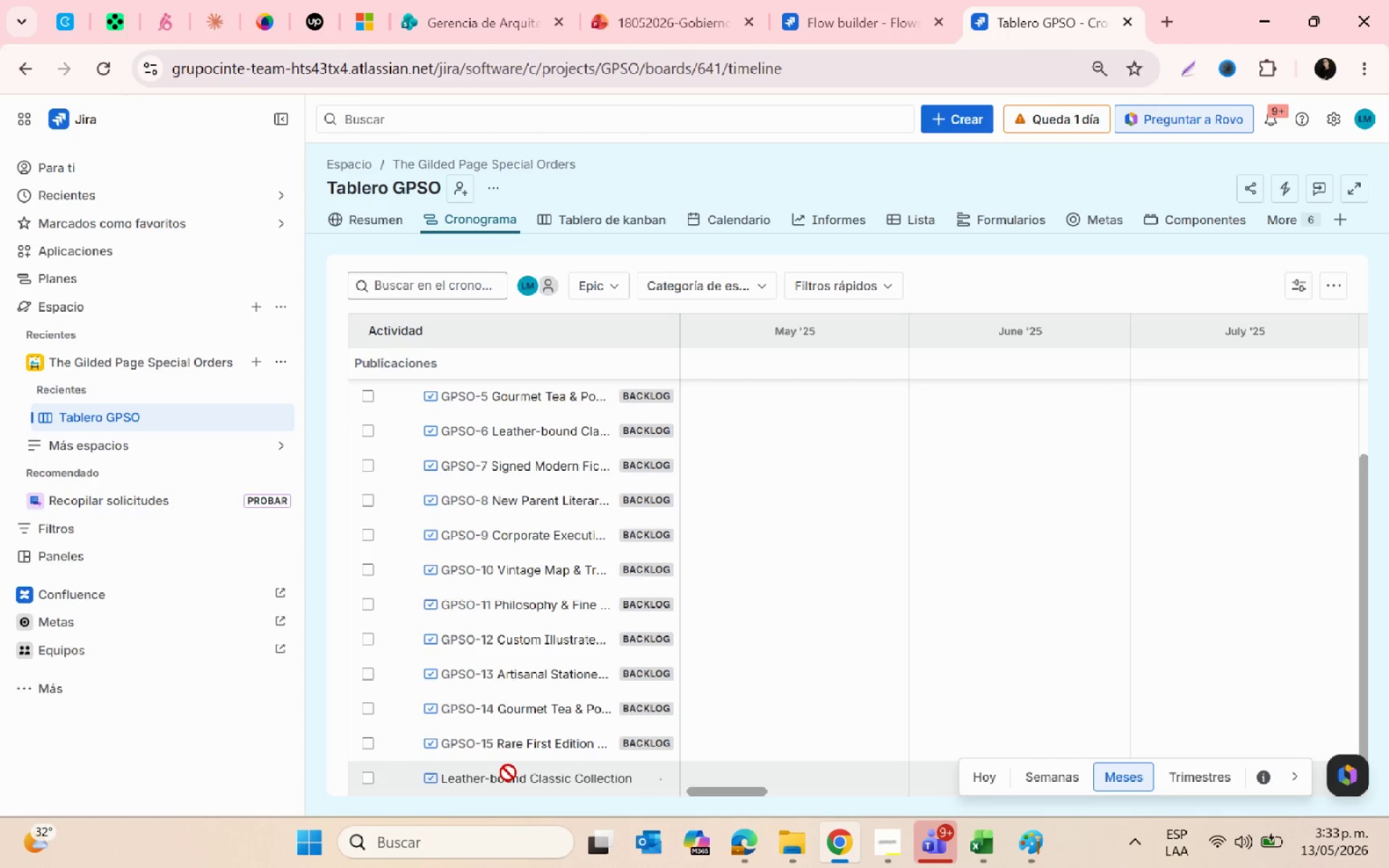 
key(Alt+AltLeft)
 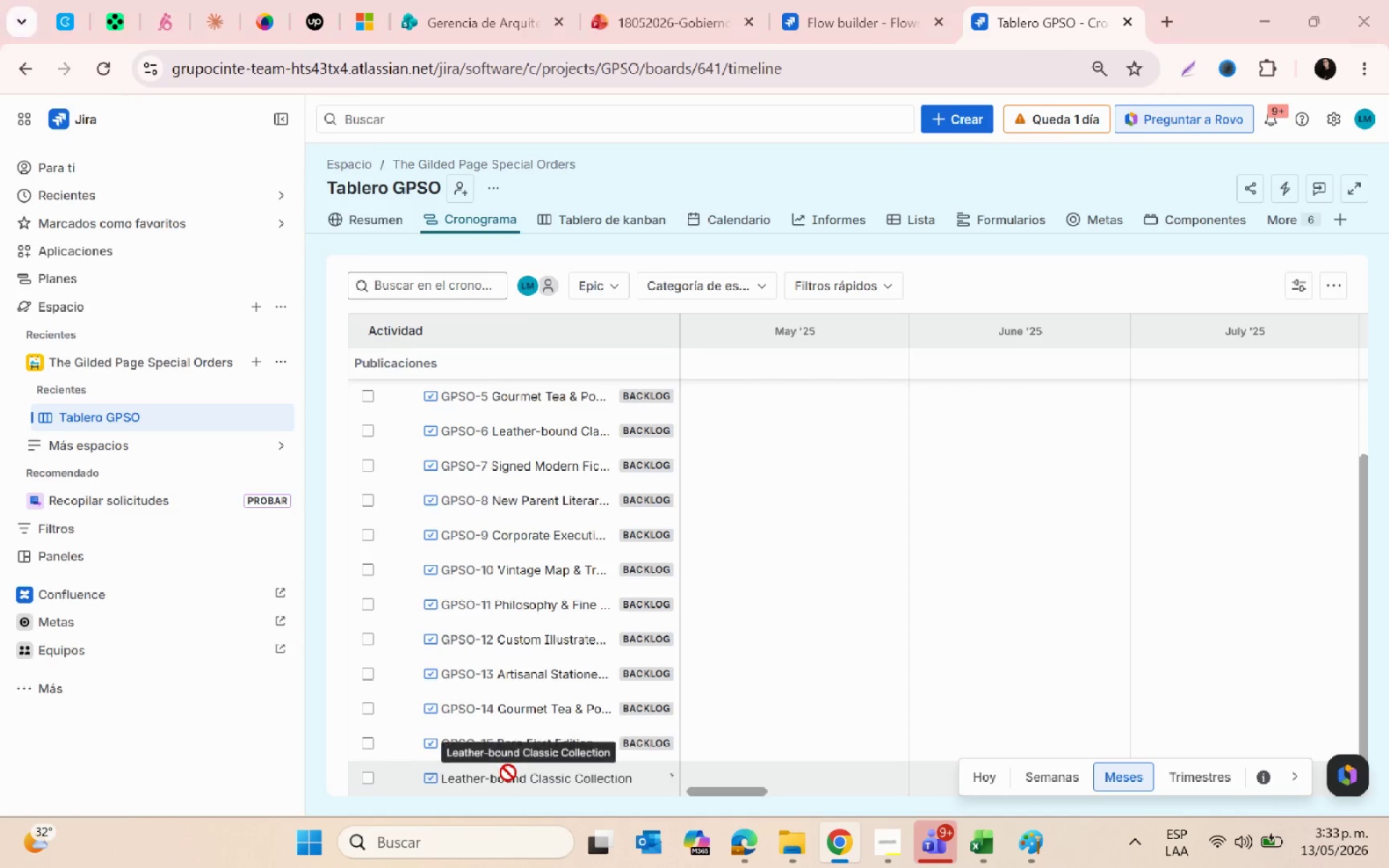 
key(Alt+Tab)
 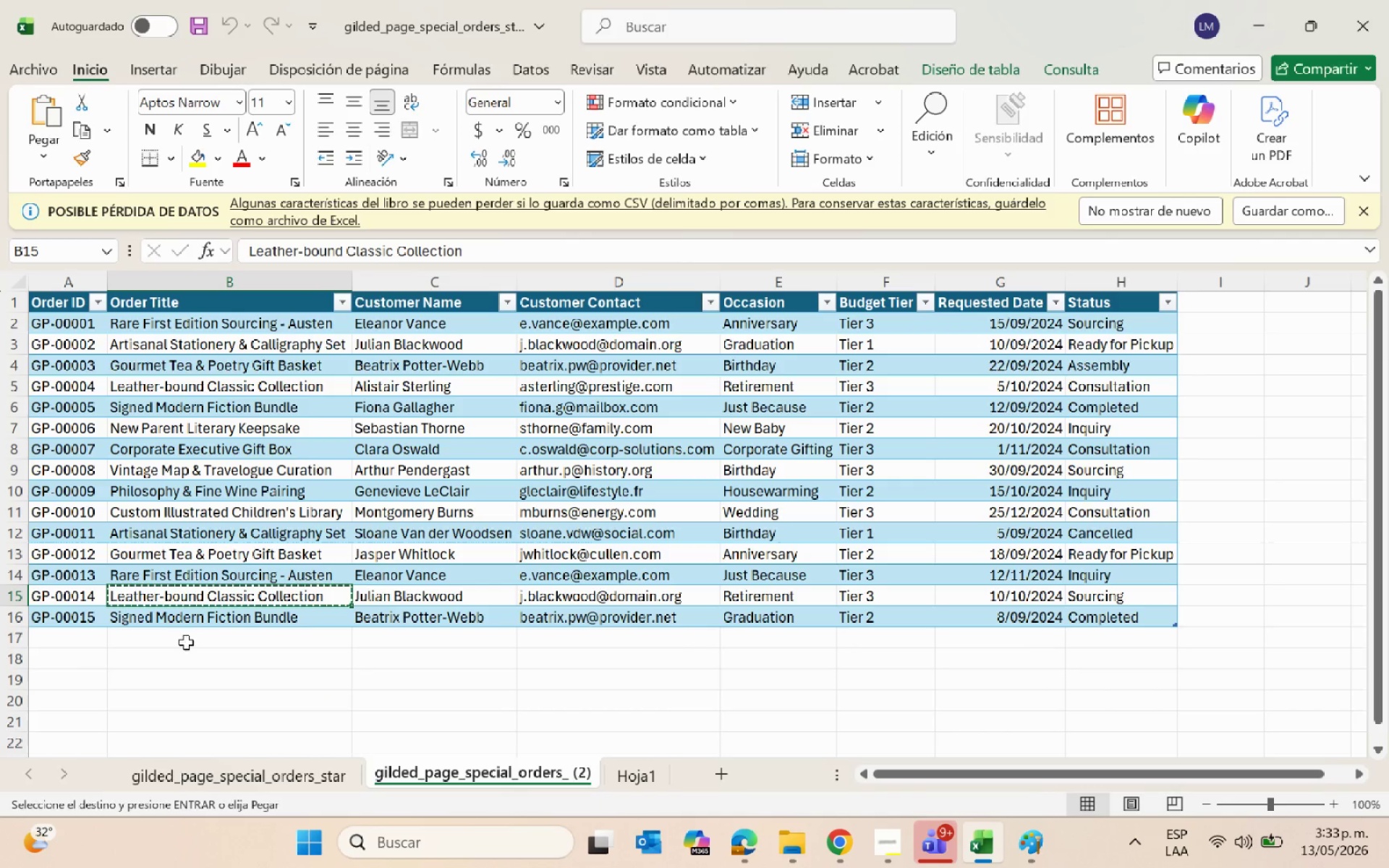 
left_click([182, 620])
 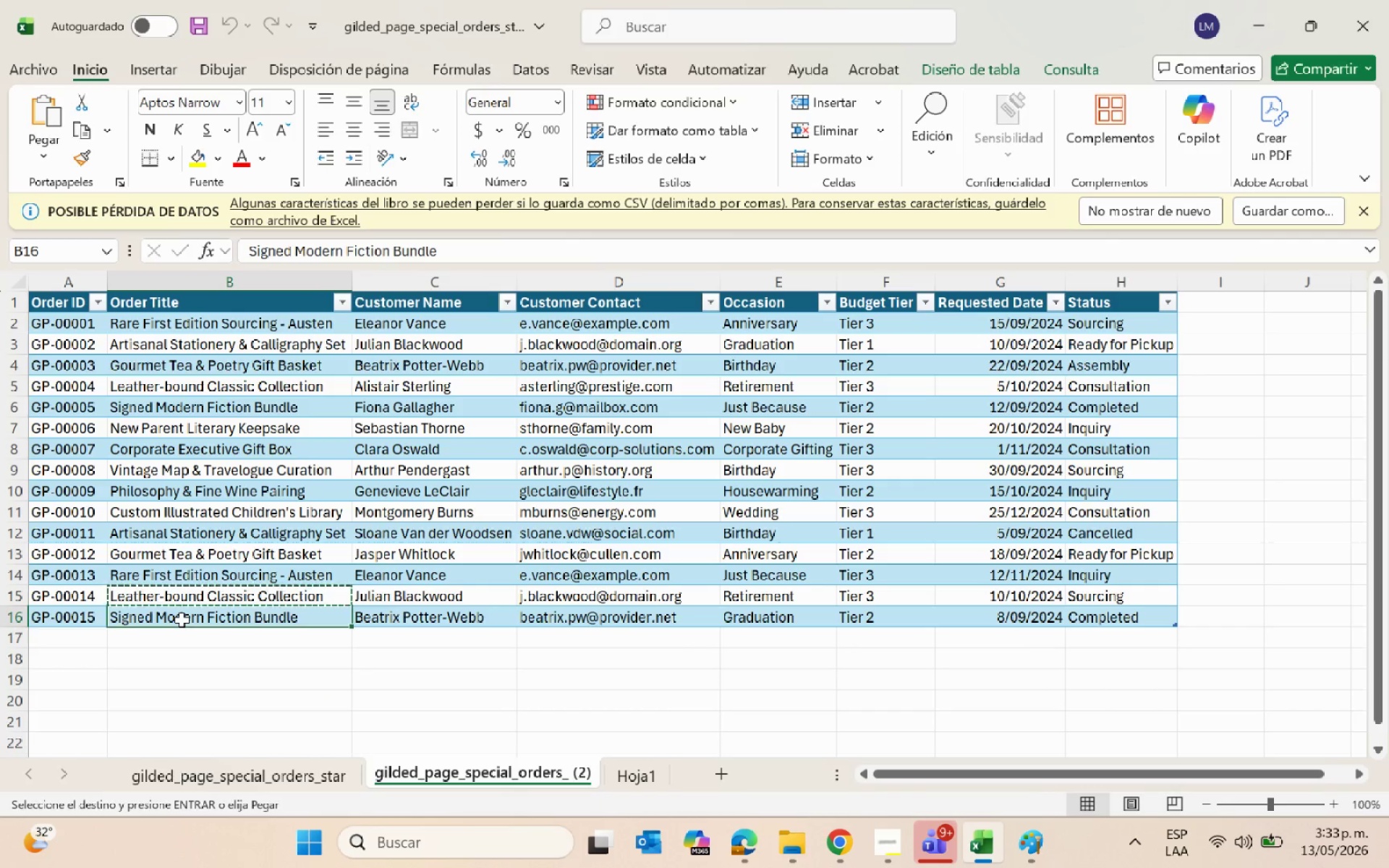 
key(Control+C)
 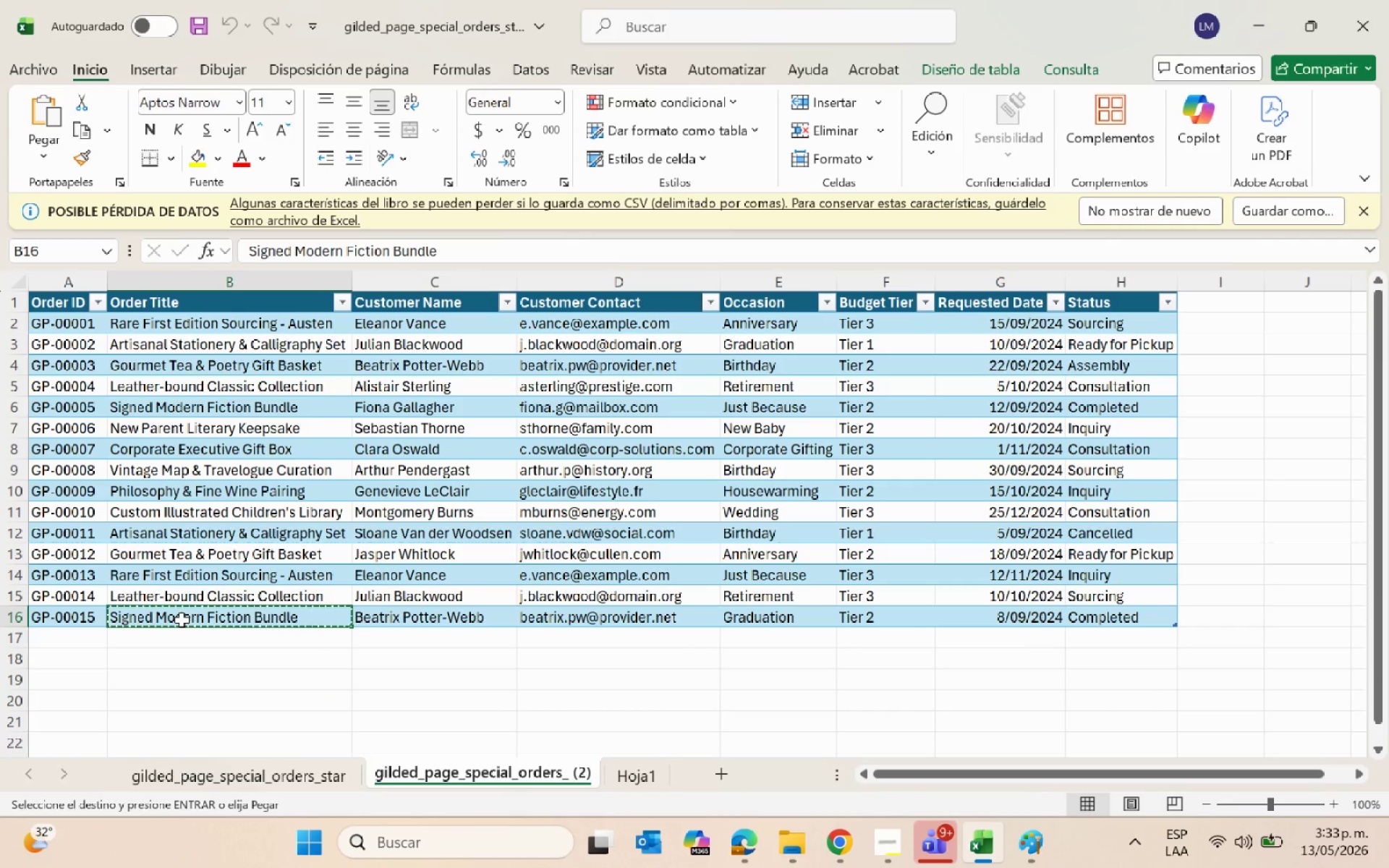 
key(Alt+AltLeft)
 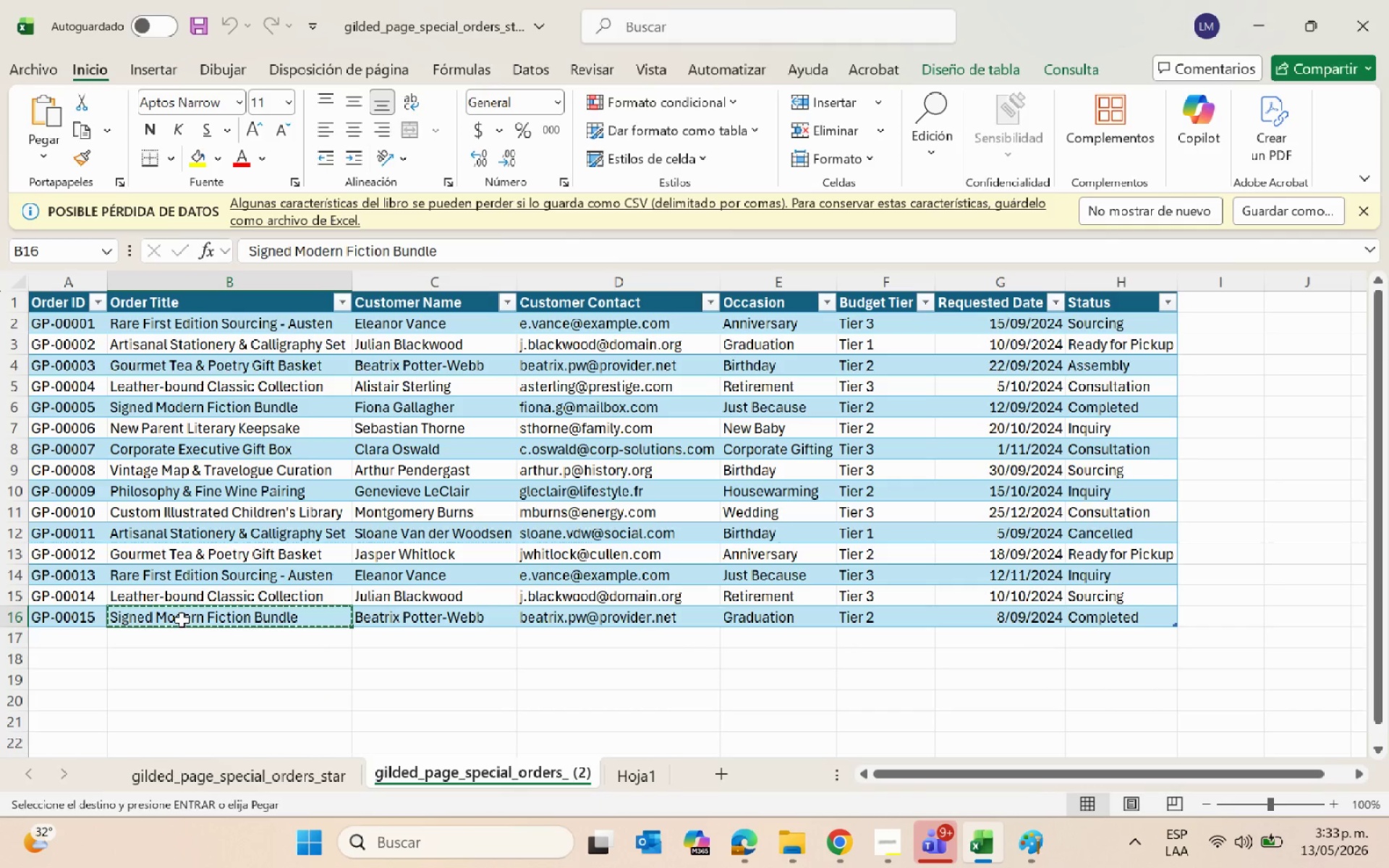 
key(Alt+Tab)
 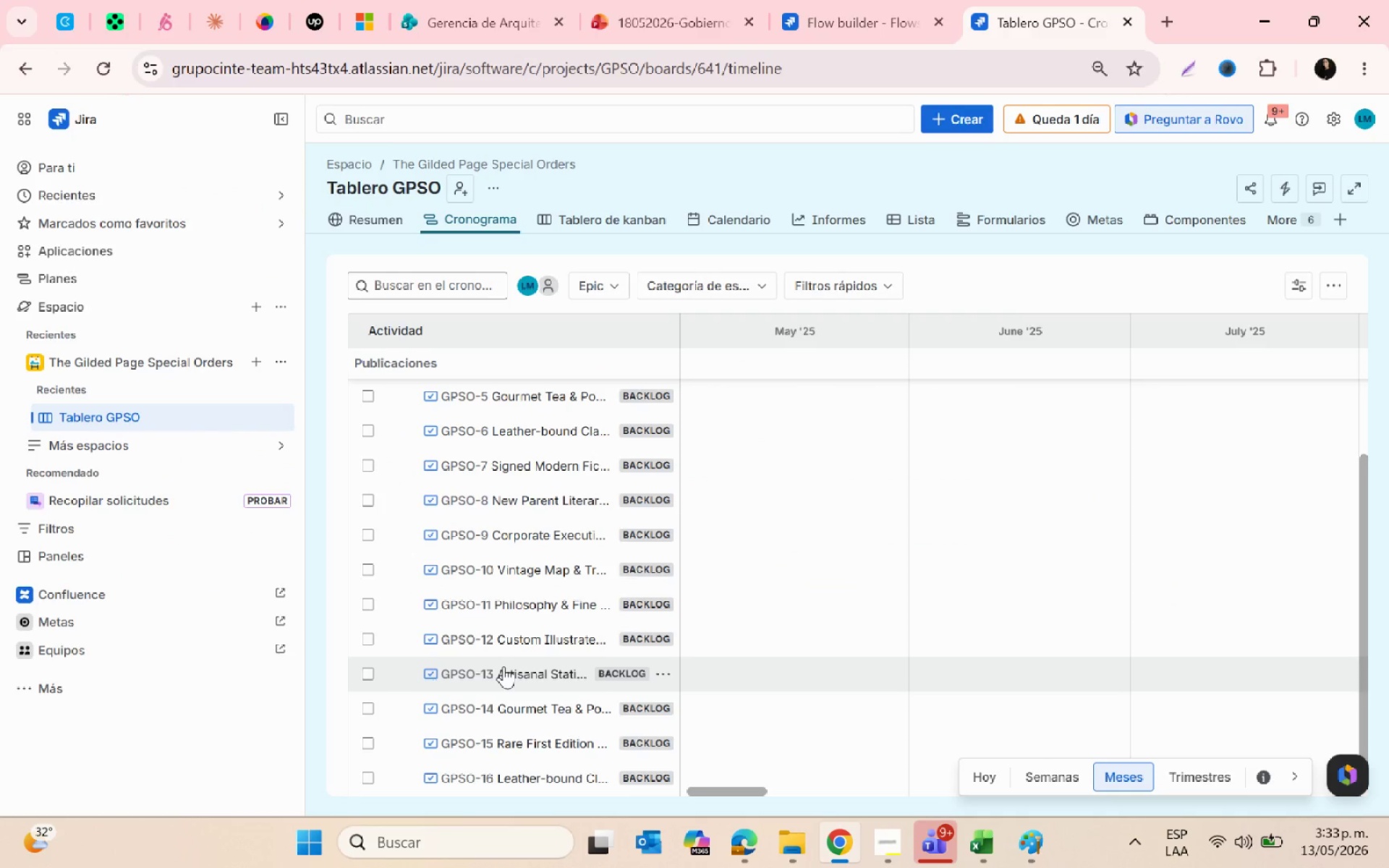 
scroll: coordinate [504, 666], scroll_direction: down, amount: 6.0
 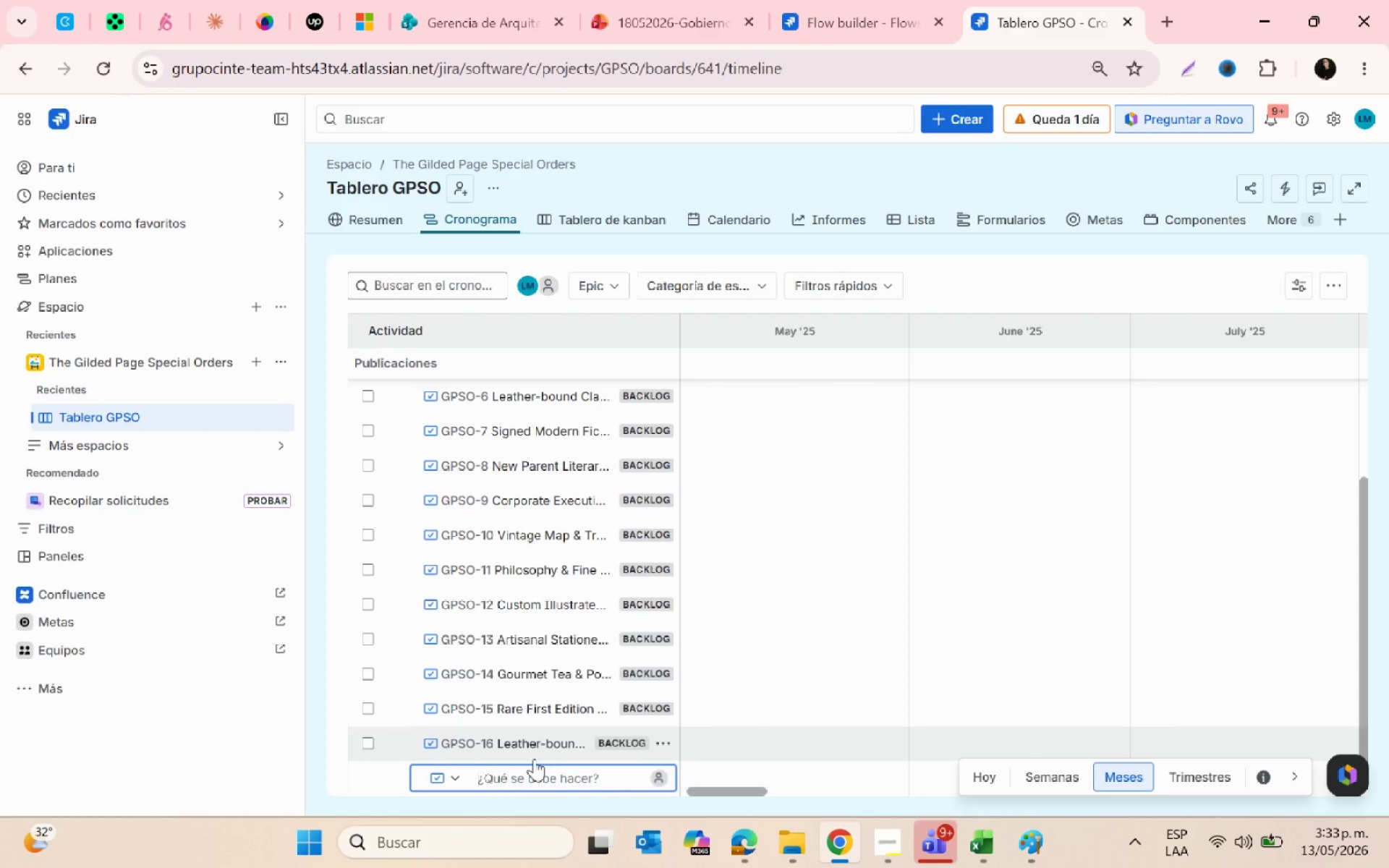 
key(Control+V)
 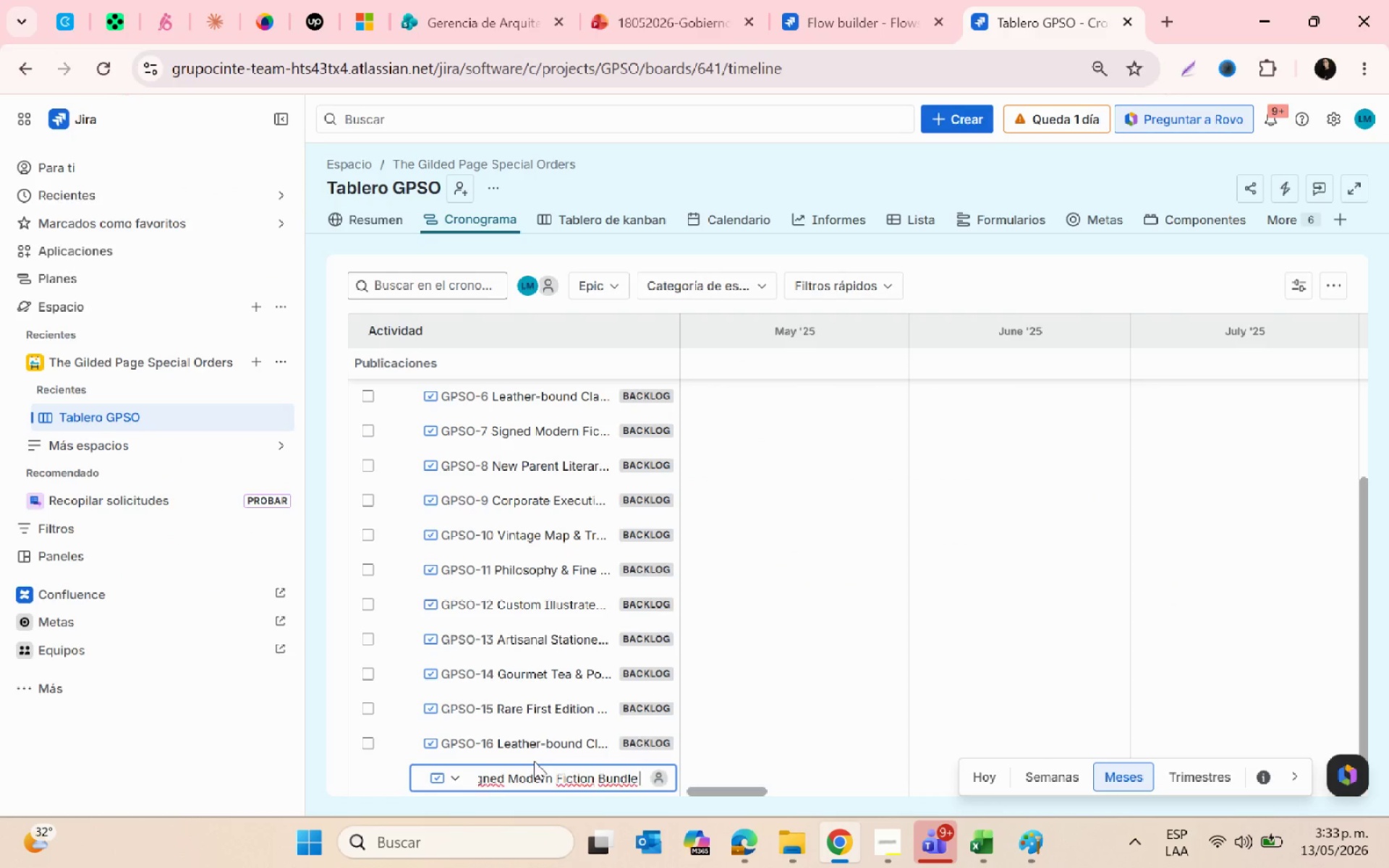 
key(Enter)
 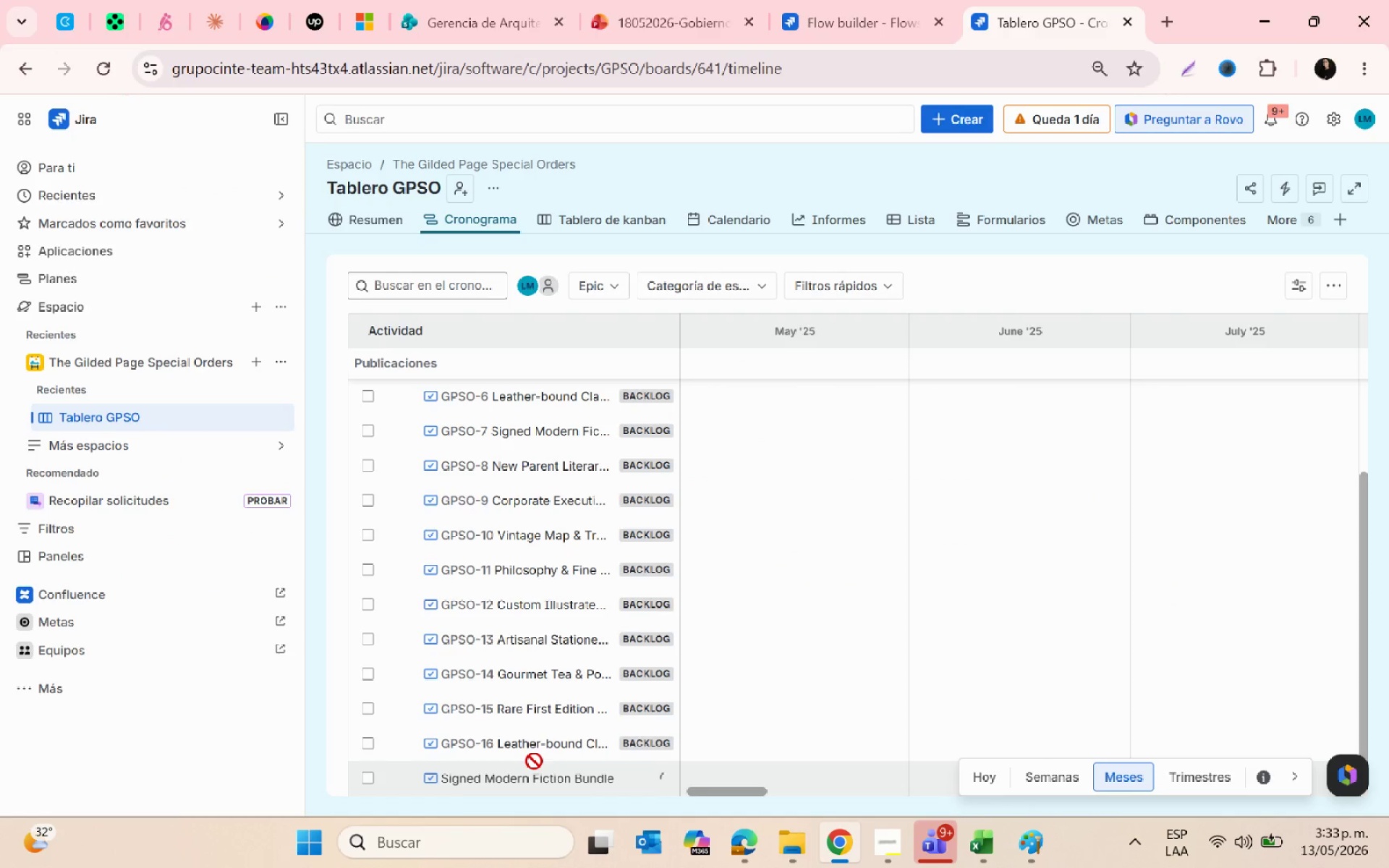 
scroll: coordinate [543, 725], scroll_direction: up, amount: 11.0
 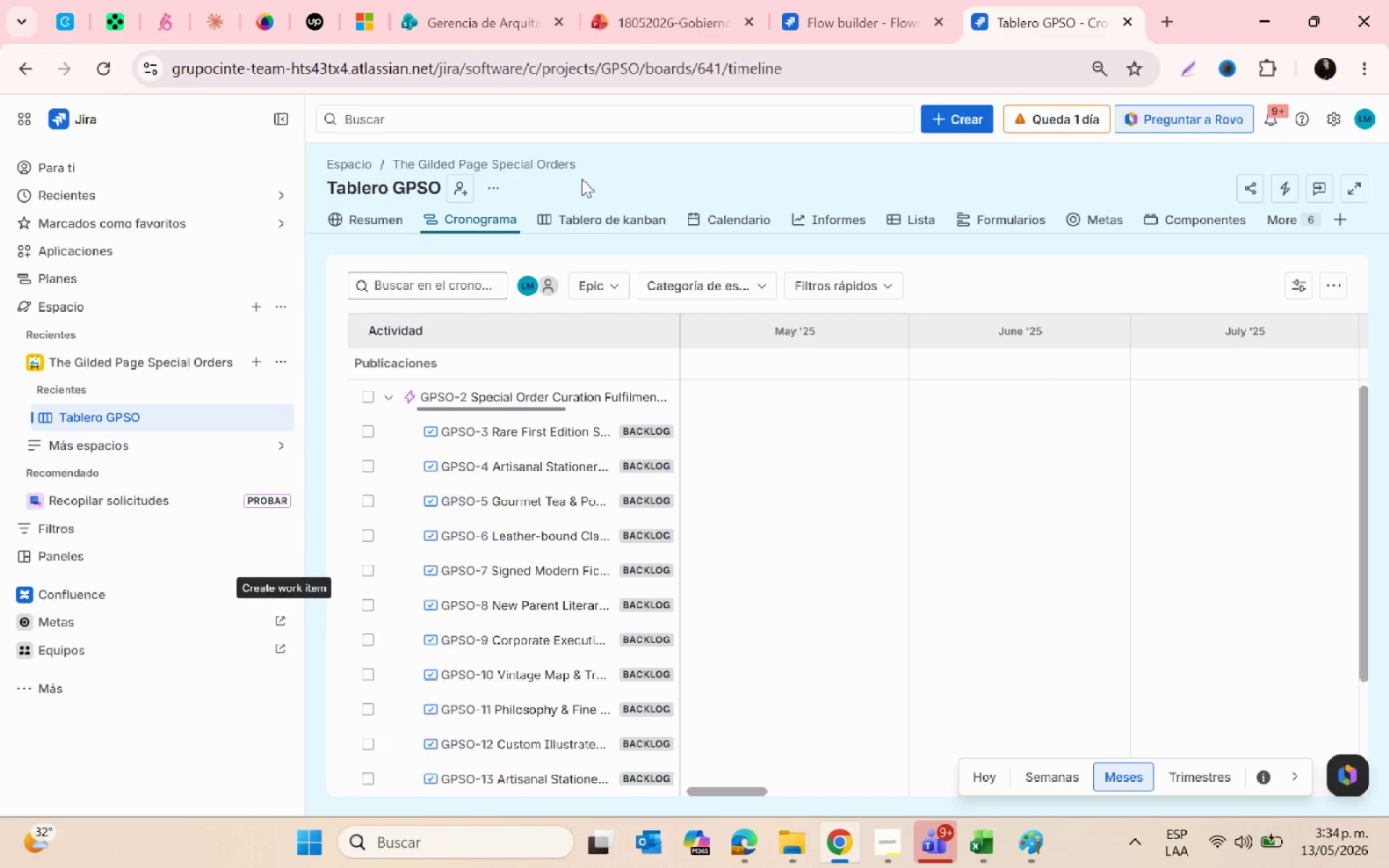 
key(Control+ControlLeft)
 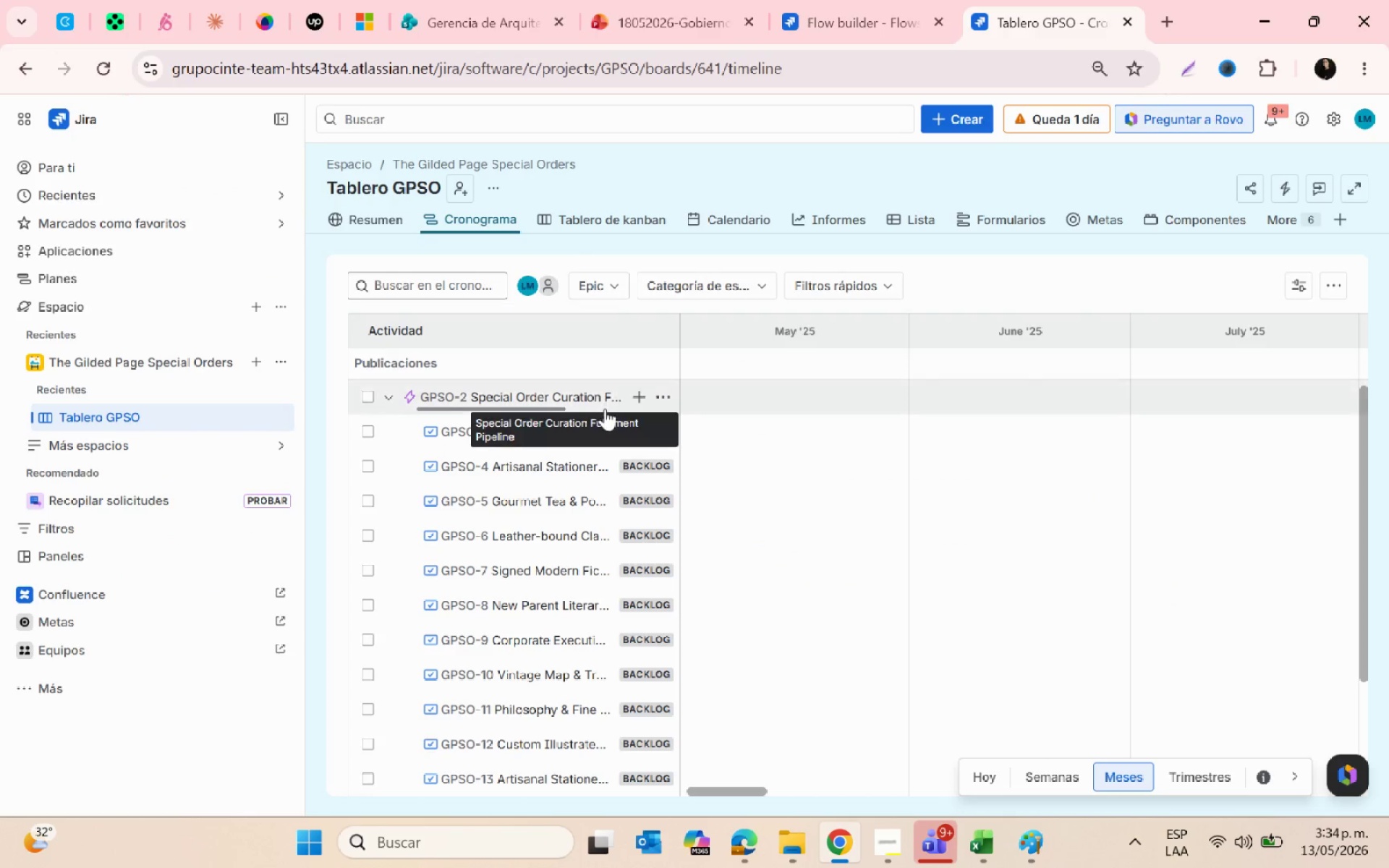 
scroll: coordinate [605, 409], scroll_direction: none, amount: 0.0
 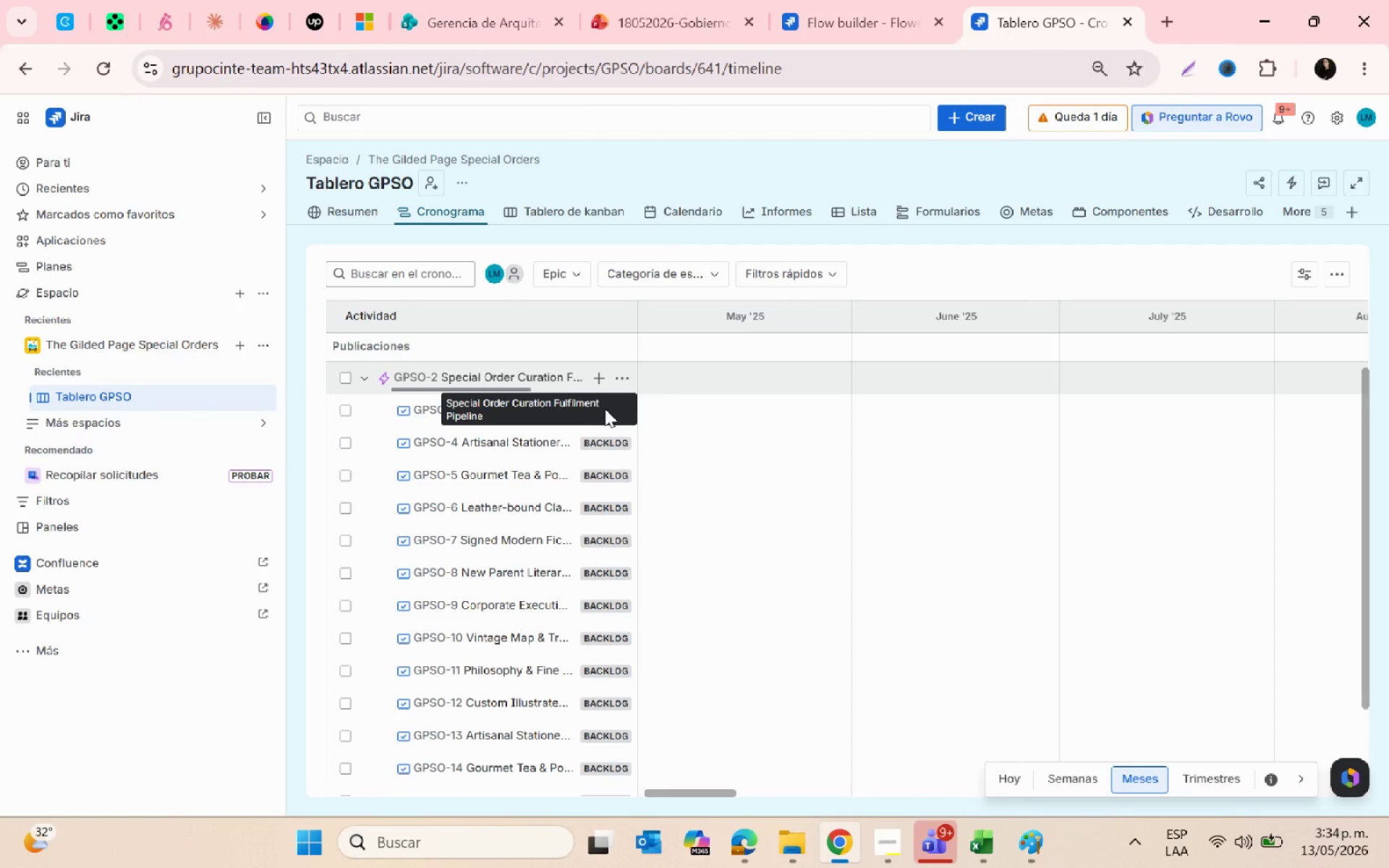 
wait(53.25)
 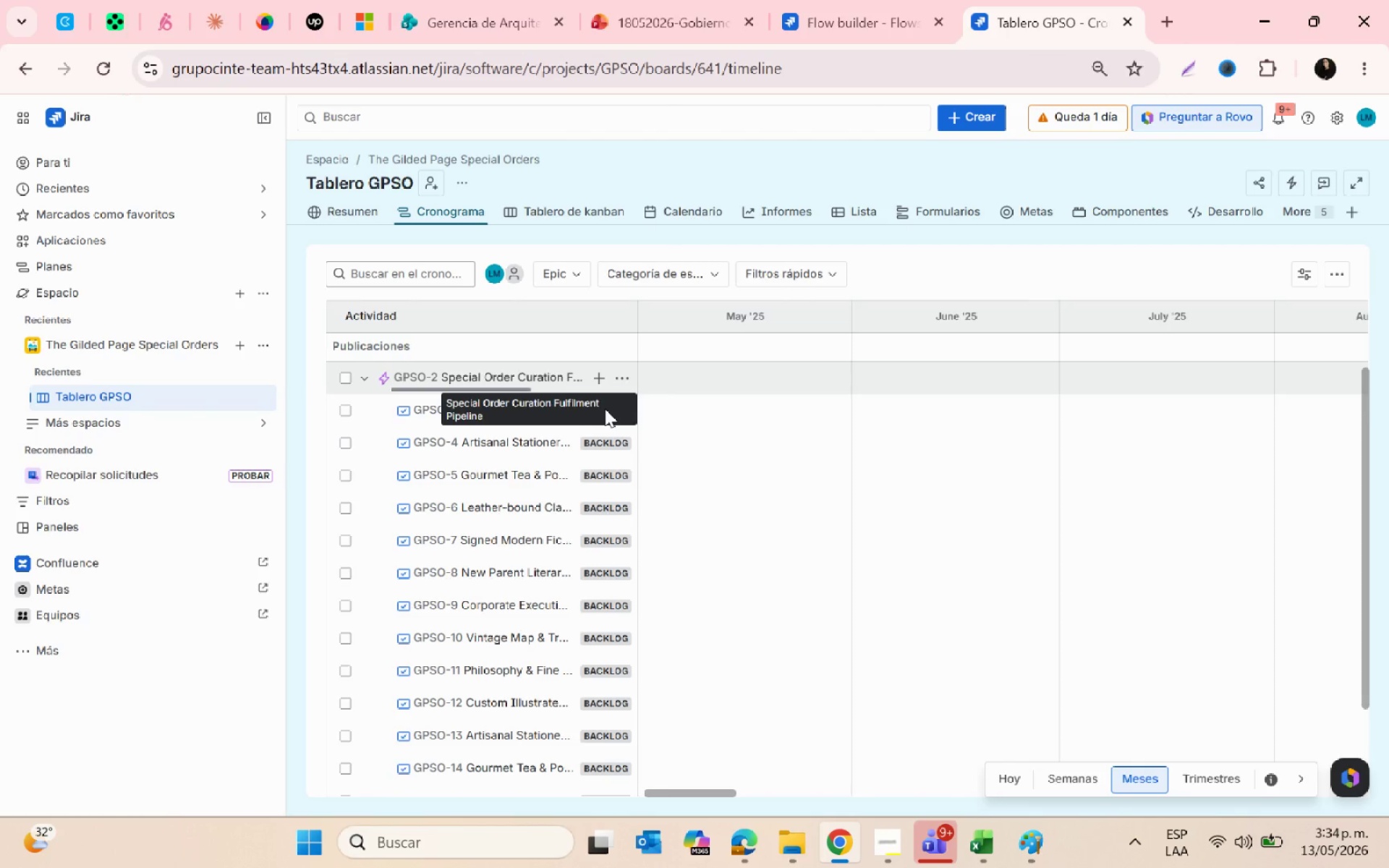 
key(Control+ControlLeft)
 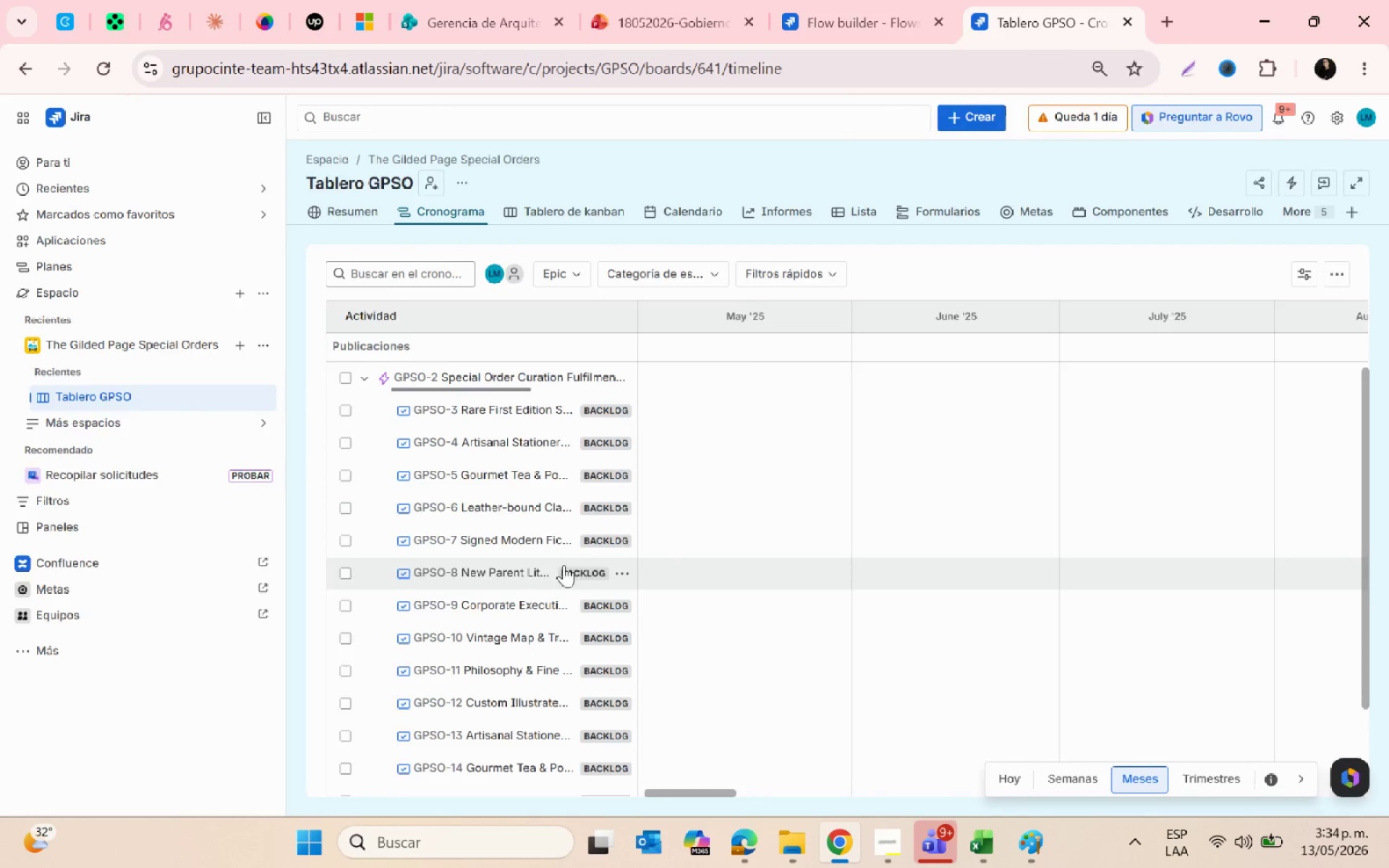 
scroll: coordinate [564, 565], scroll_direction: down, amount: 2.0
 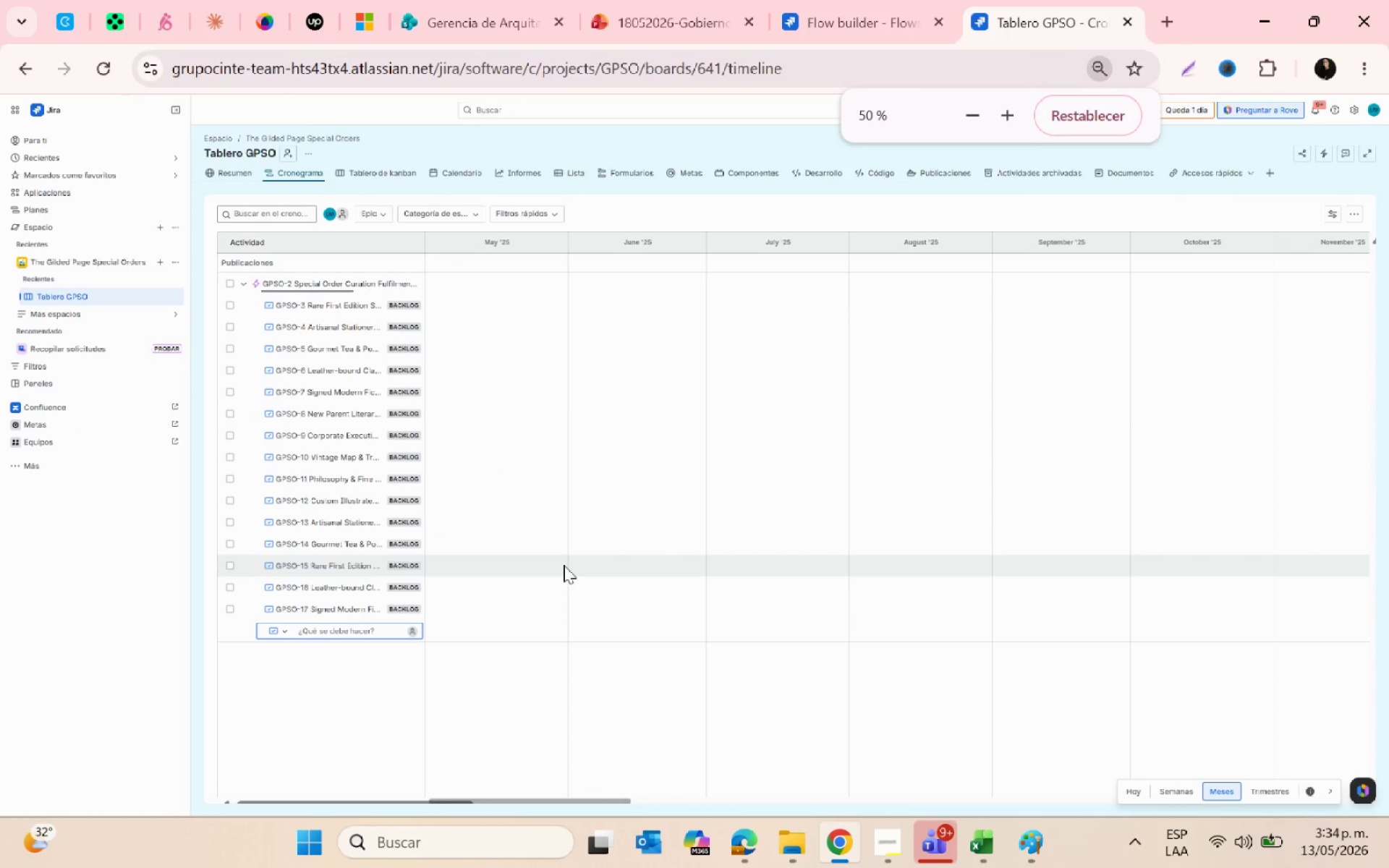 
key(Control+ControlLeft)
 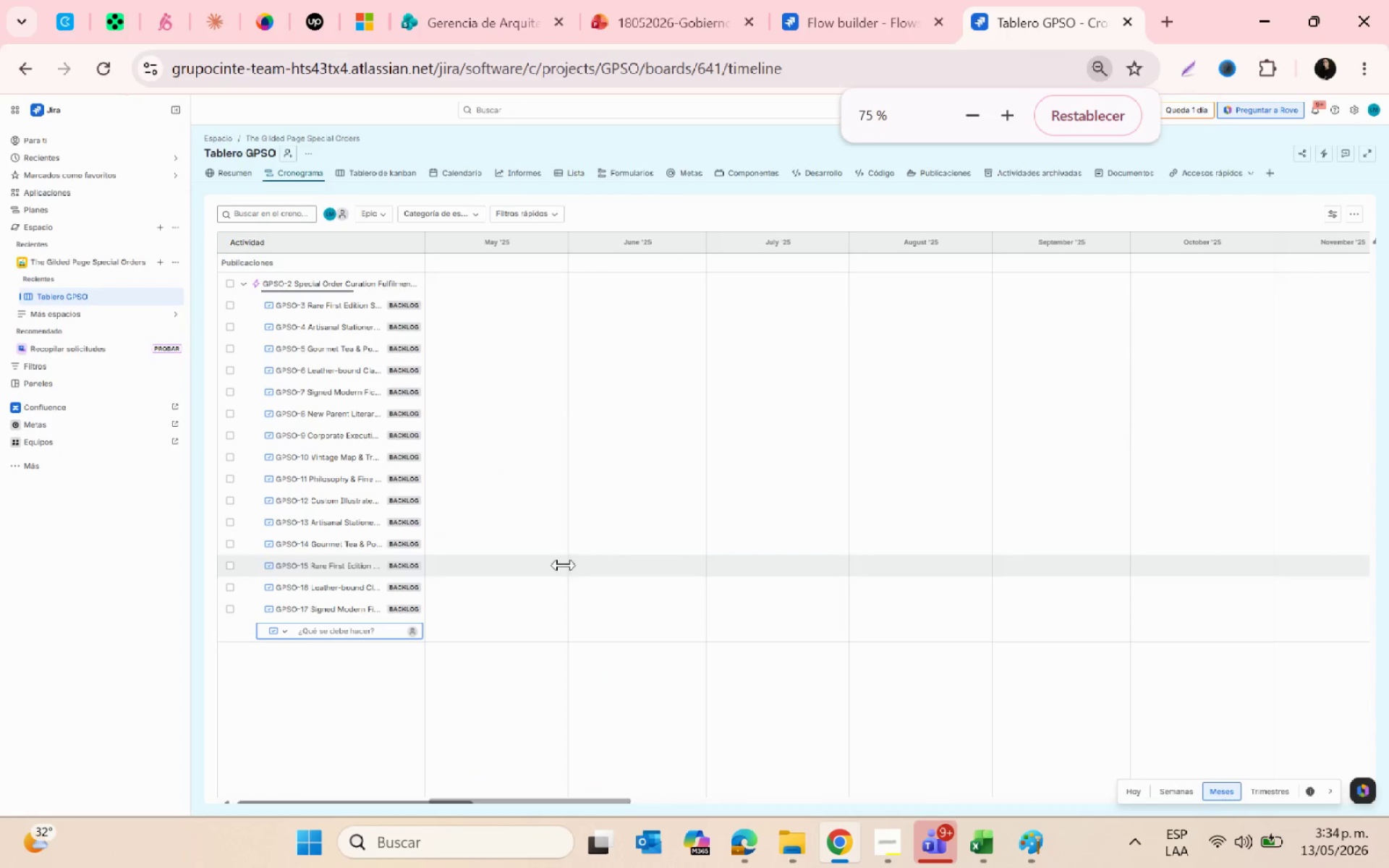 
scroll: coordinate [564, 565], scroll_direction: up, amount: 1.0
 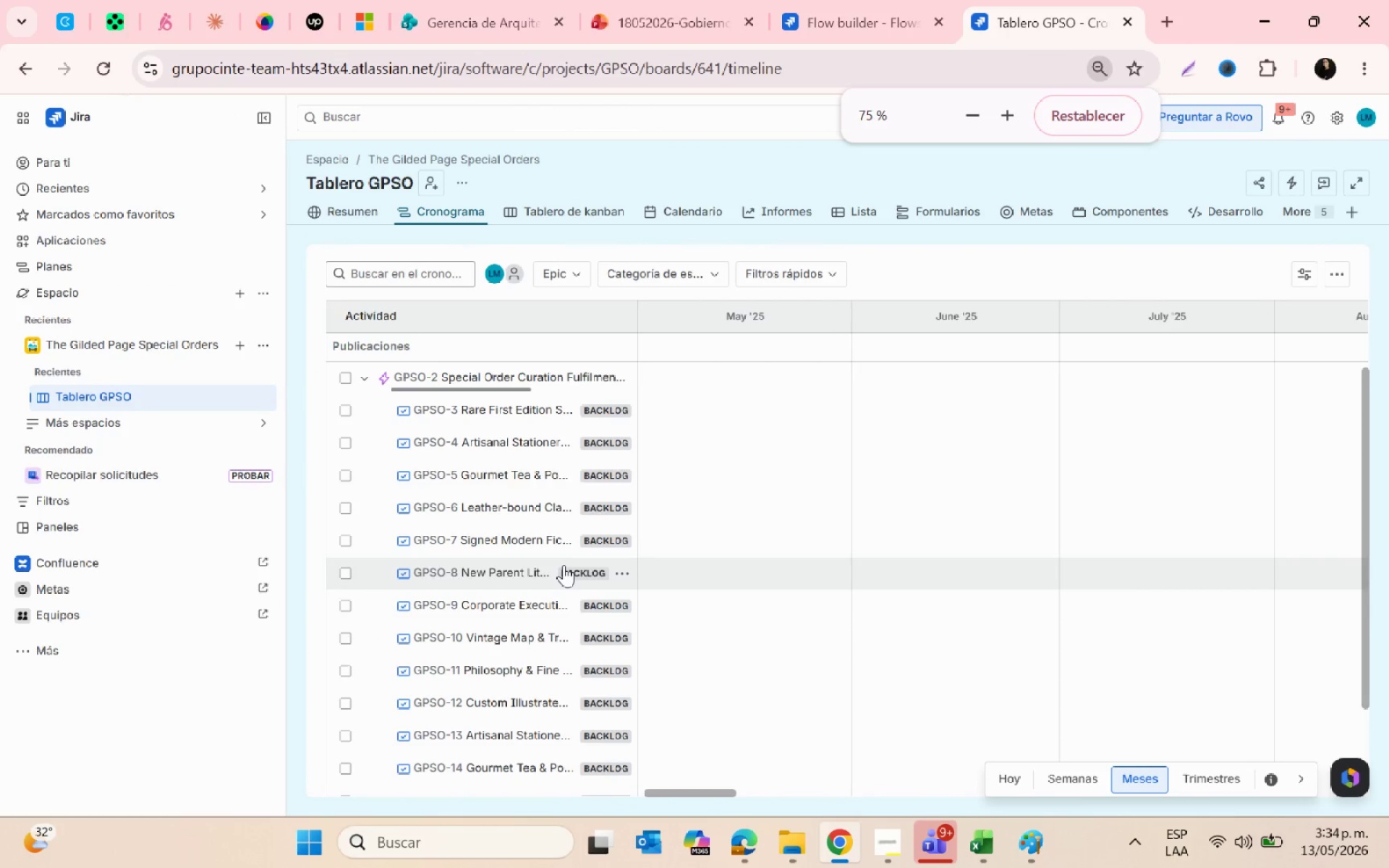 
key(Control+ControlLeft)
 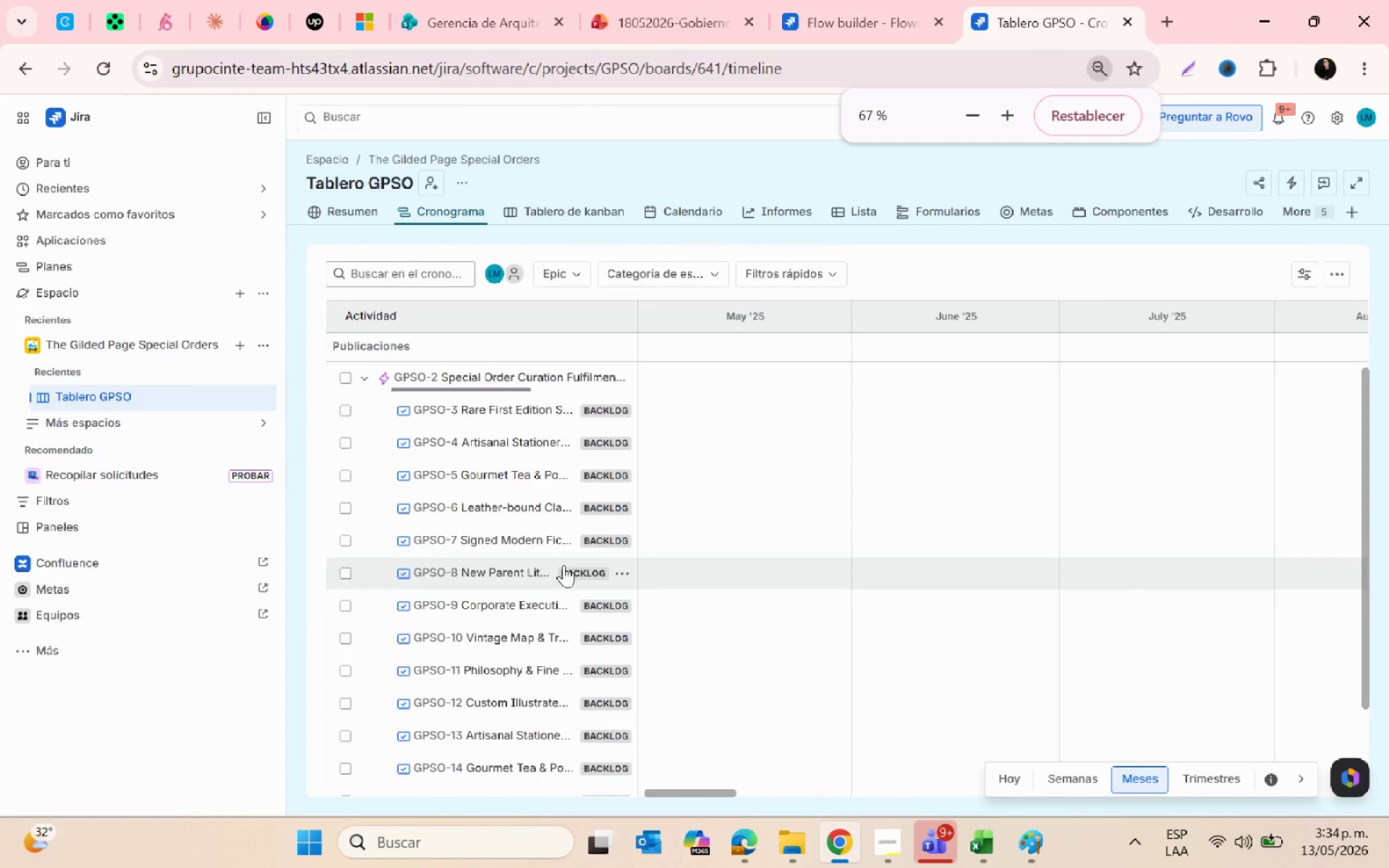 
scroll: coordinate [564, 565], scroll_direction: down, amount: 1.0
 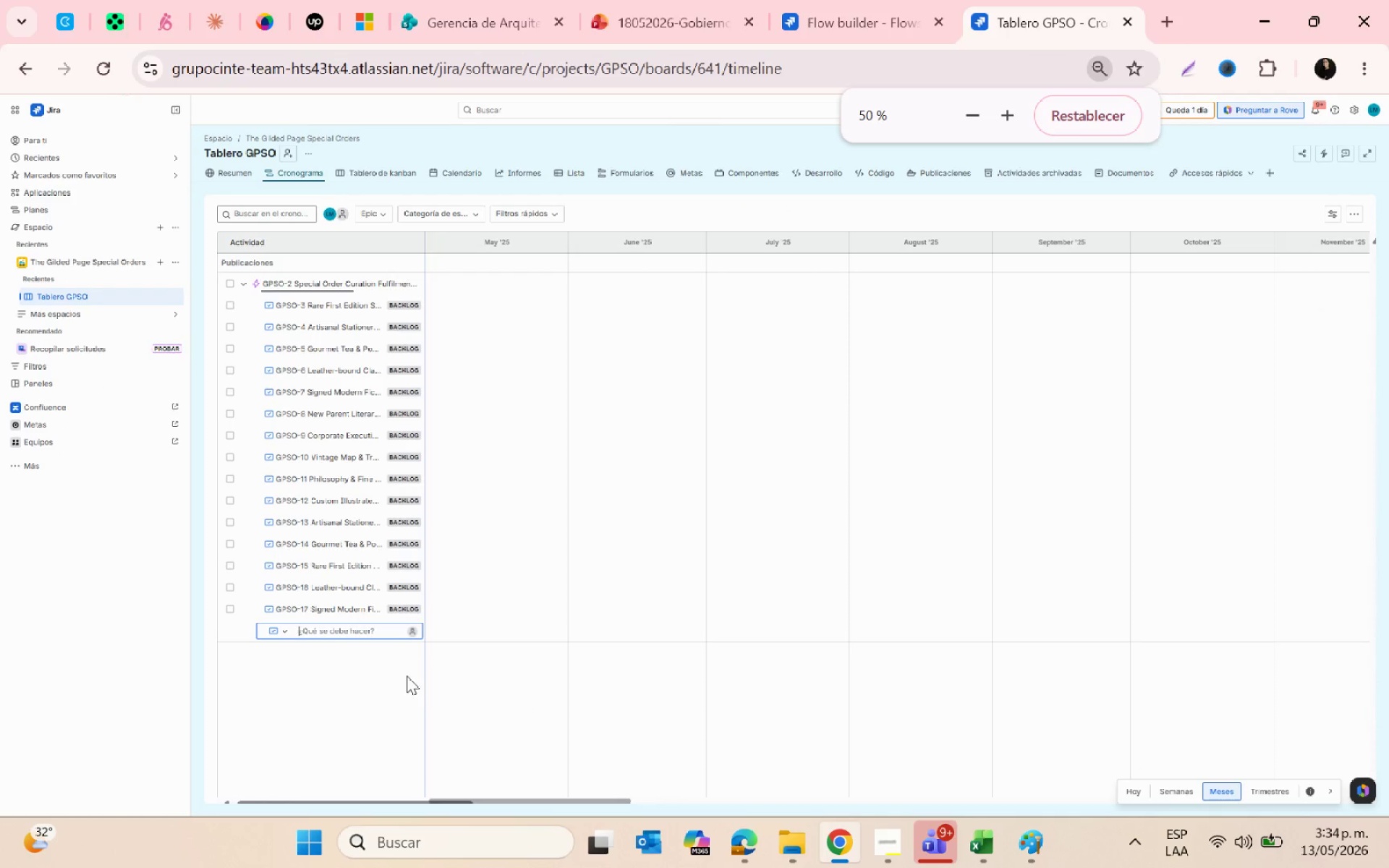 
left_click([391, 689])
 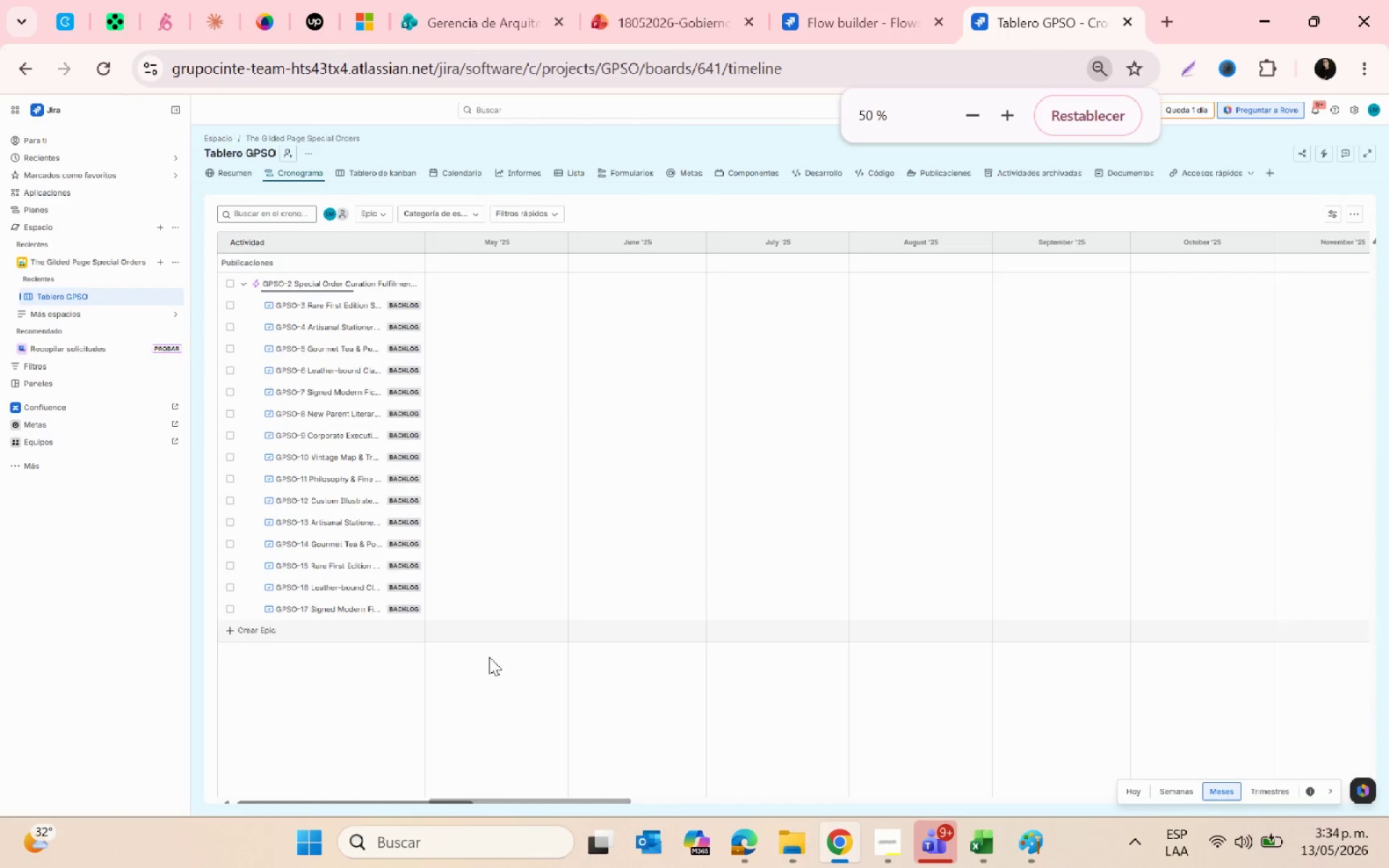 
key(Control+ControlLeft)
 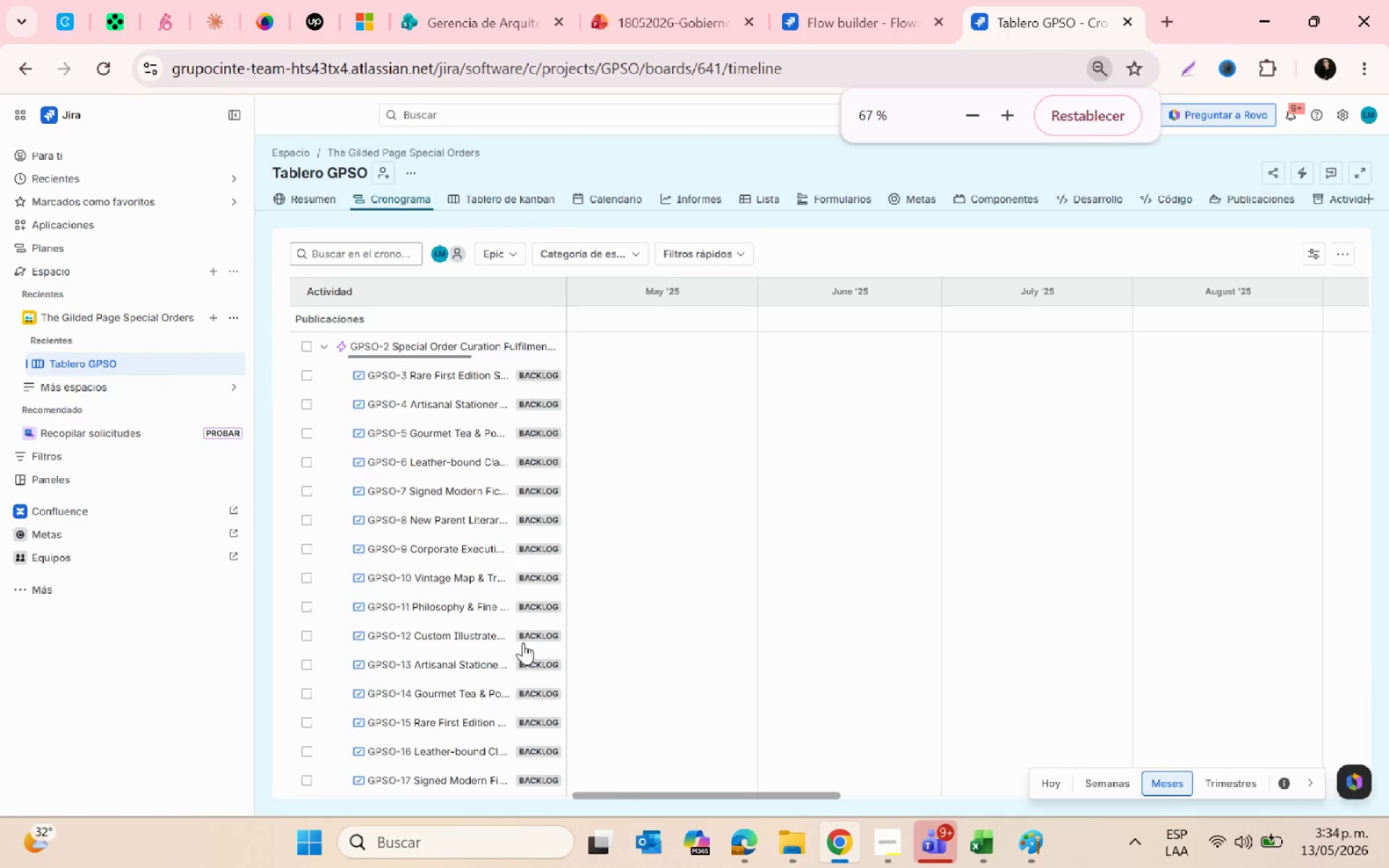 
scroll: coordinate [523, 642], scroll_direction: up, amount: 1.0
 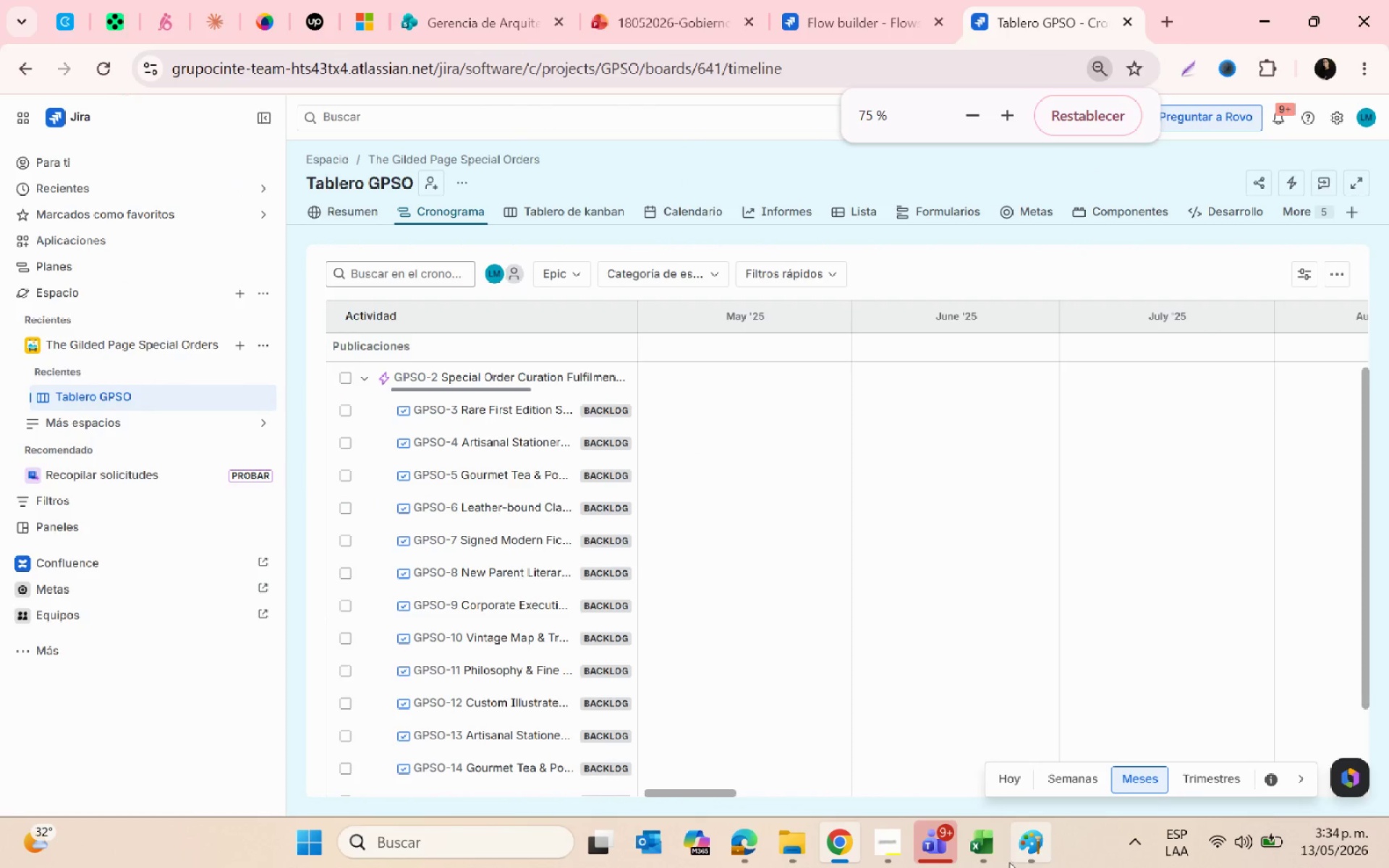 
left_click([993, 851])
 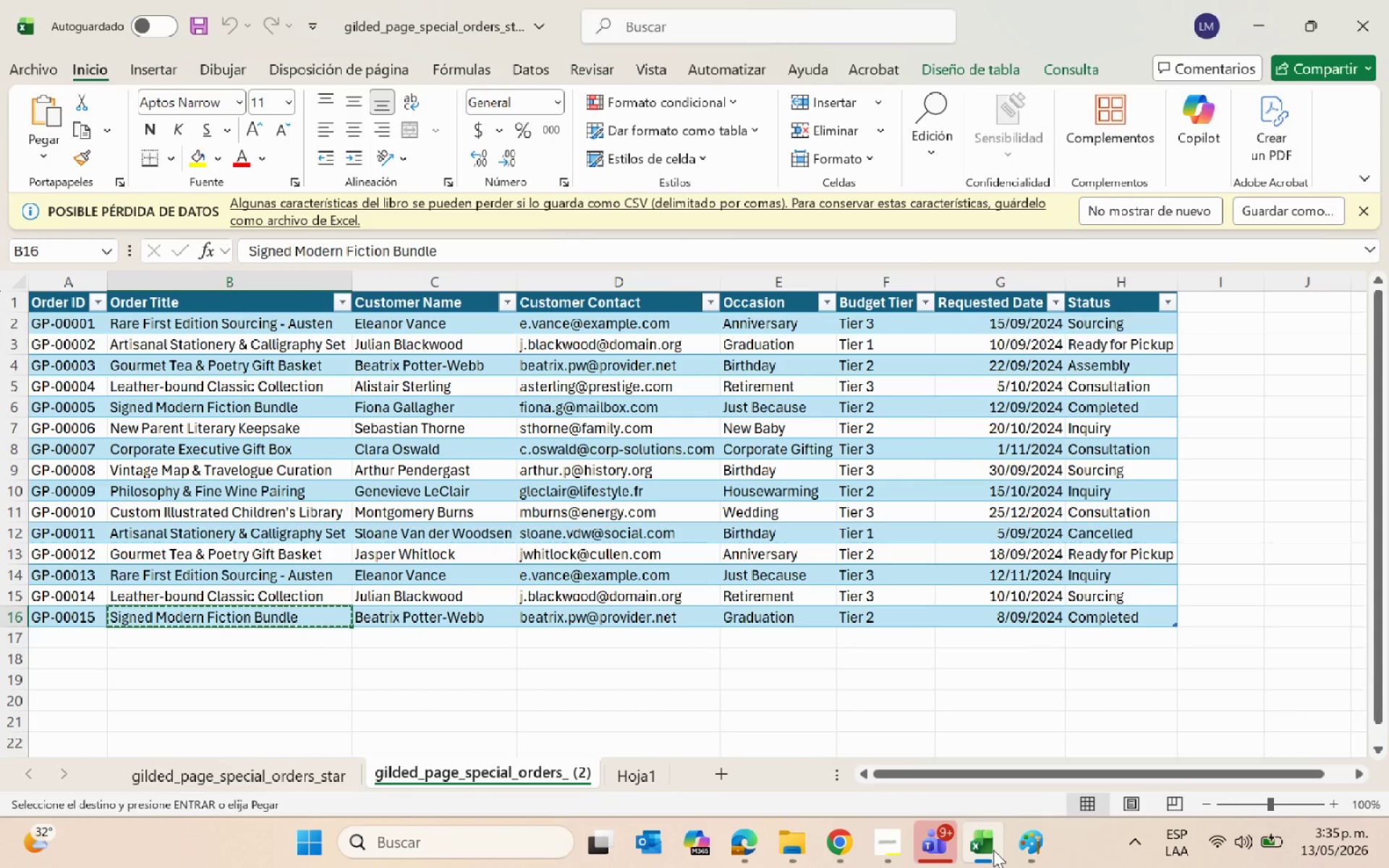 
key(Escape)
 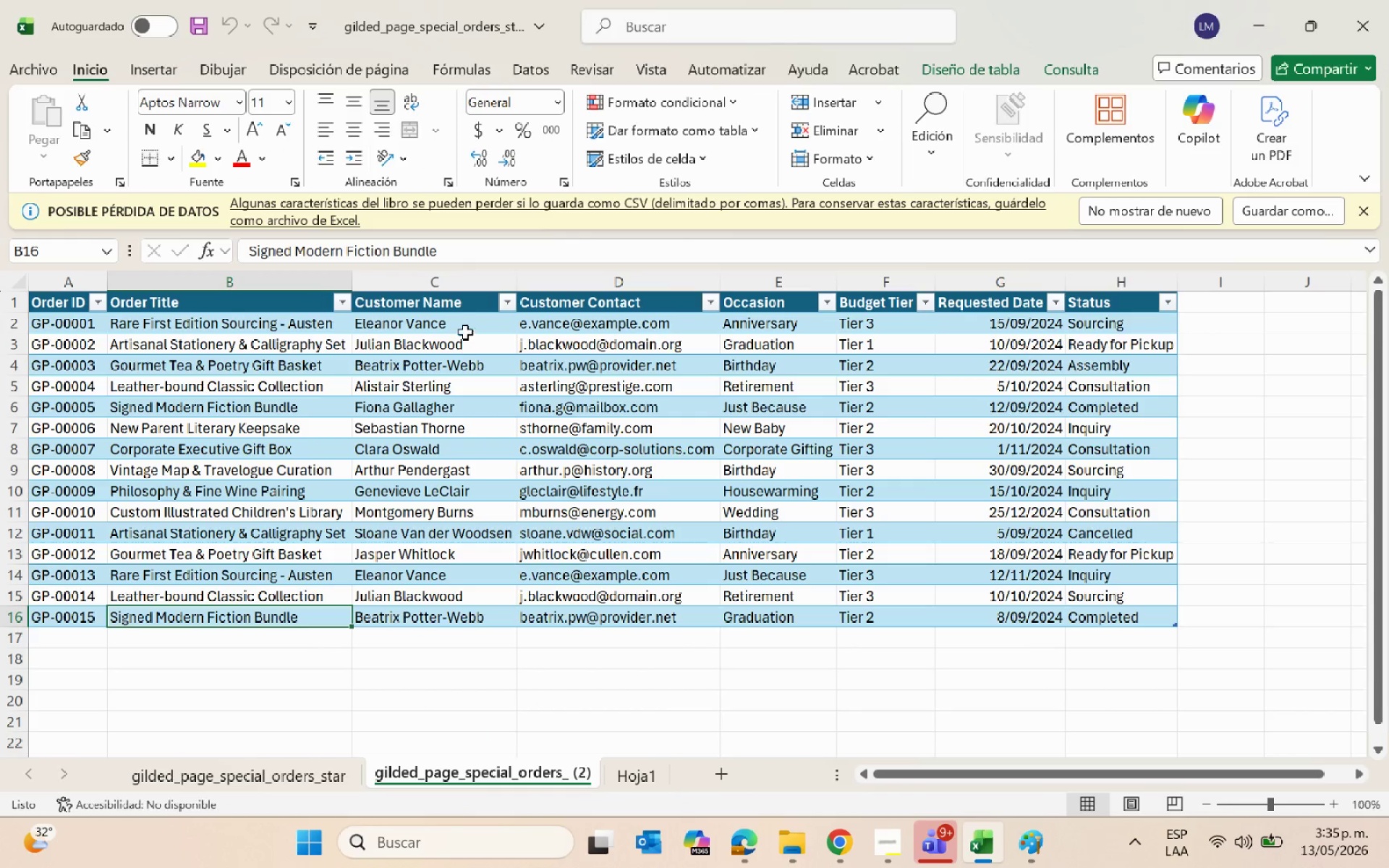 
left_click([459, 323])
 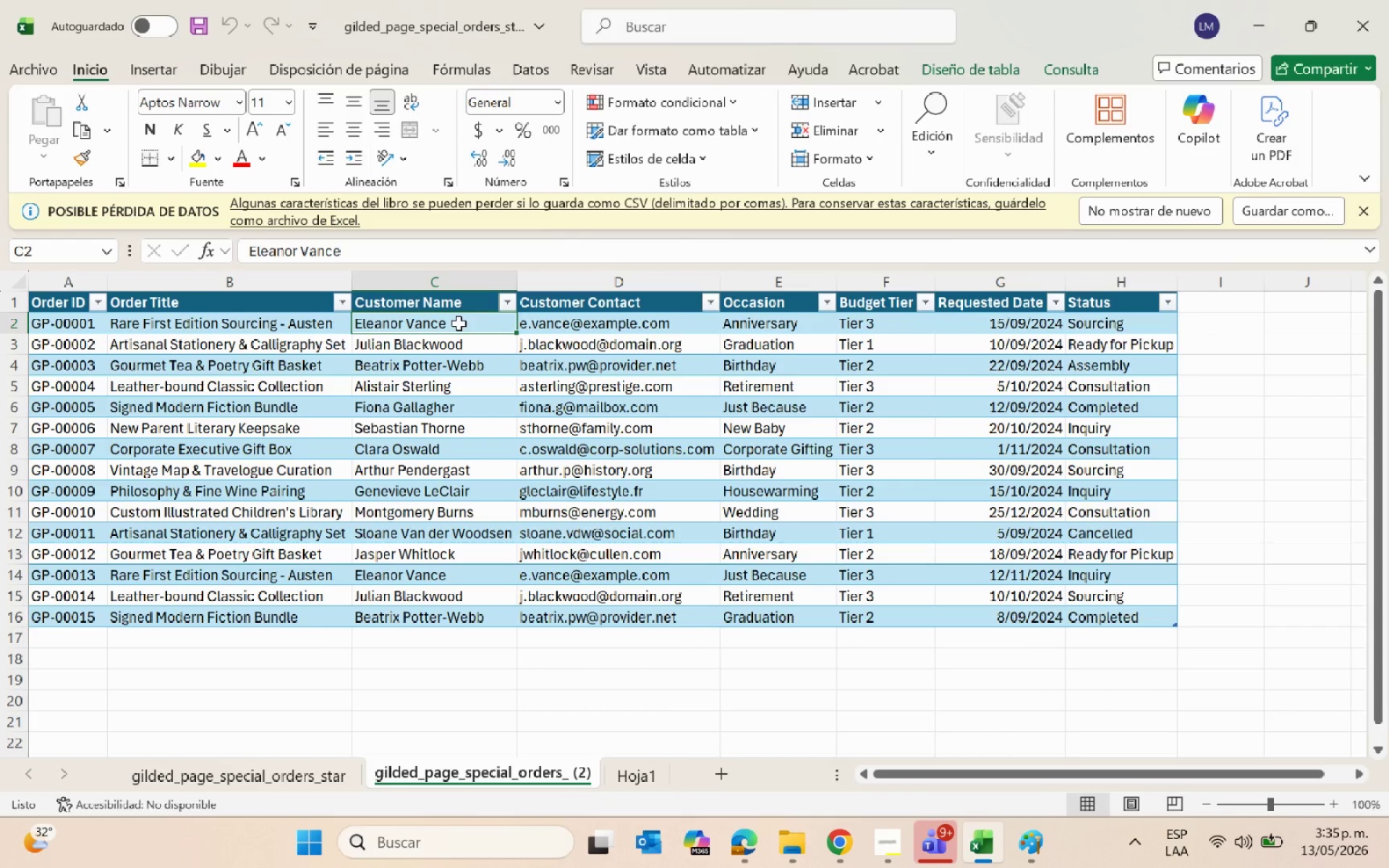 
key(Alt+AltLeft)
 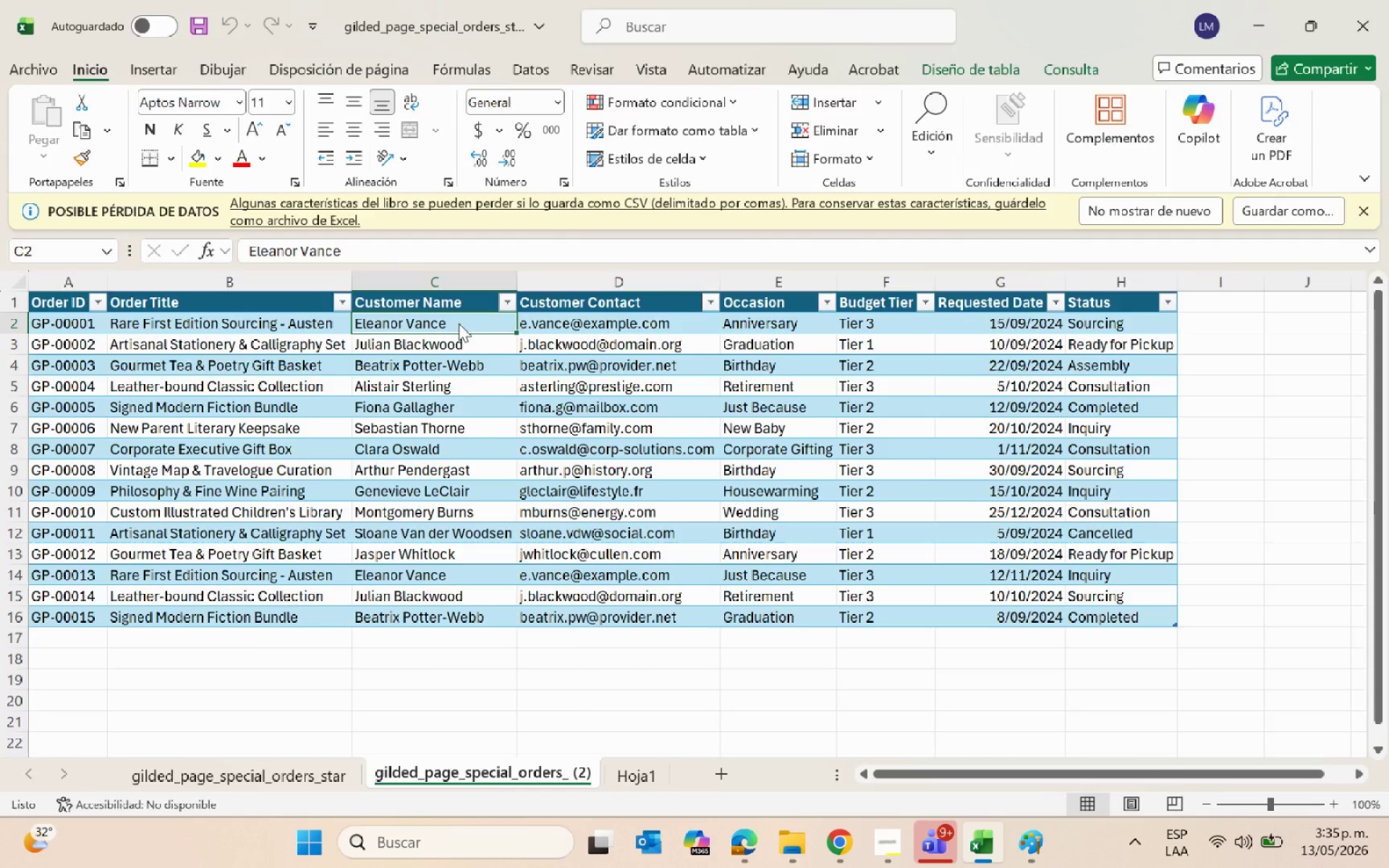 
key(Alt+Tab)
 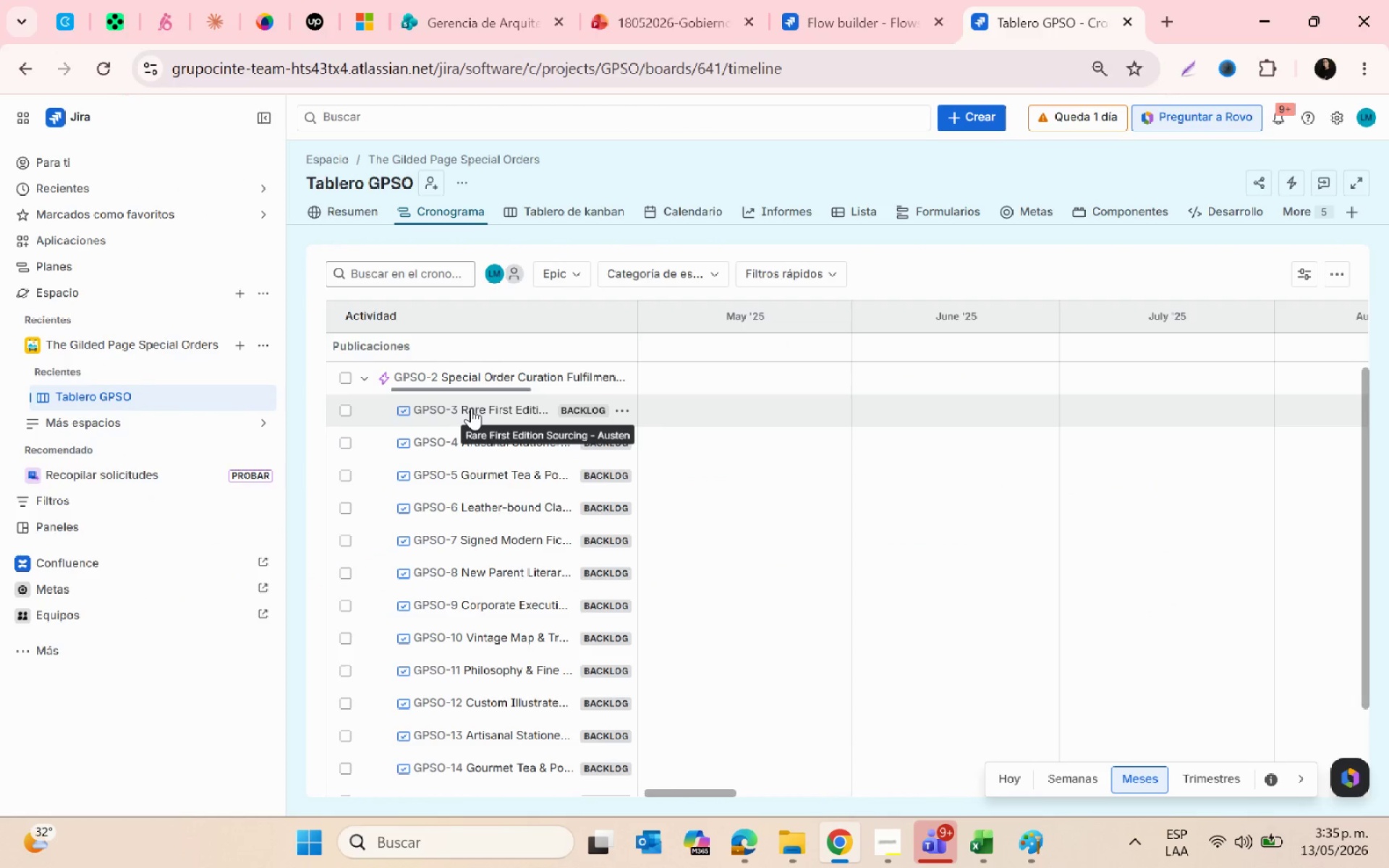 
left_click([471, 408])
 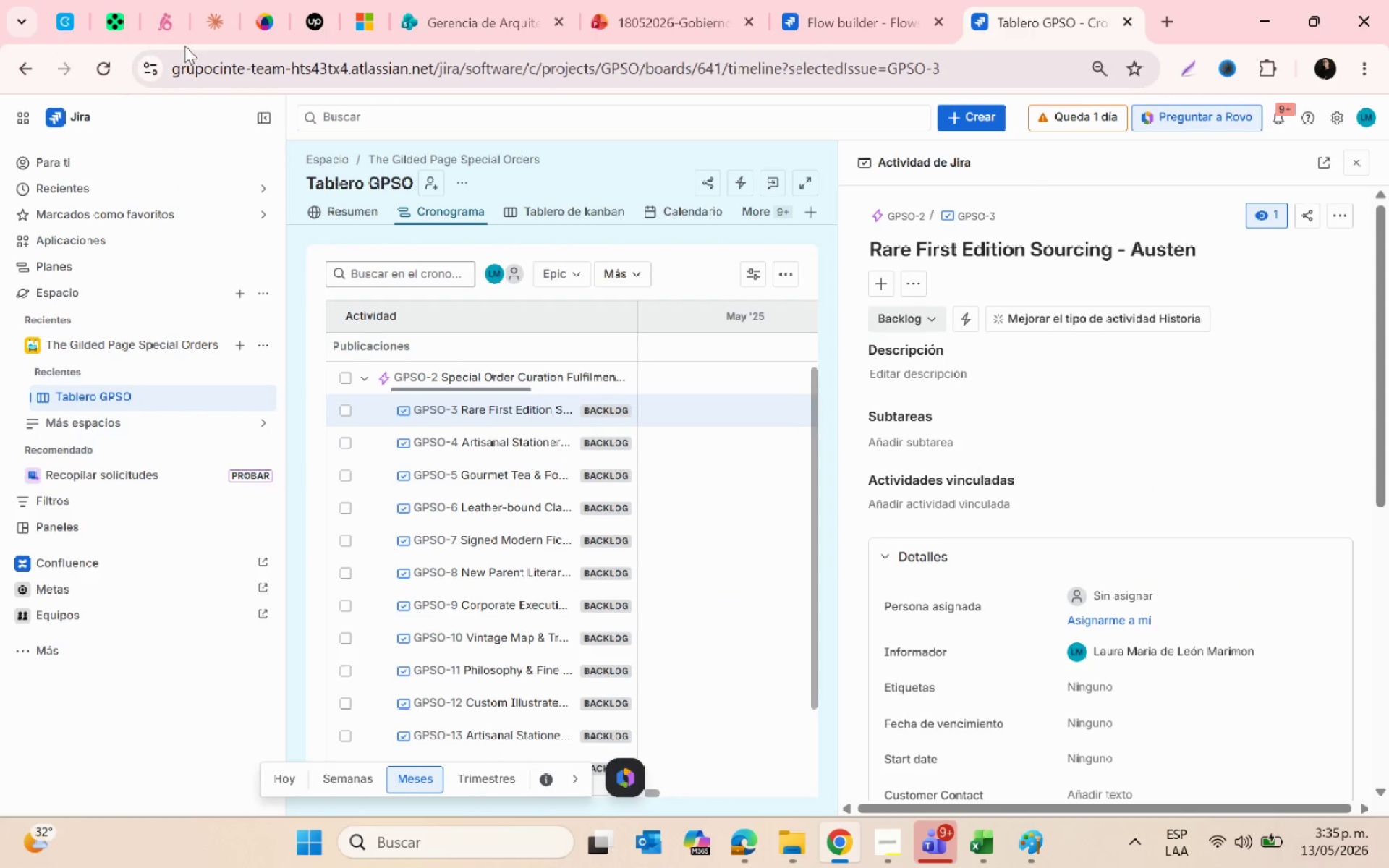 
left_click([267, 117])
 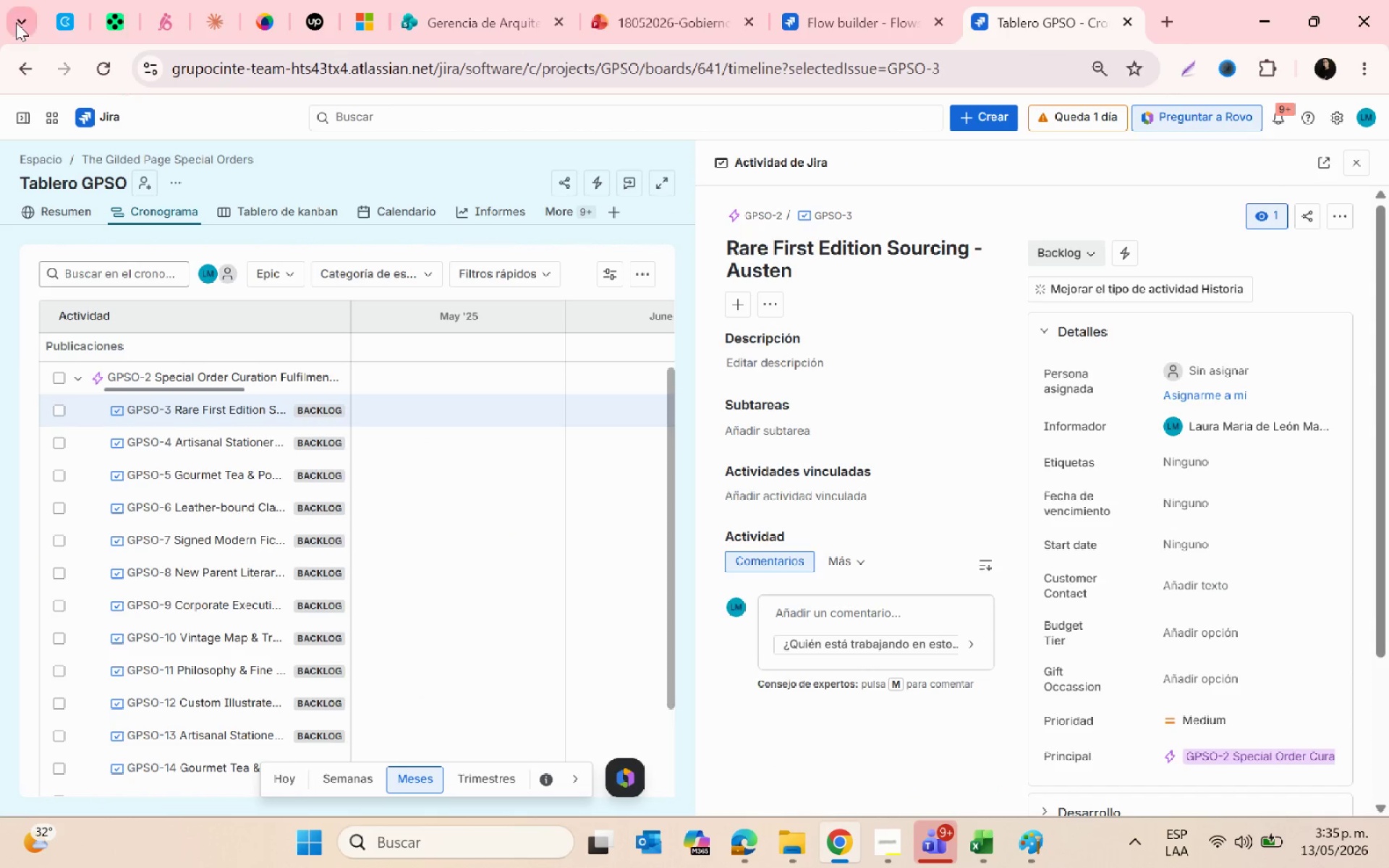 
key(Alt+AltLeft)
 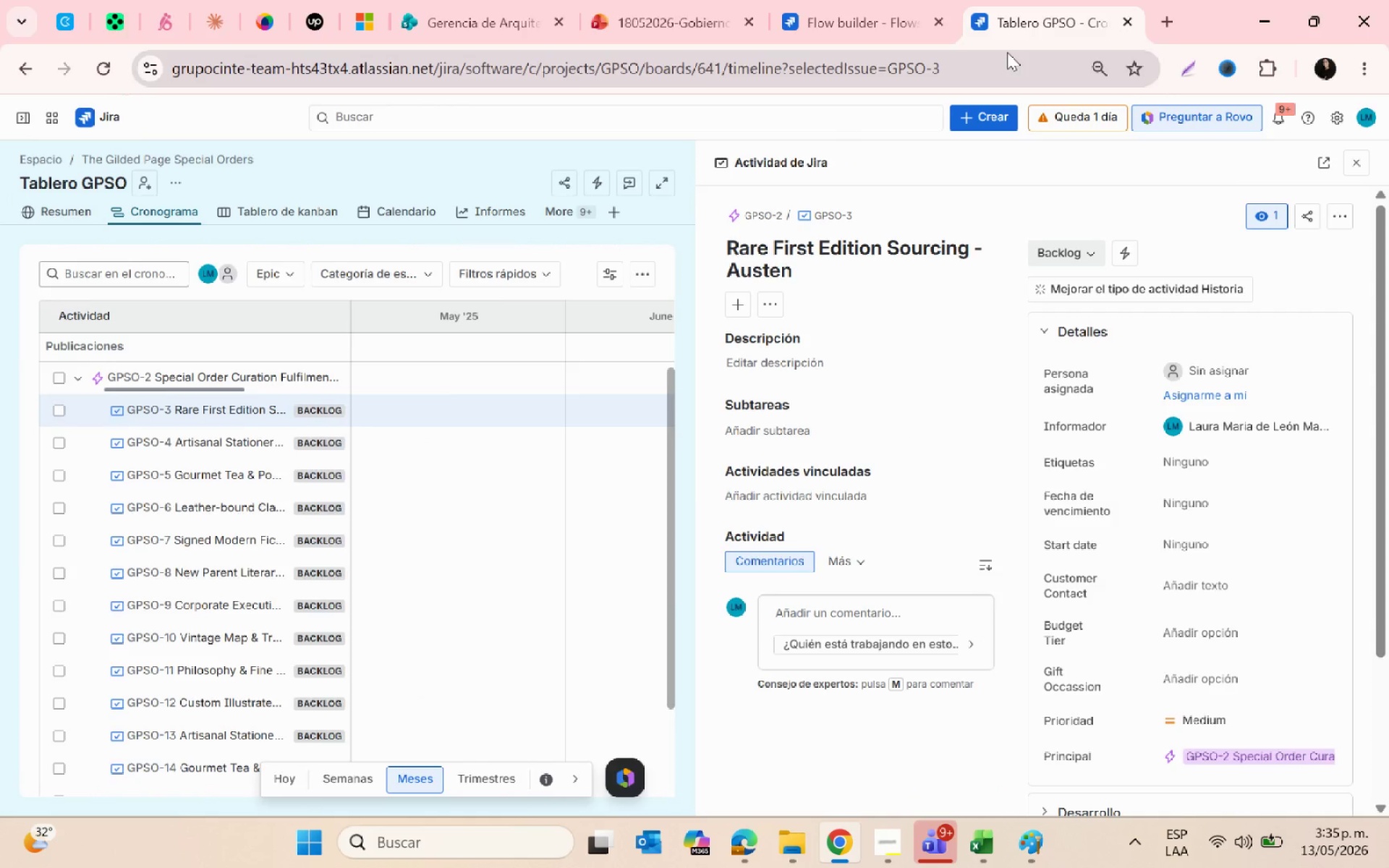 
key(Alt+Tab)
 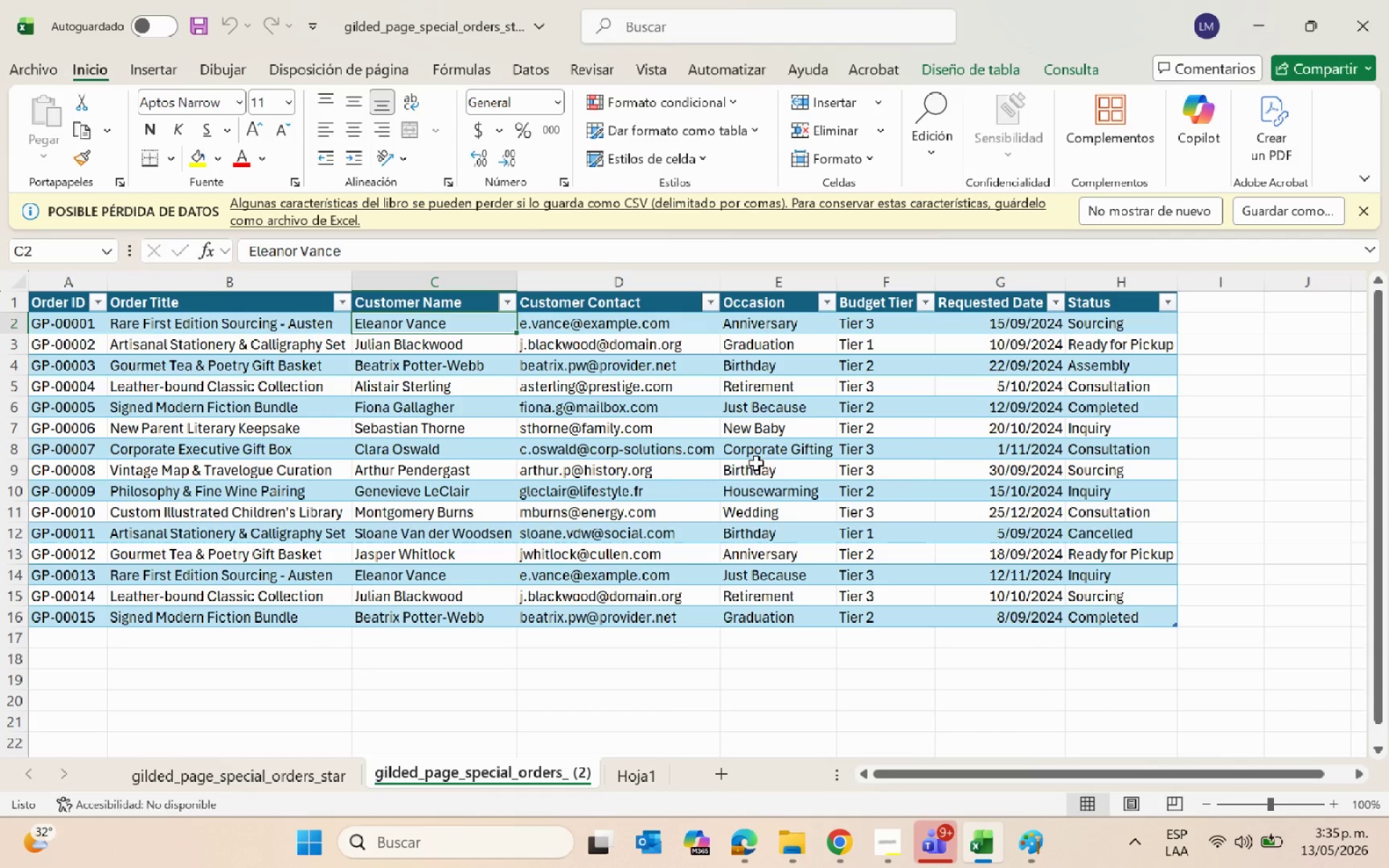 
key(Alt+AltLeft)
 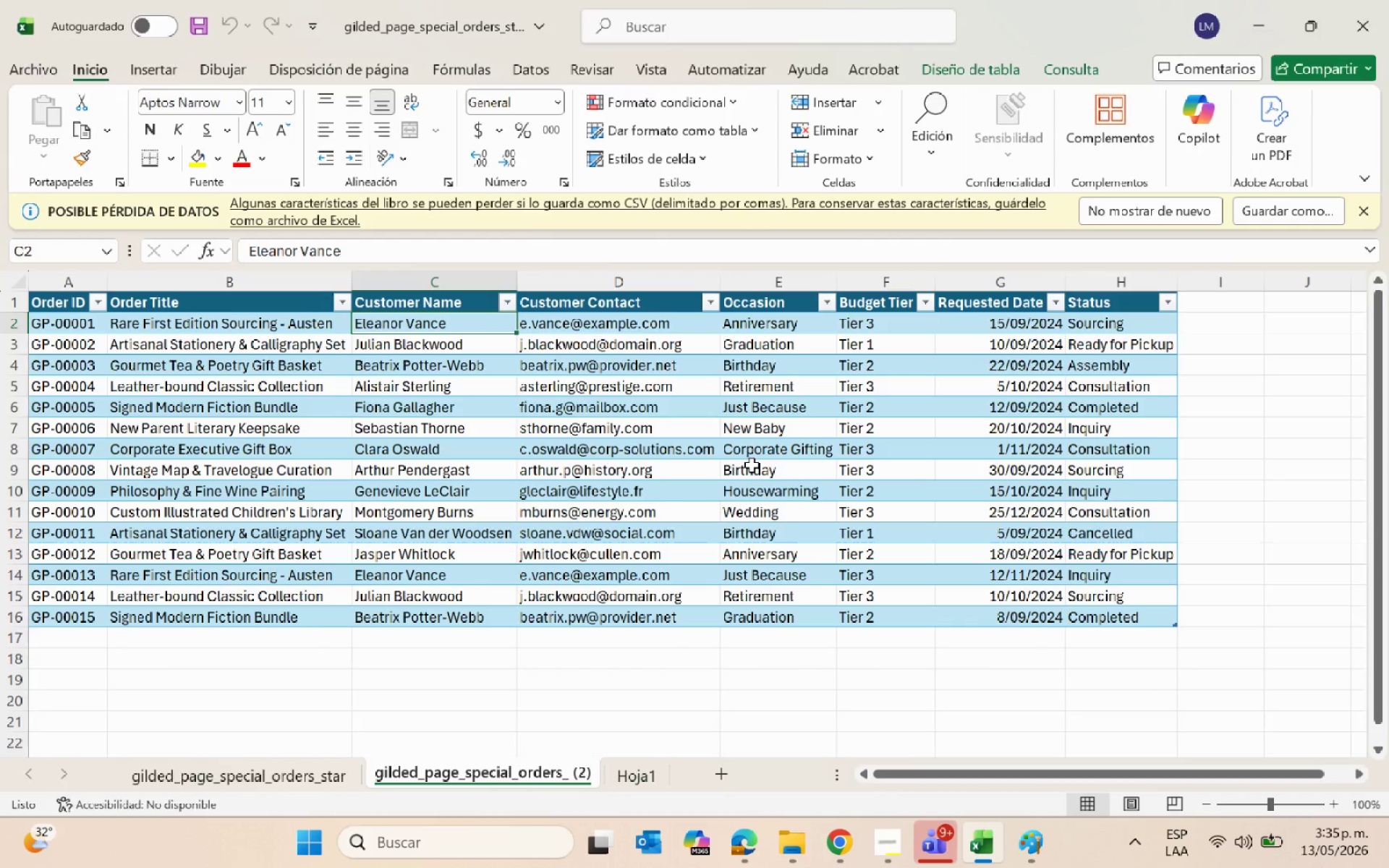 
key(Alt+Tab)
 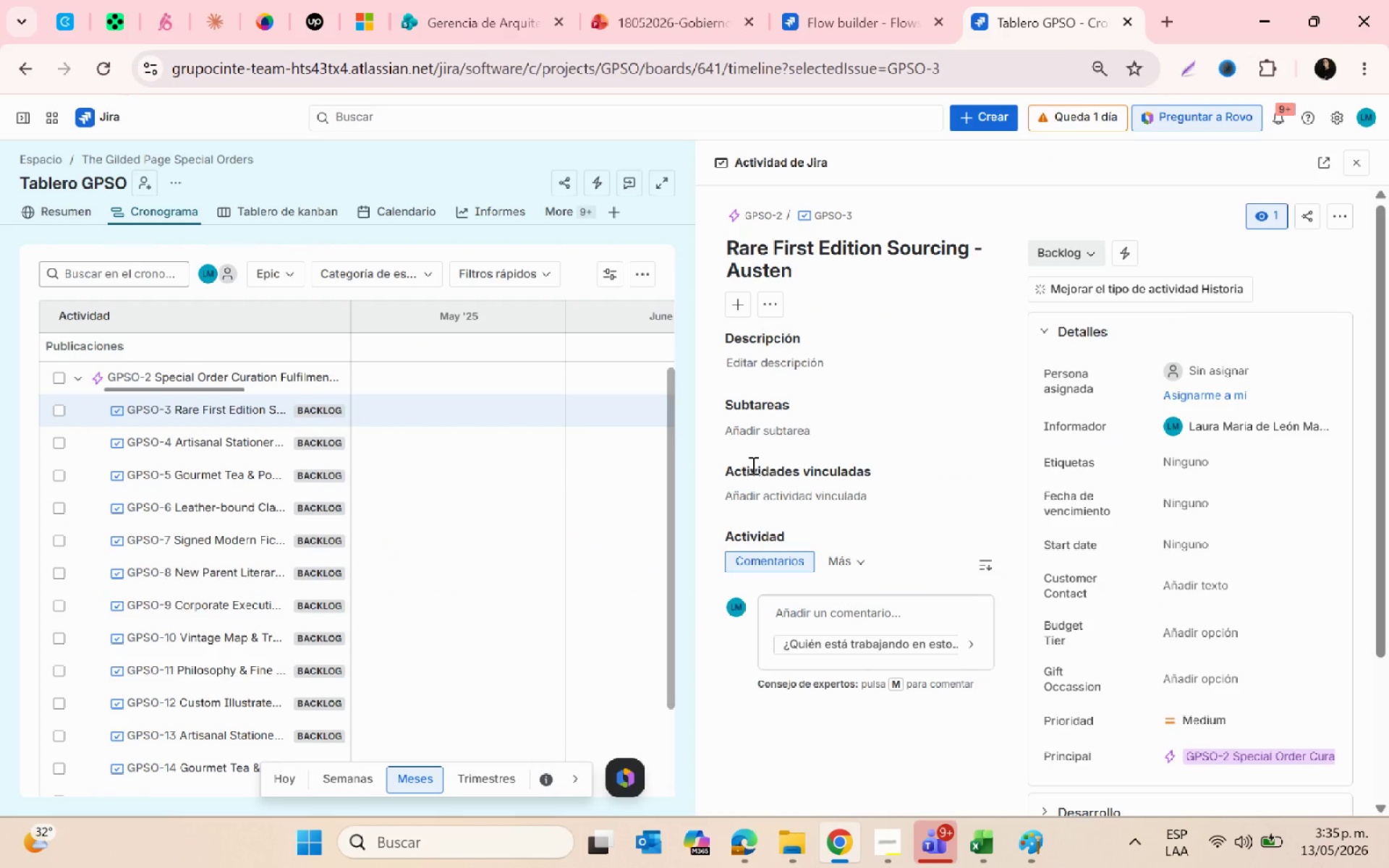 
key(Alt+AltLeft)
 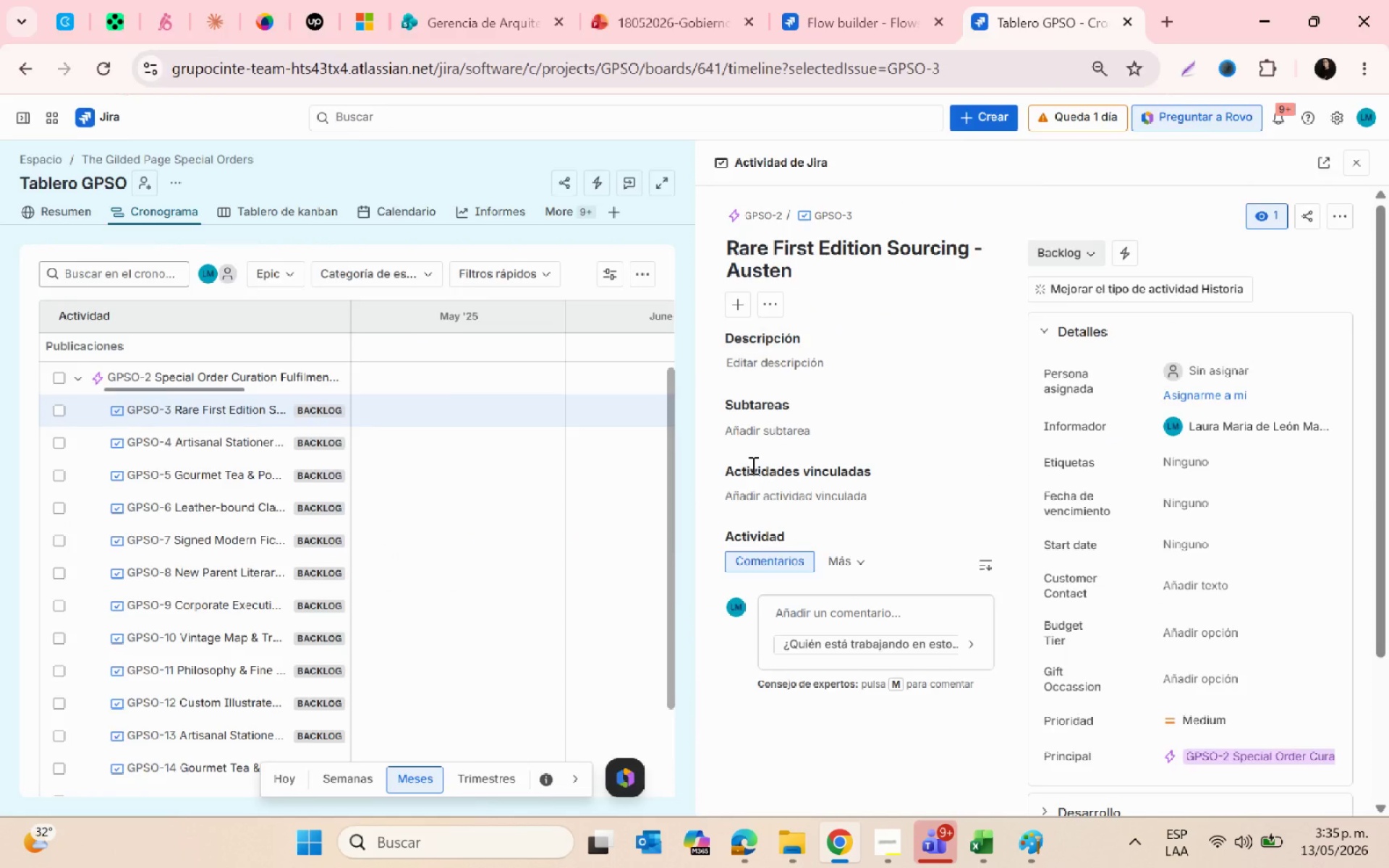 
key(Alt+Tab)
 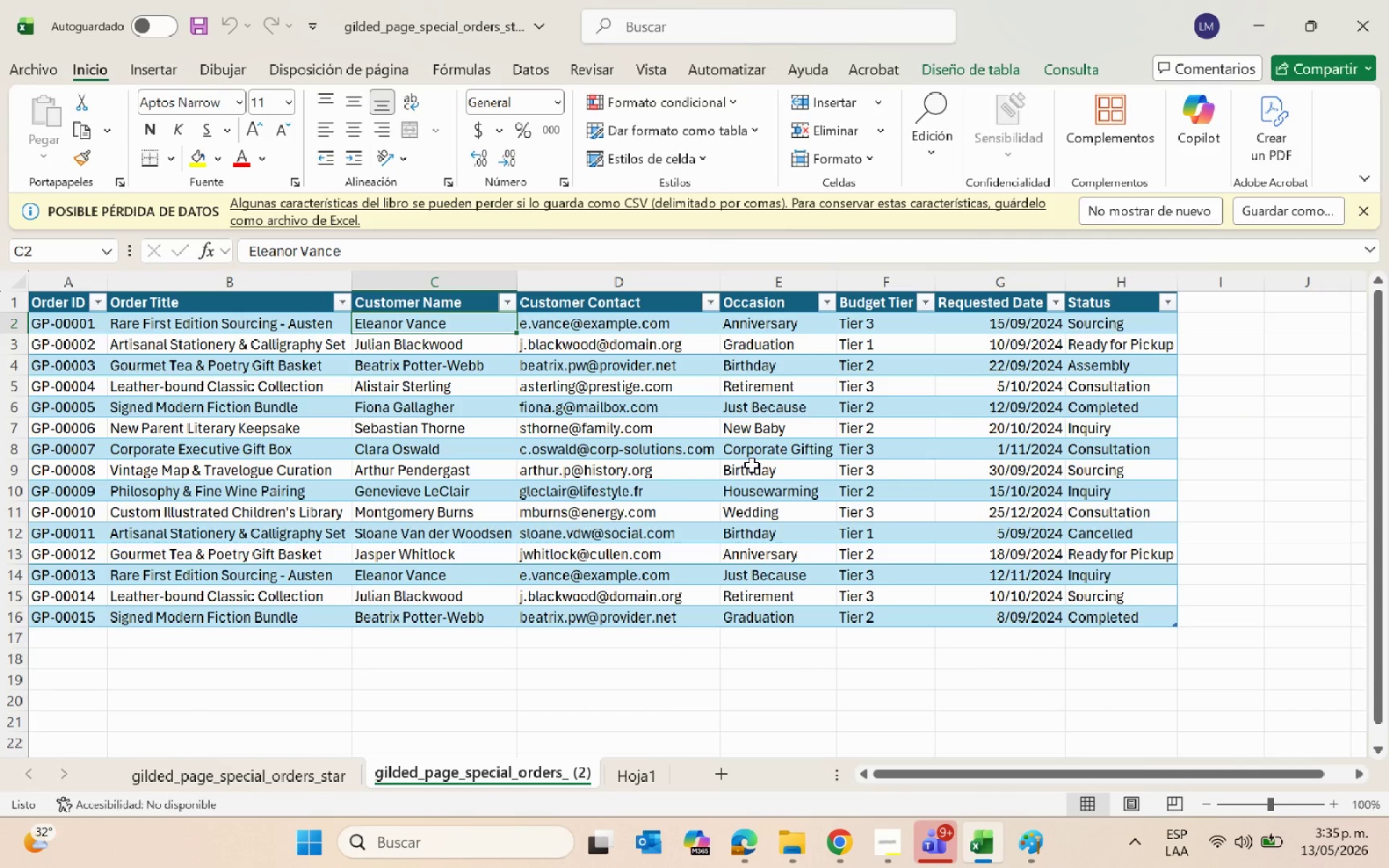 
key(Alt+AltLeft)
 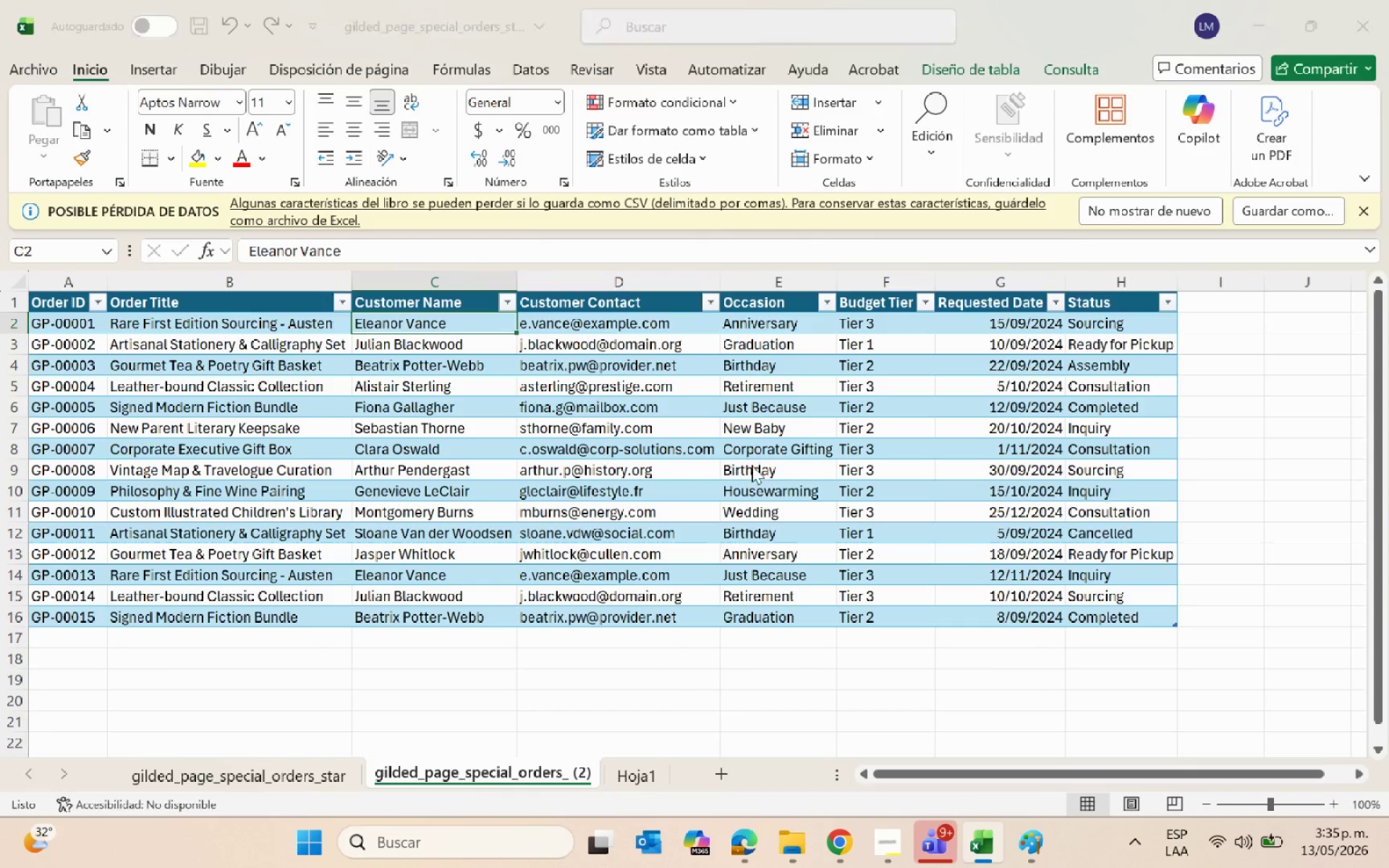 
key(Alt+Tab)
 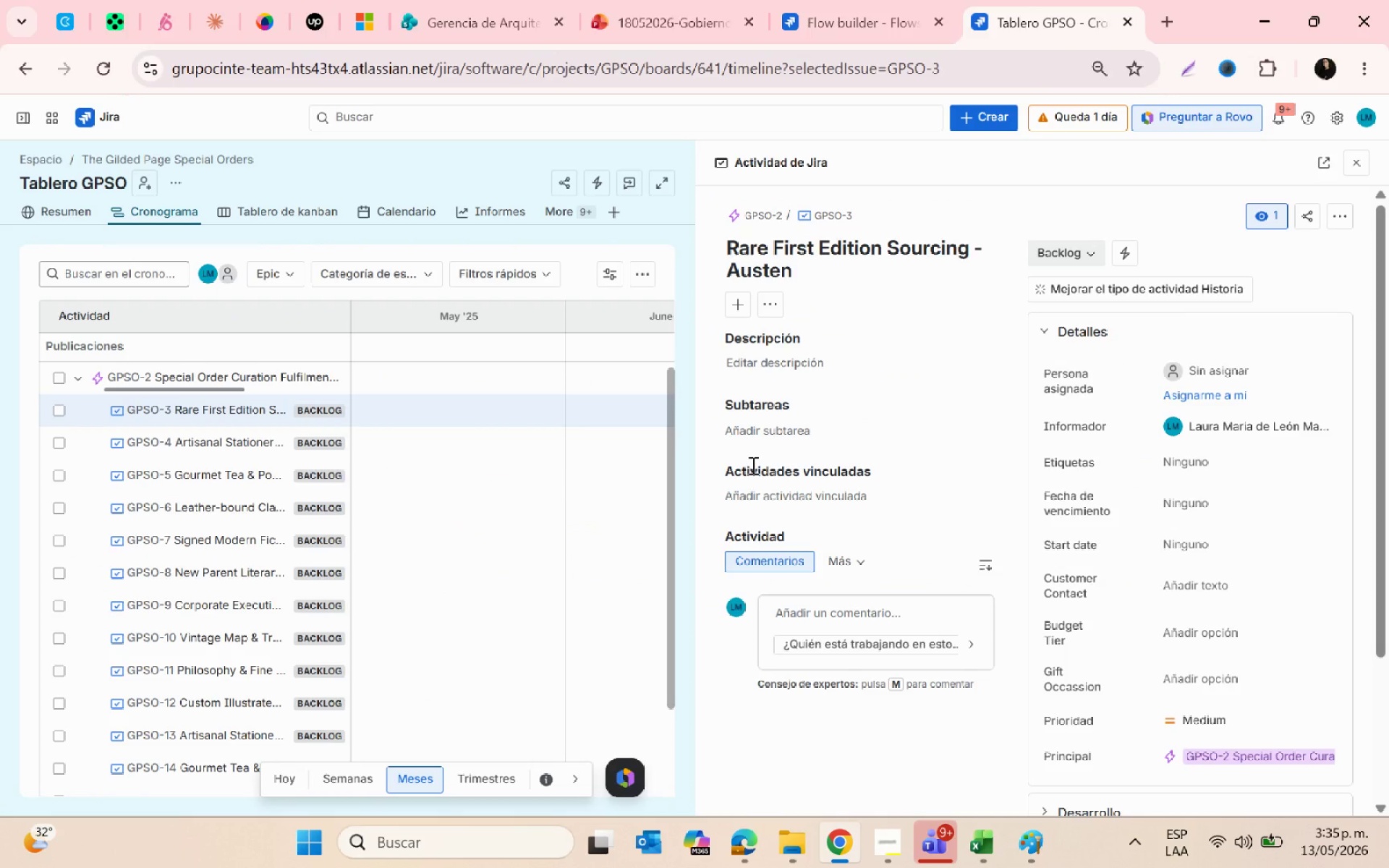 
key(Alt+AltLeft)
 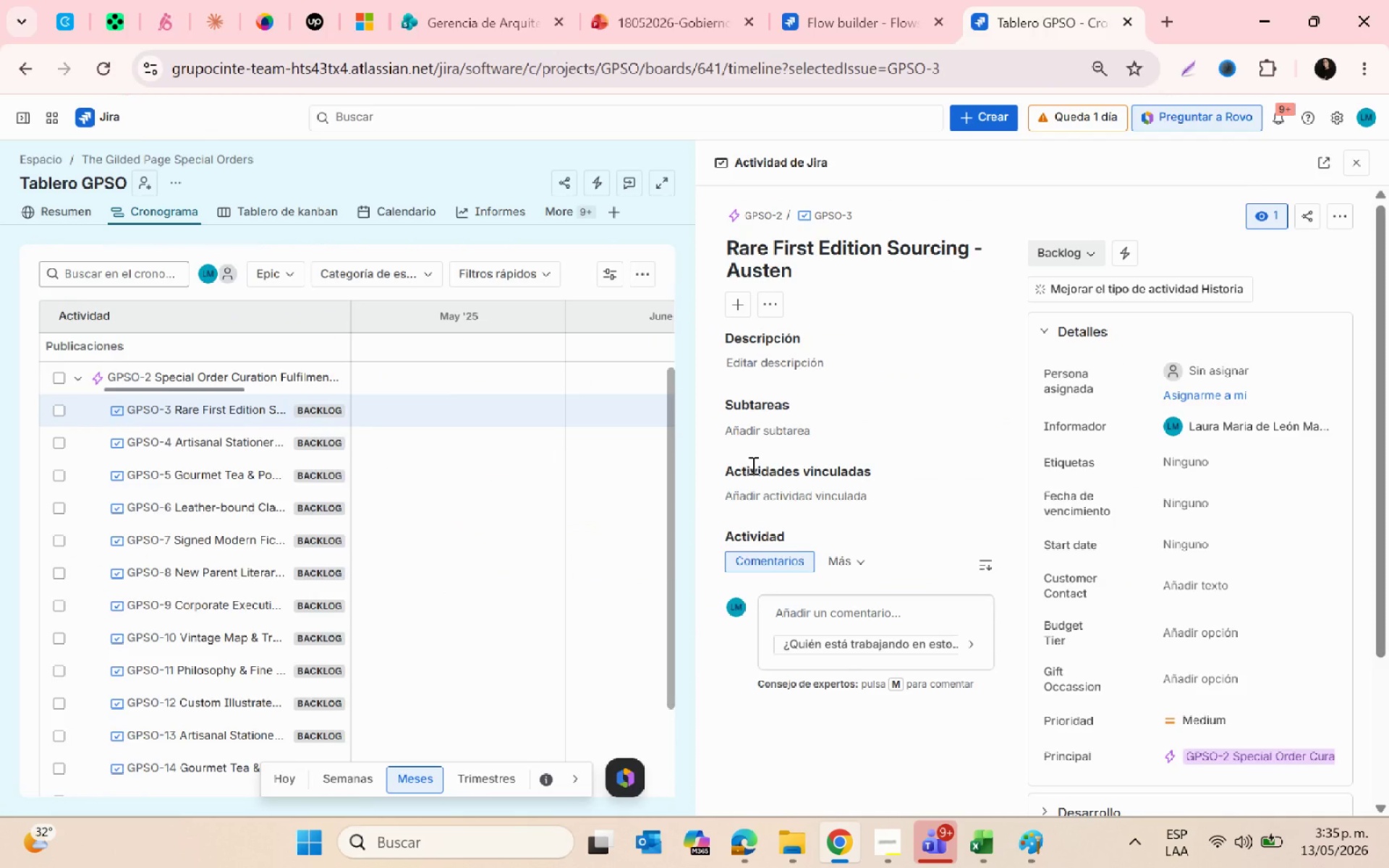 
key(Alt+Tab)
 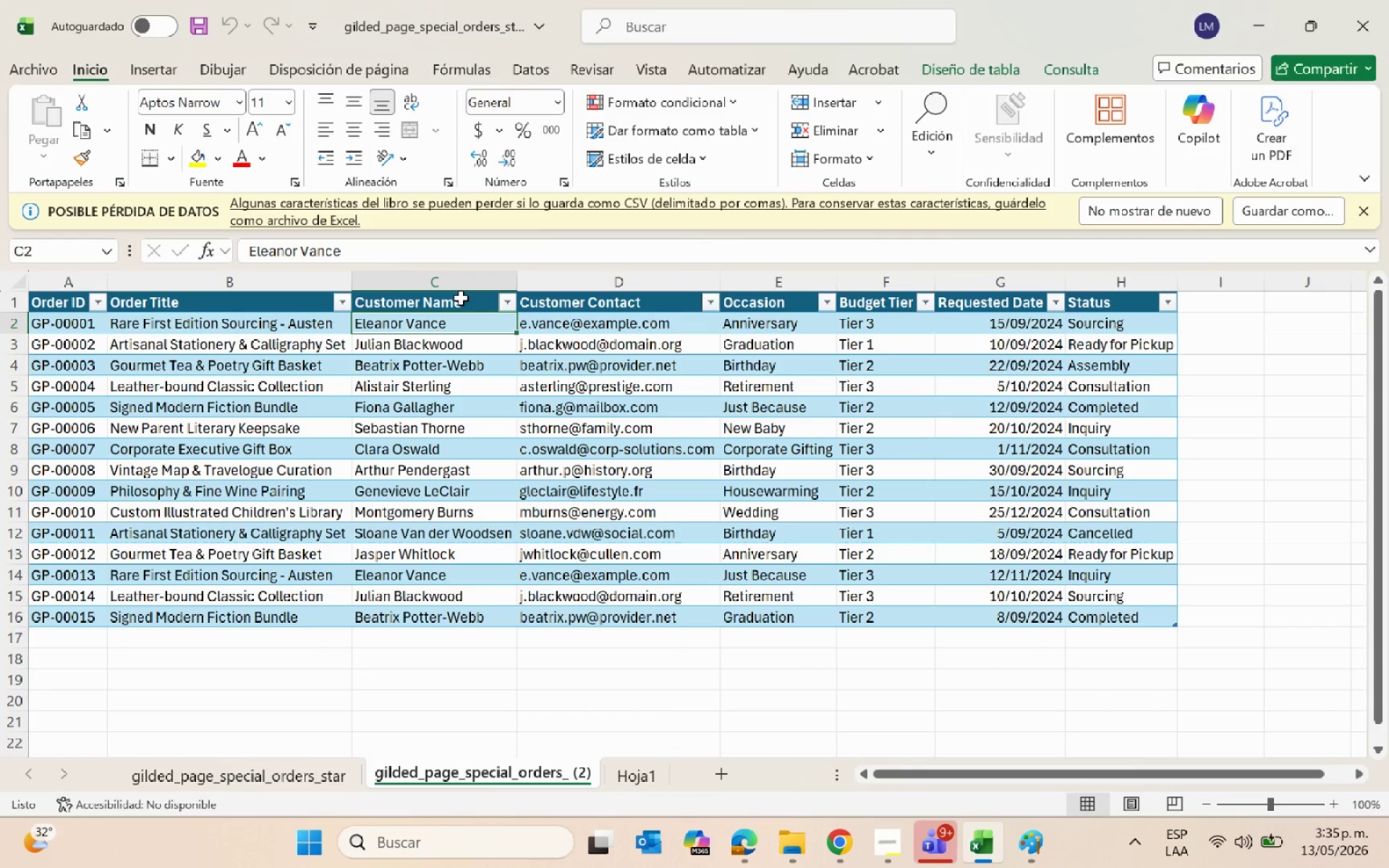 
left_click_drag(start_coordinate=[455, 298], to_coordinate=[459, 323])
 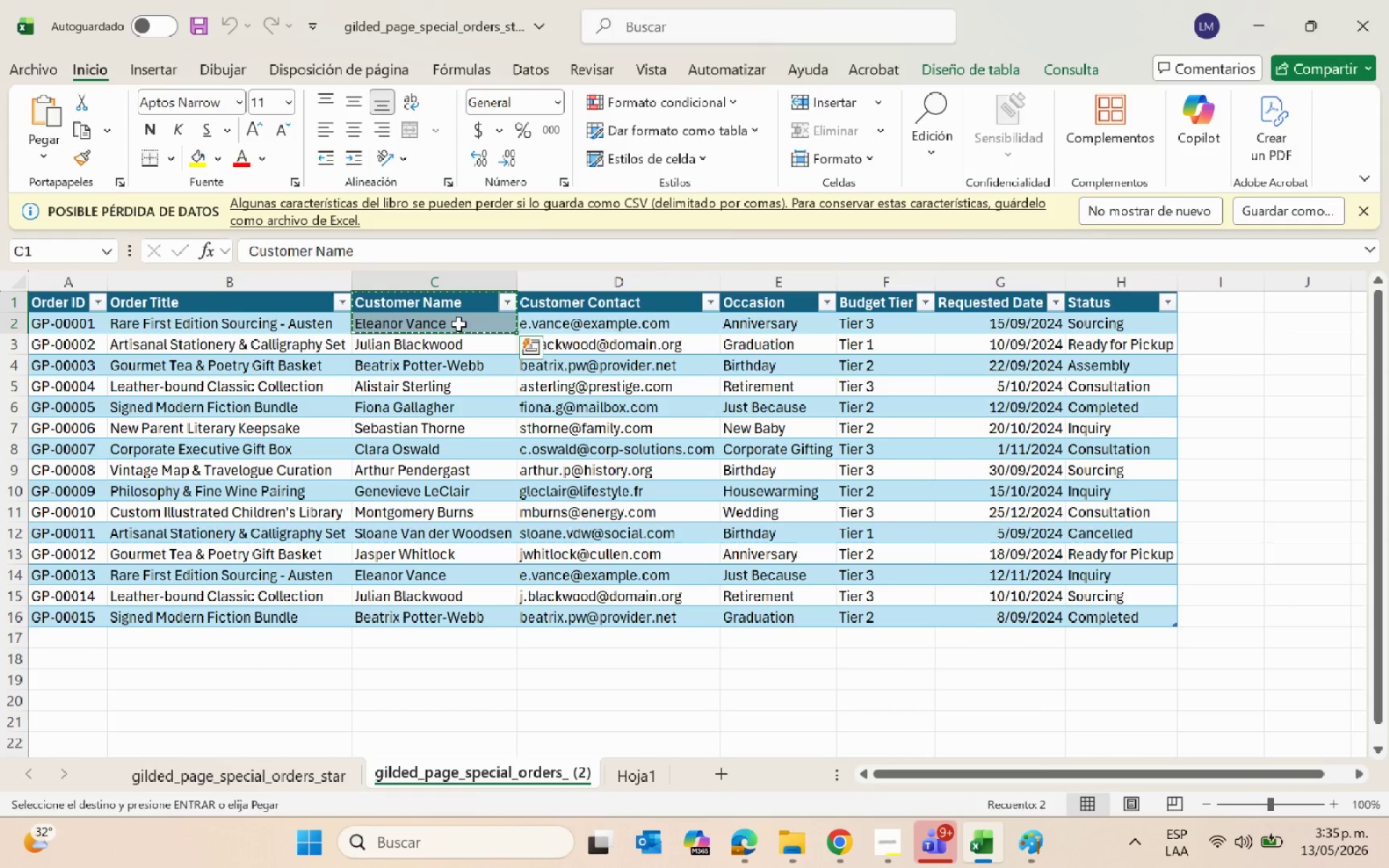 
key(Control+C)
 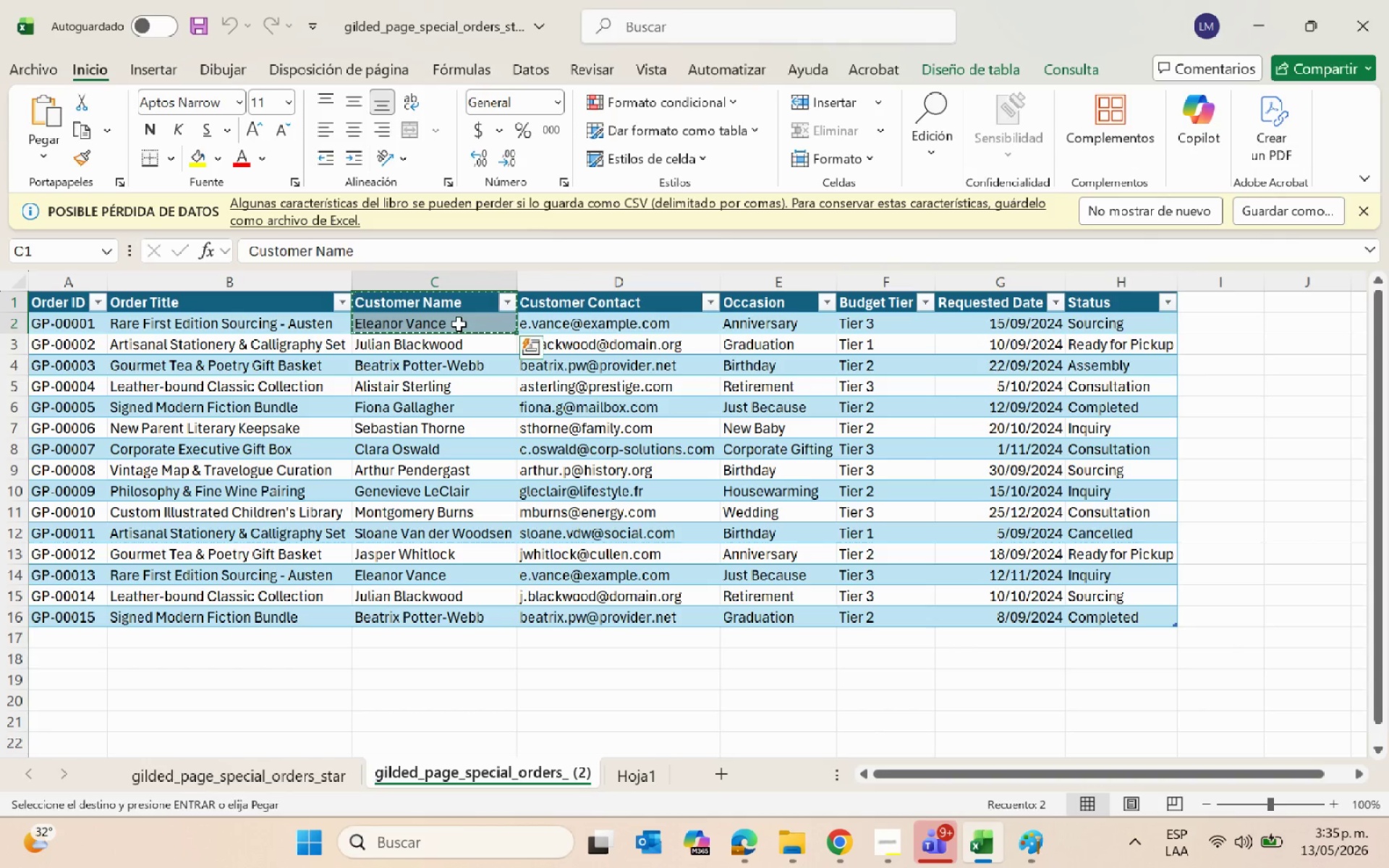 
key(Alt+AltLeft)
 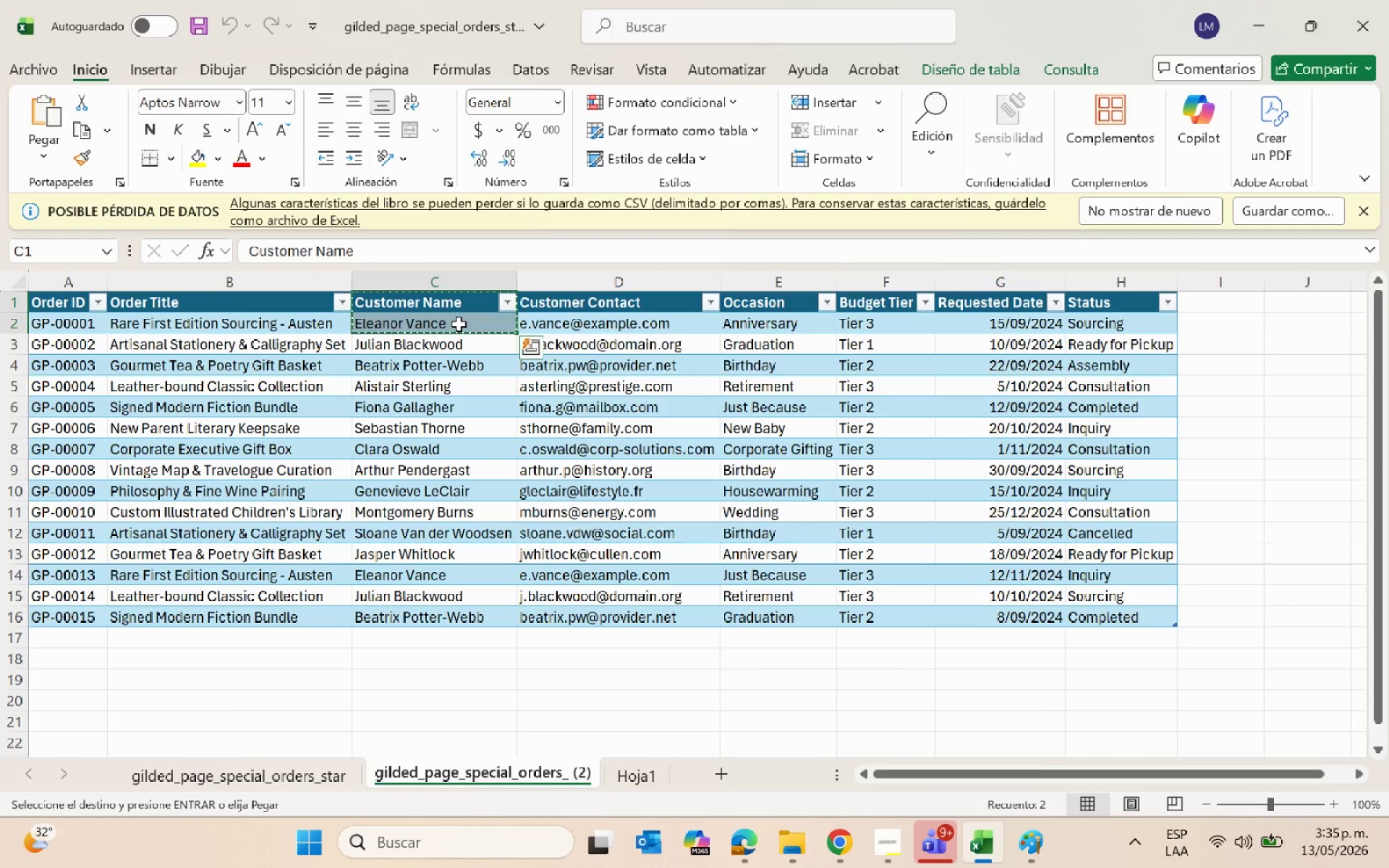 
key(Alt+Tab)
 